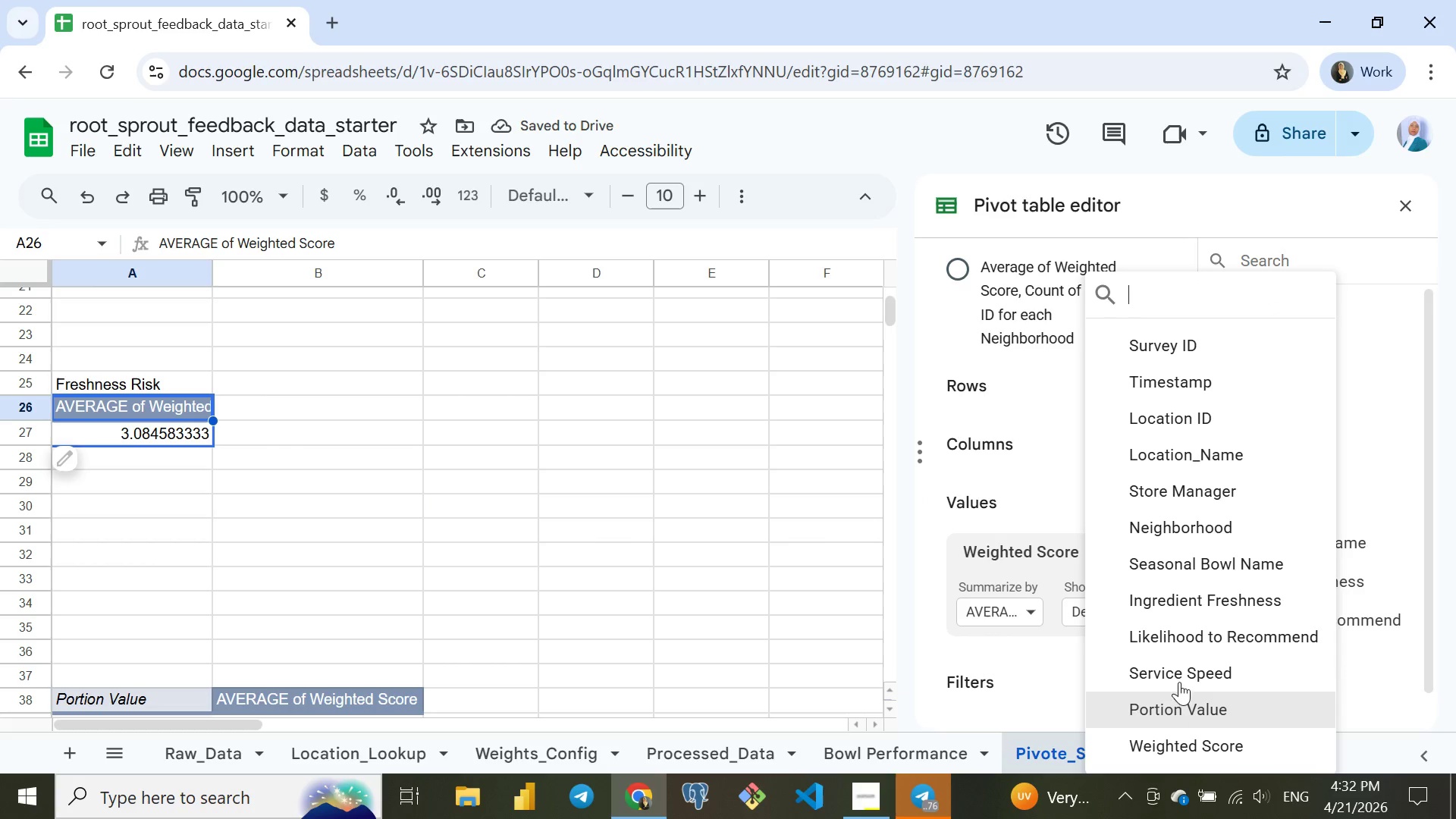 
left_click([1166, 592])
 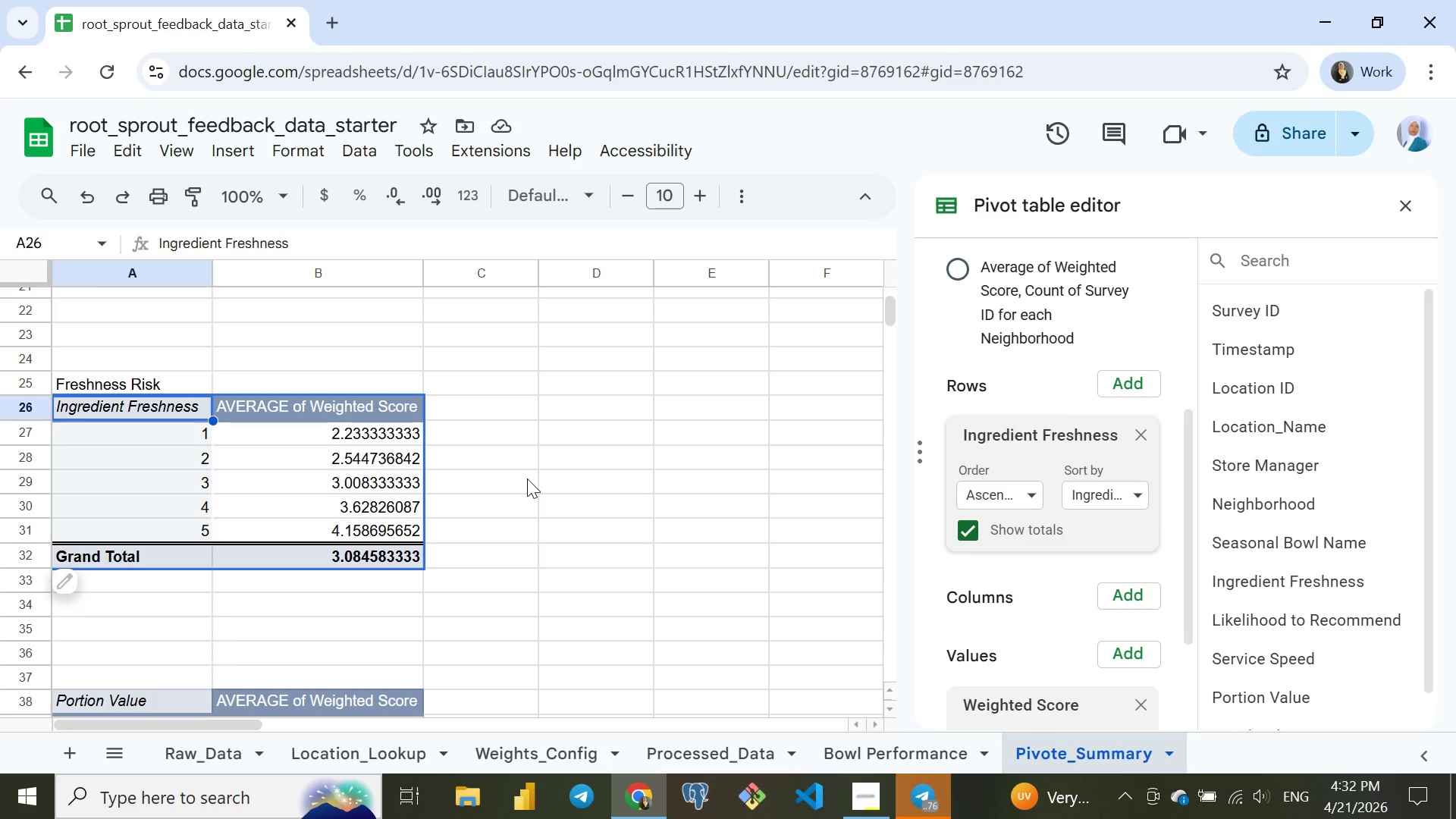 
wait(13.8)
 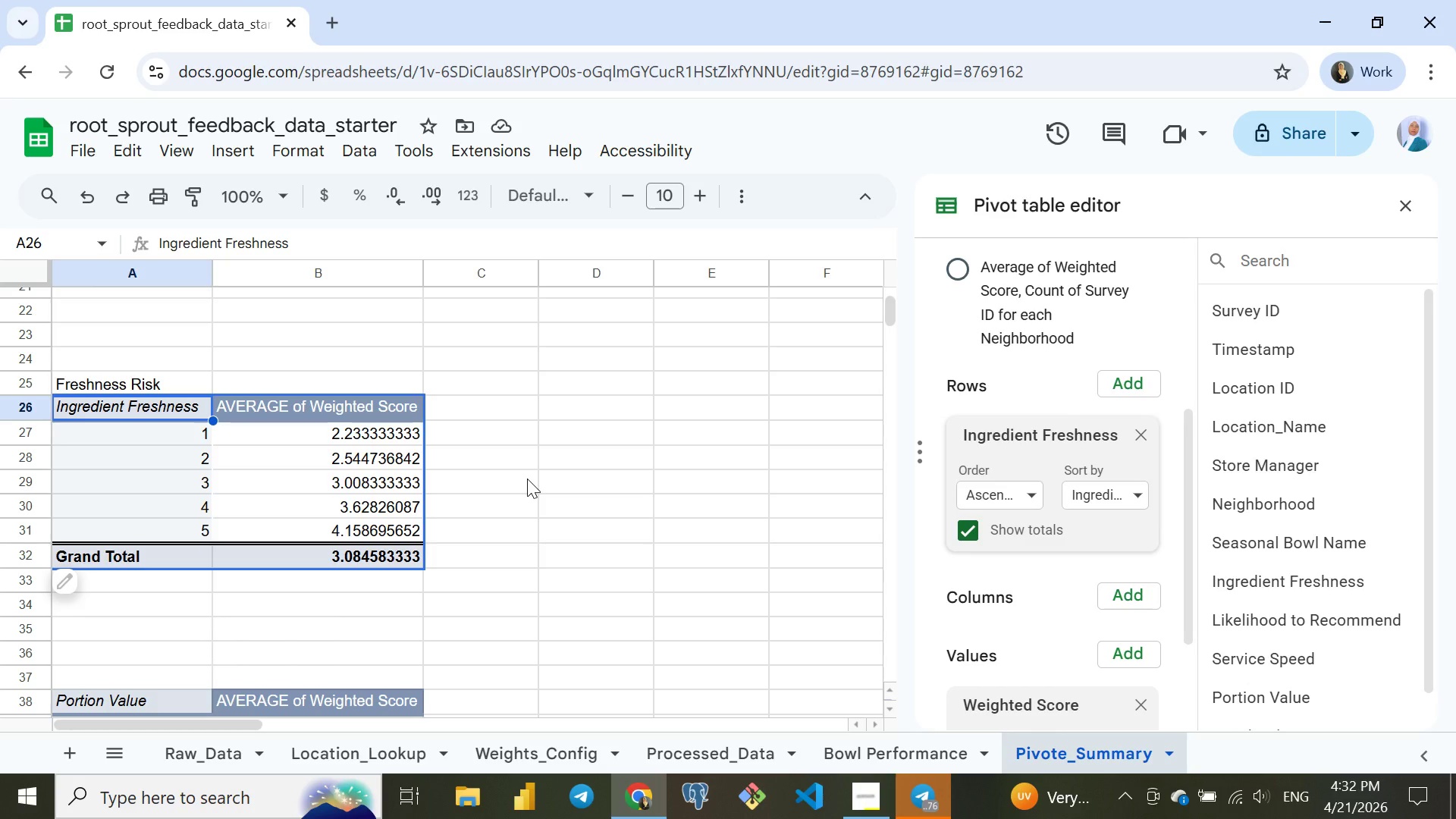 
left_click([99, 449])
 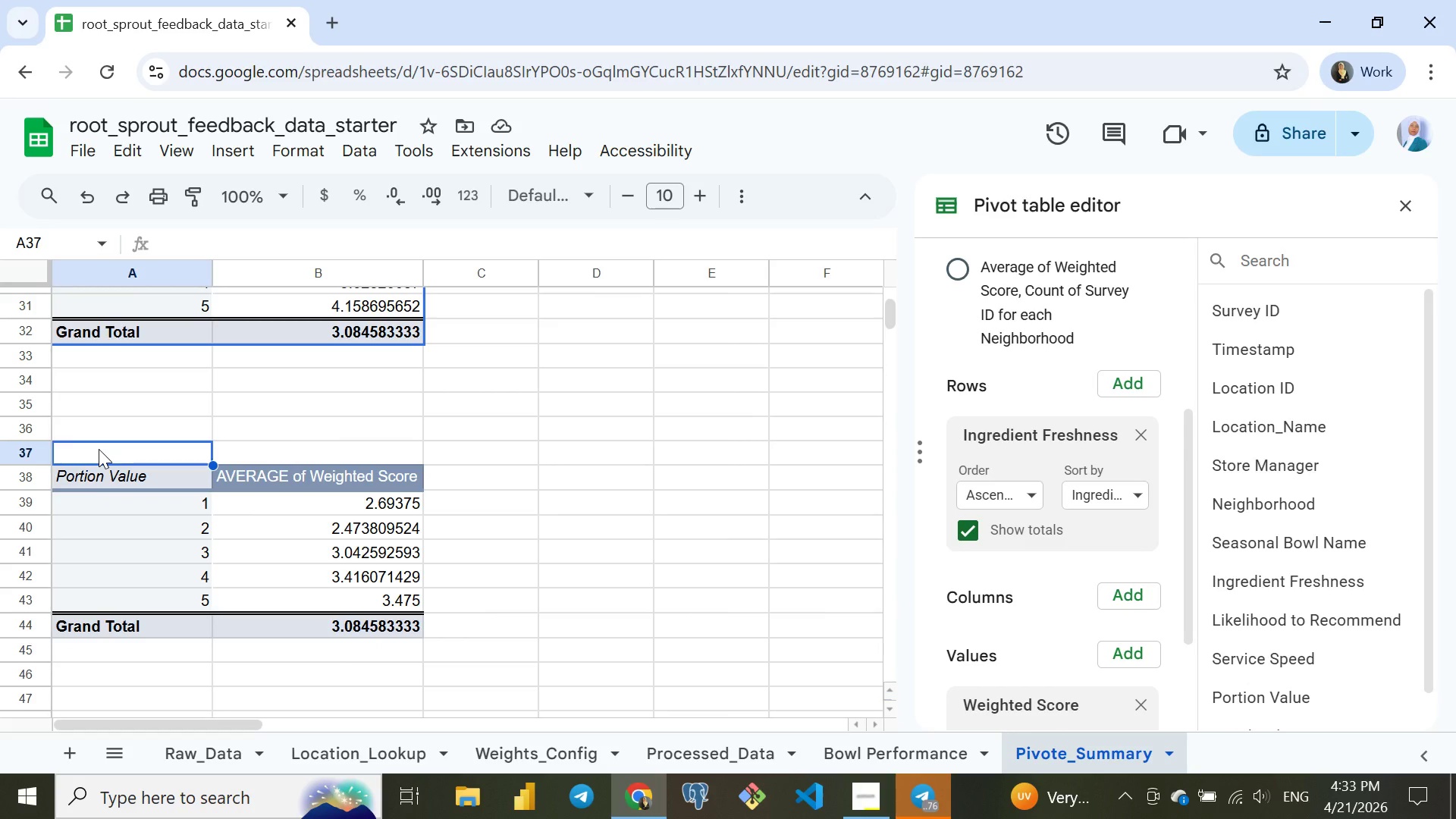 
hold_key(key=ArrowRight, duration=0.39)
 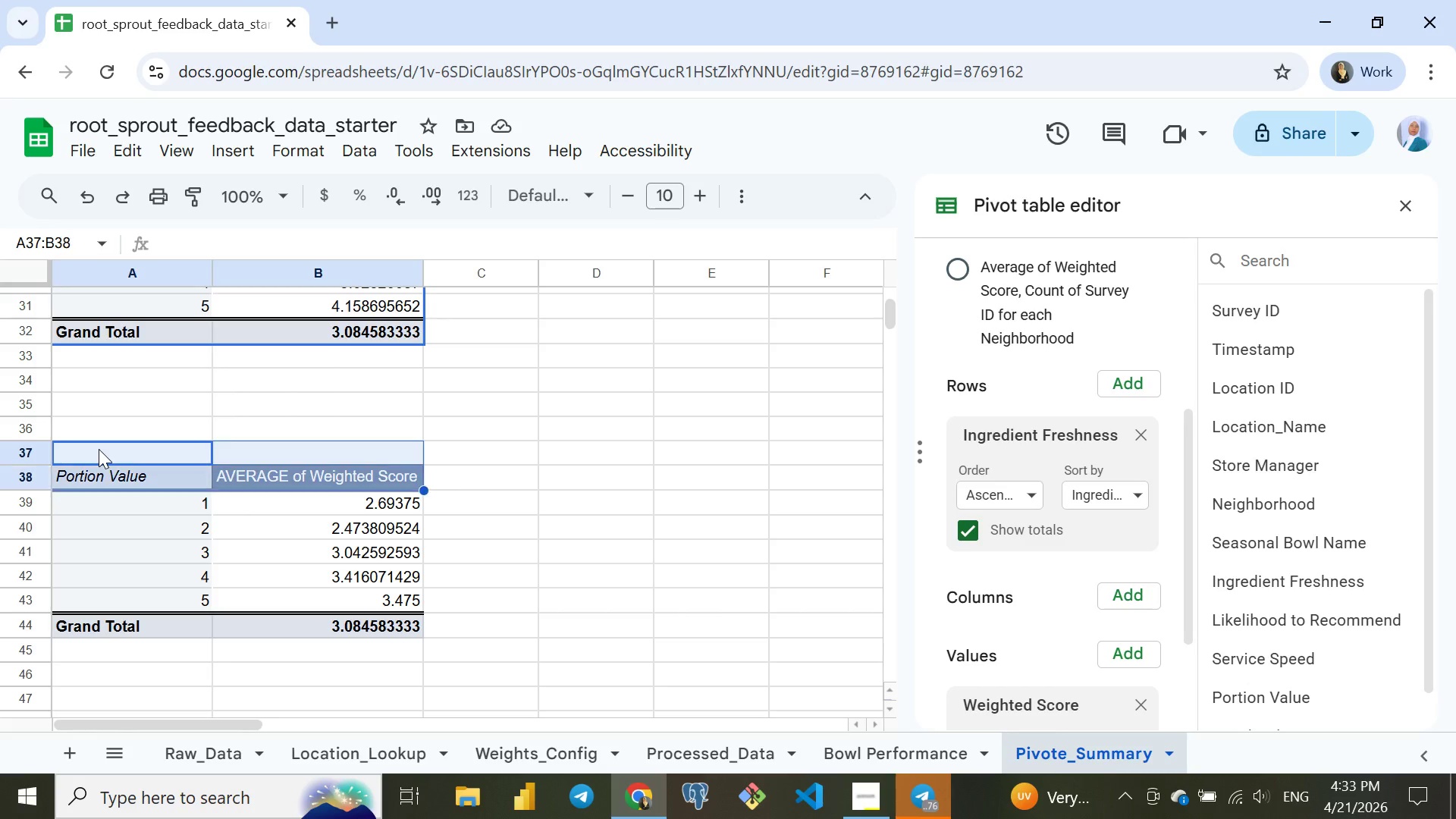 
key(Shift+ArrowDown)
 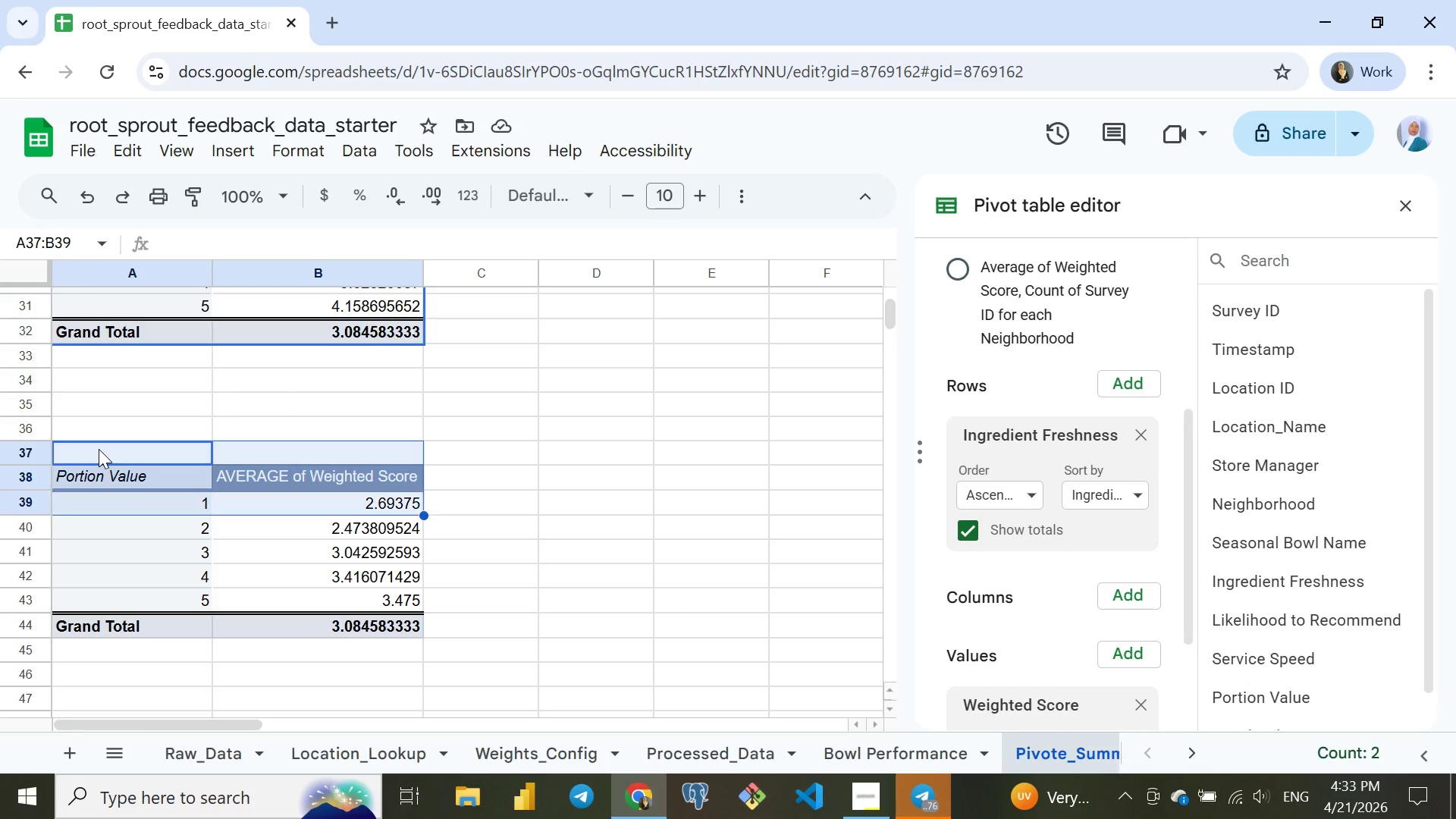 
key(Shift+ArrowDown)
 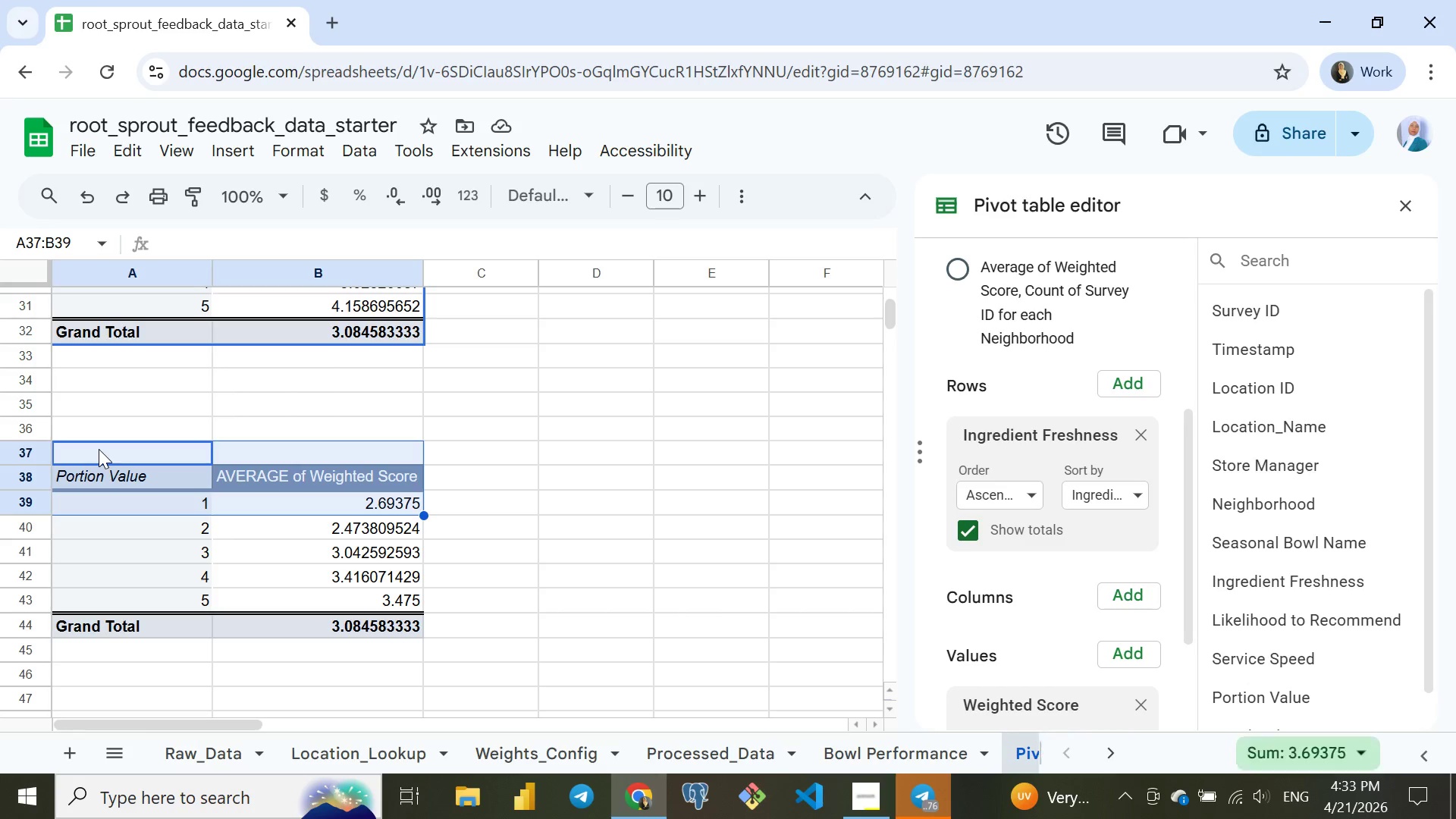 
key(Shift+ArrowDown)
 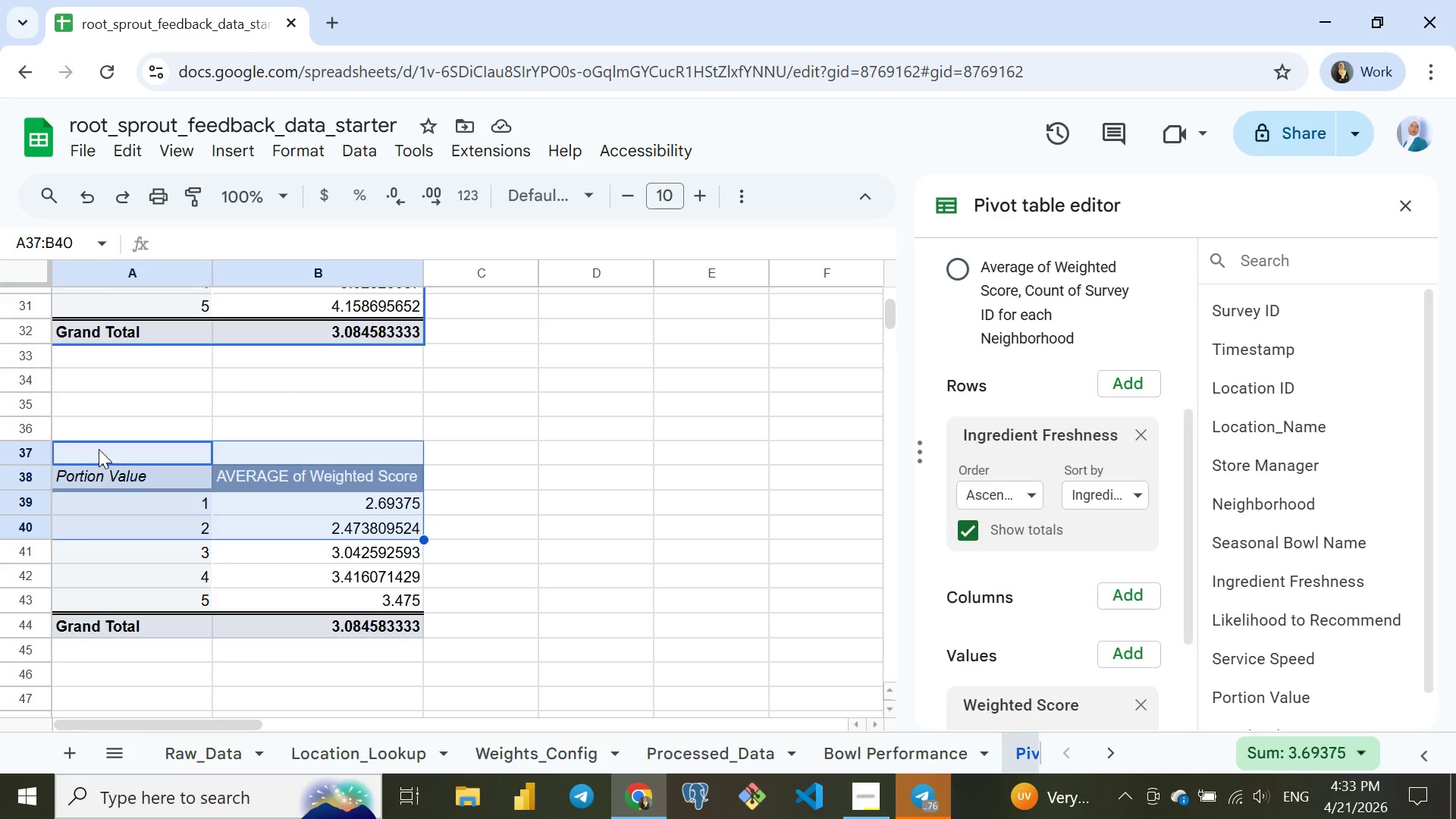 
key(Shift+ArrowDown)
 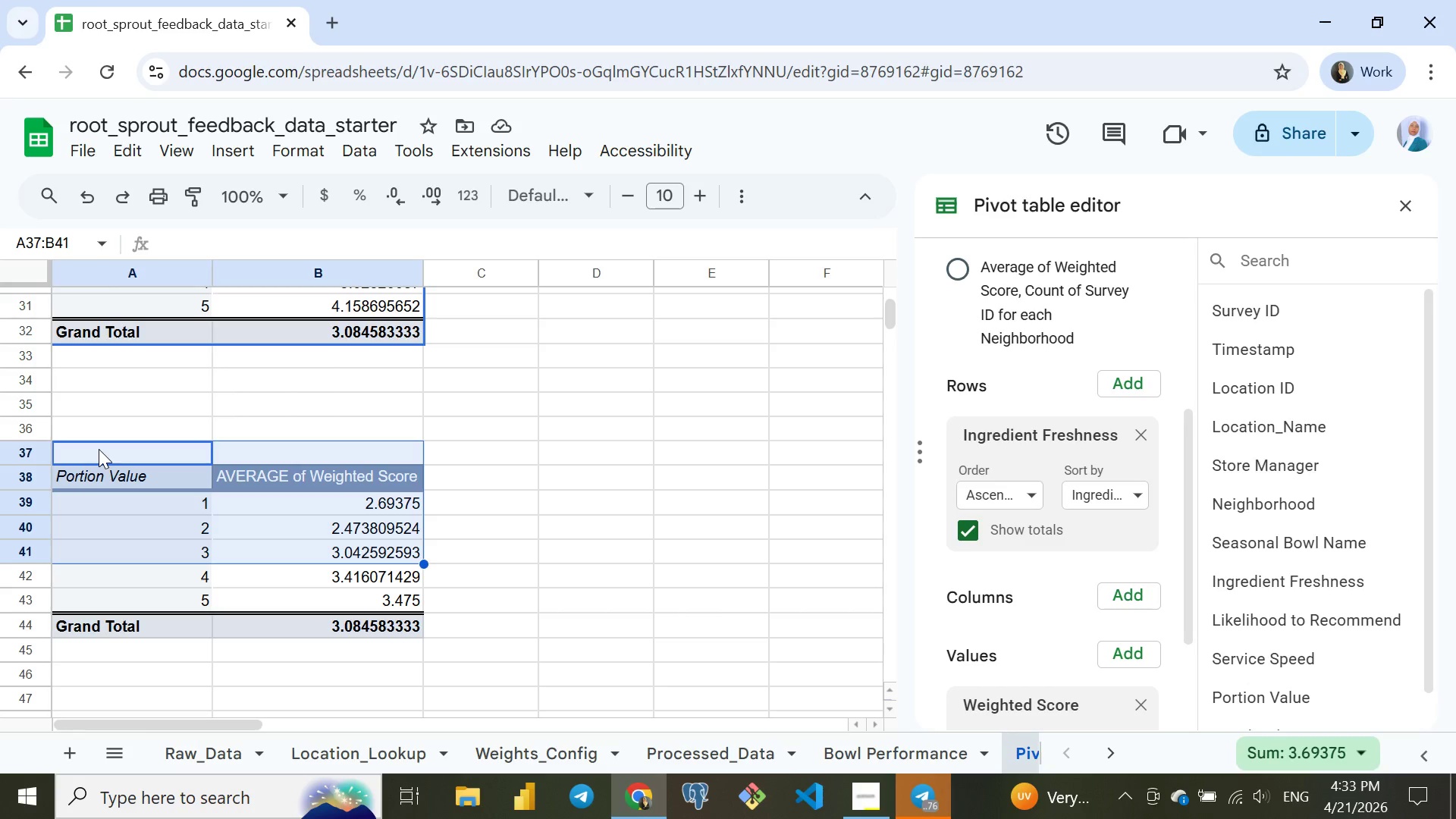 
key(Shift+ArrowDown)
 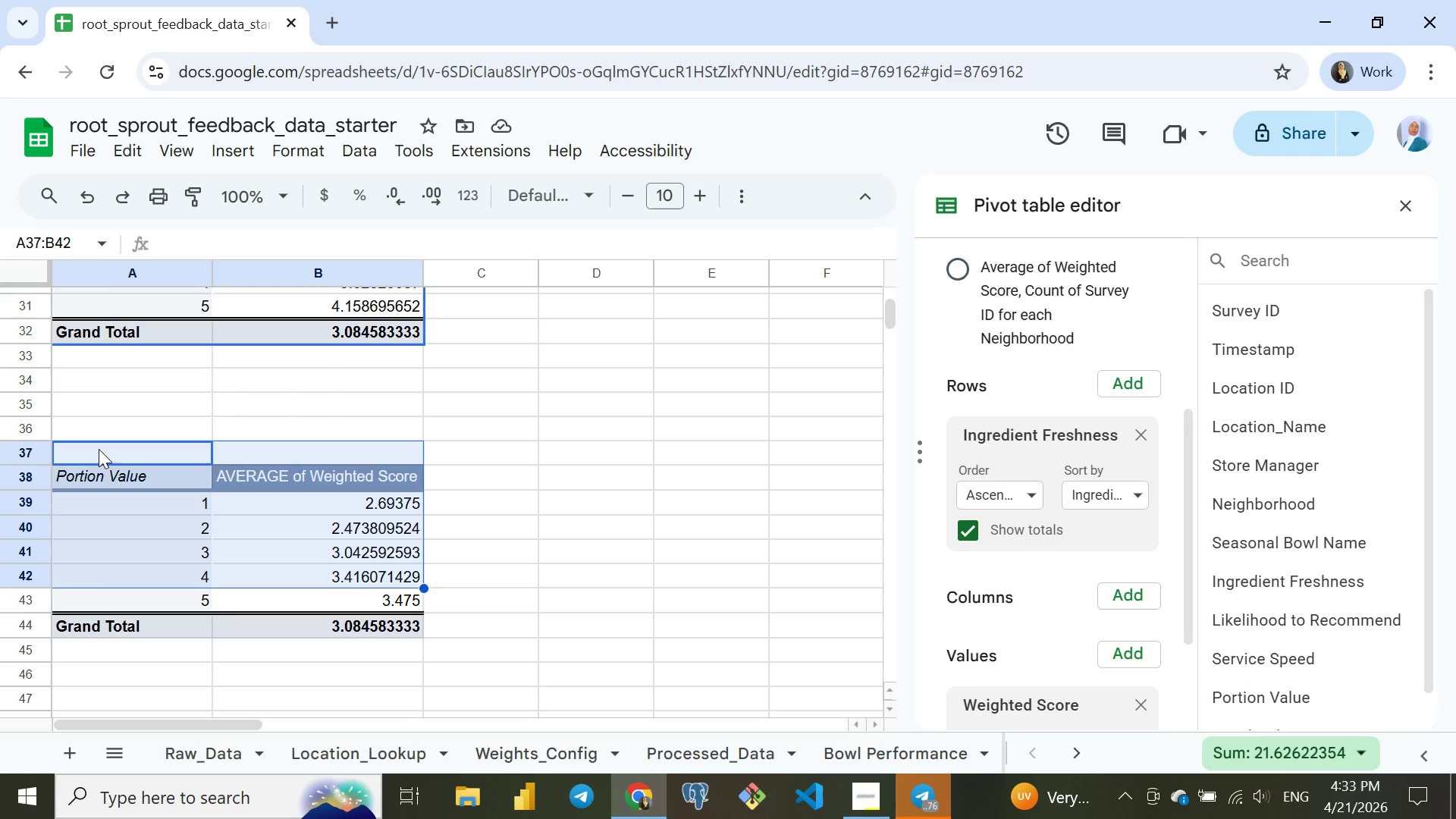 
key(Shift+ArrowDown)
 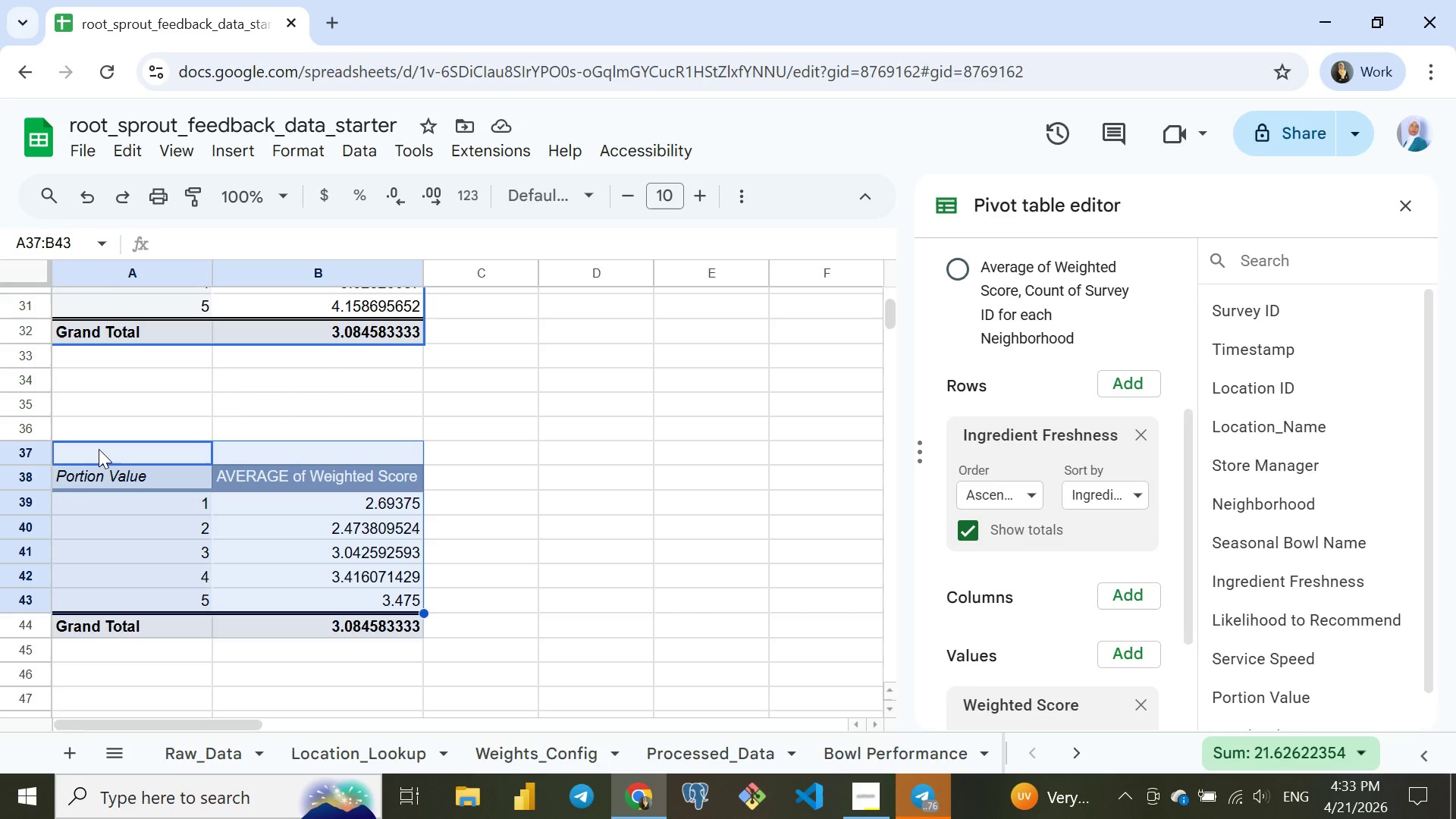 
key(Shift+ArrowDown)
 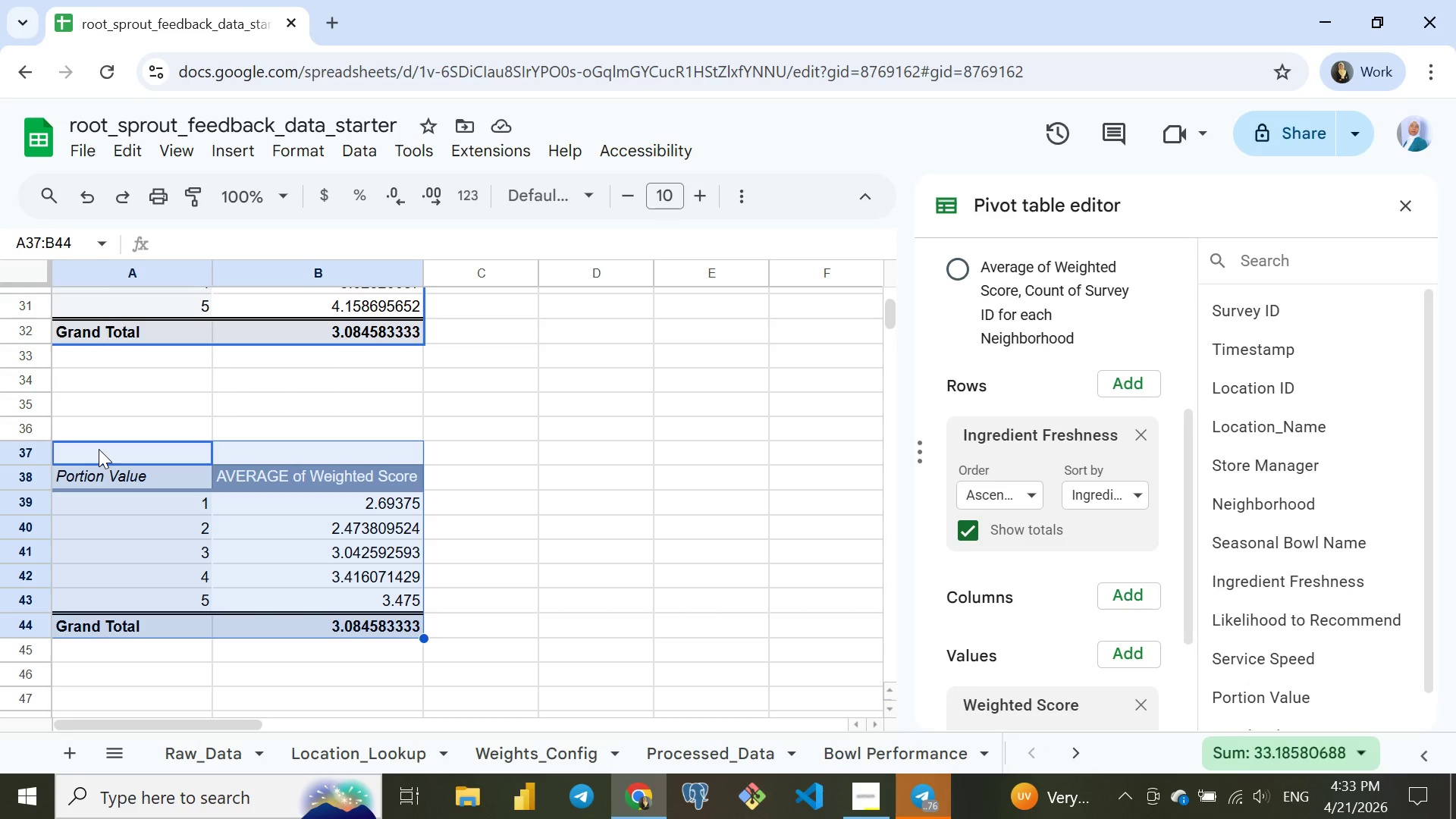 
key(Shift+ArrowDown)
 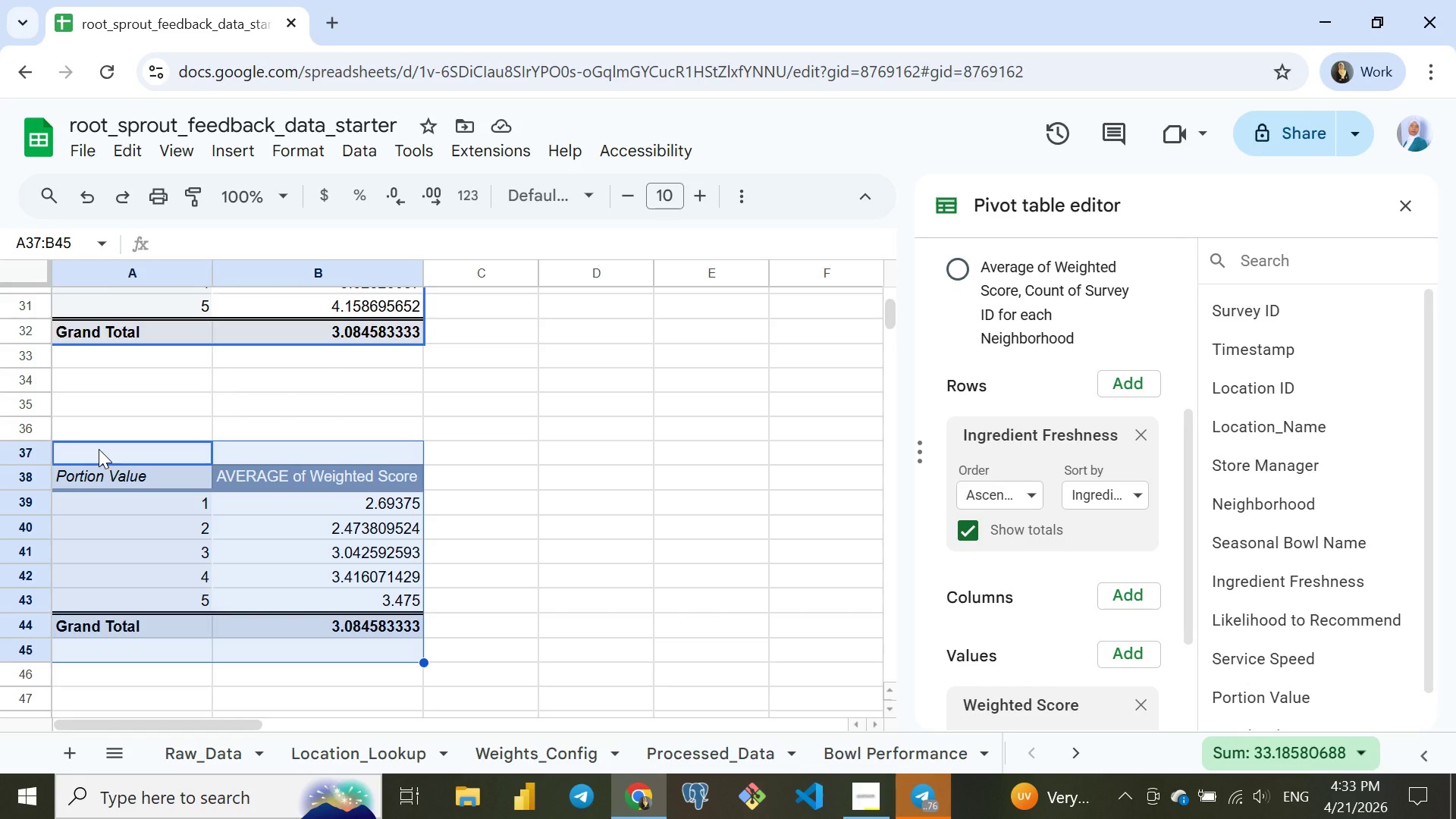 
key(Delete)
 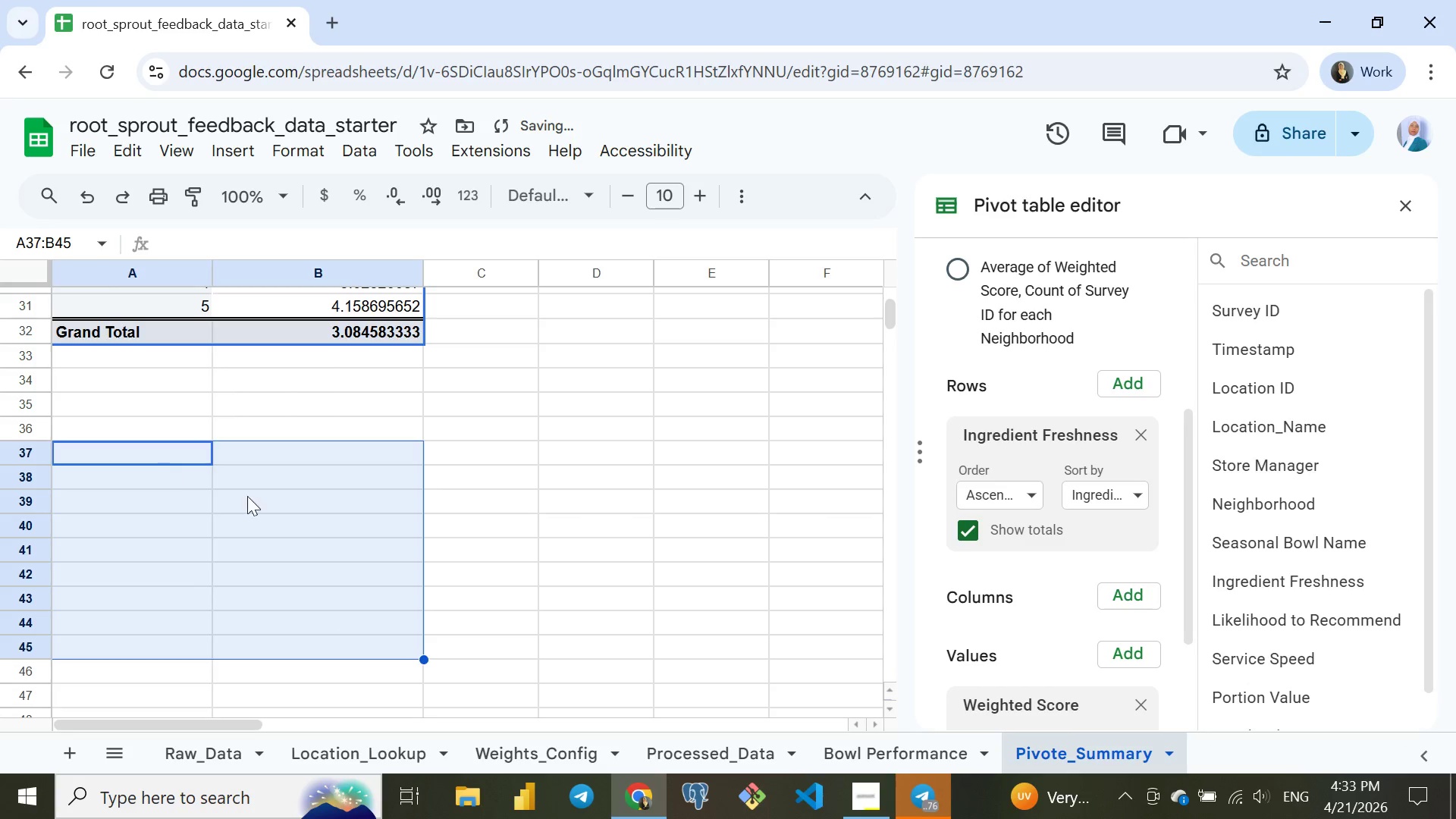 
left_click([295, 494])
 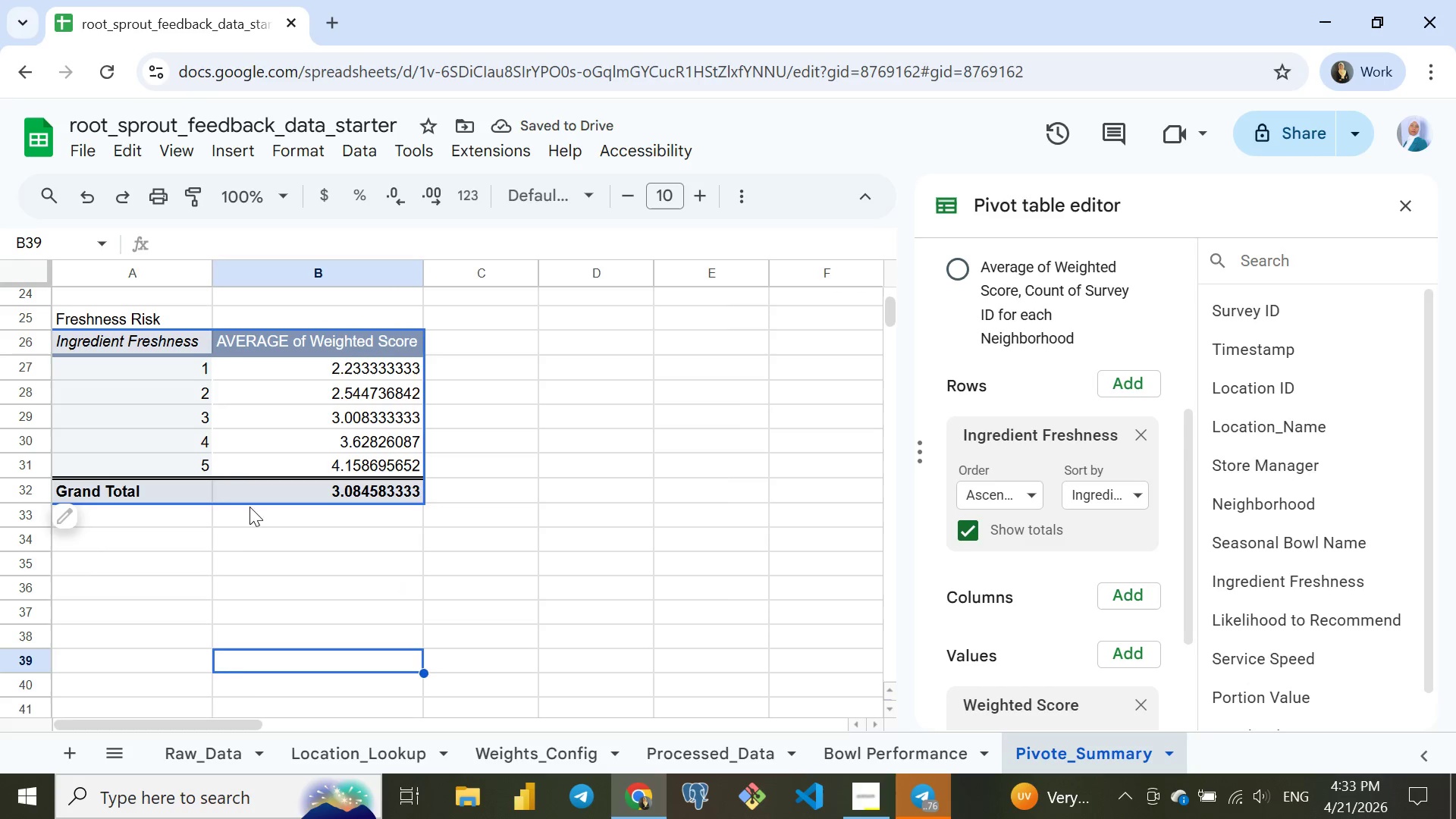 
left_click([199, 752])
 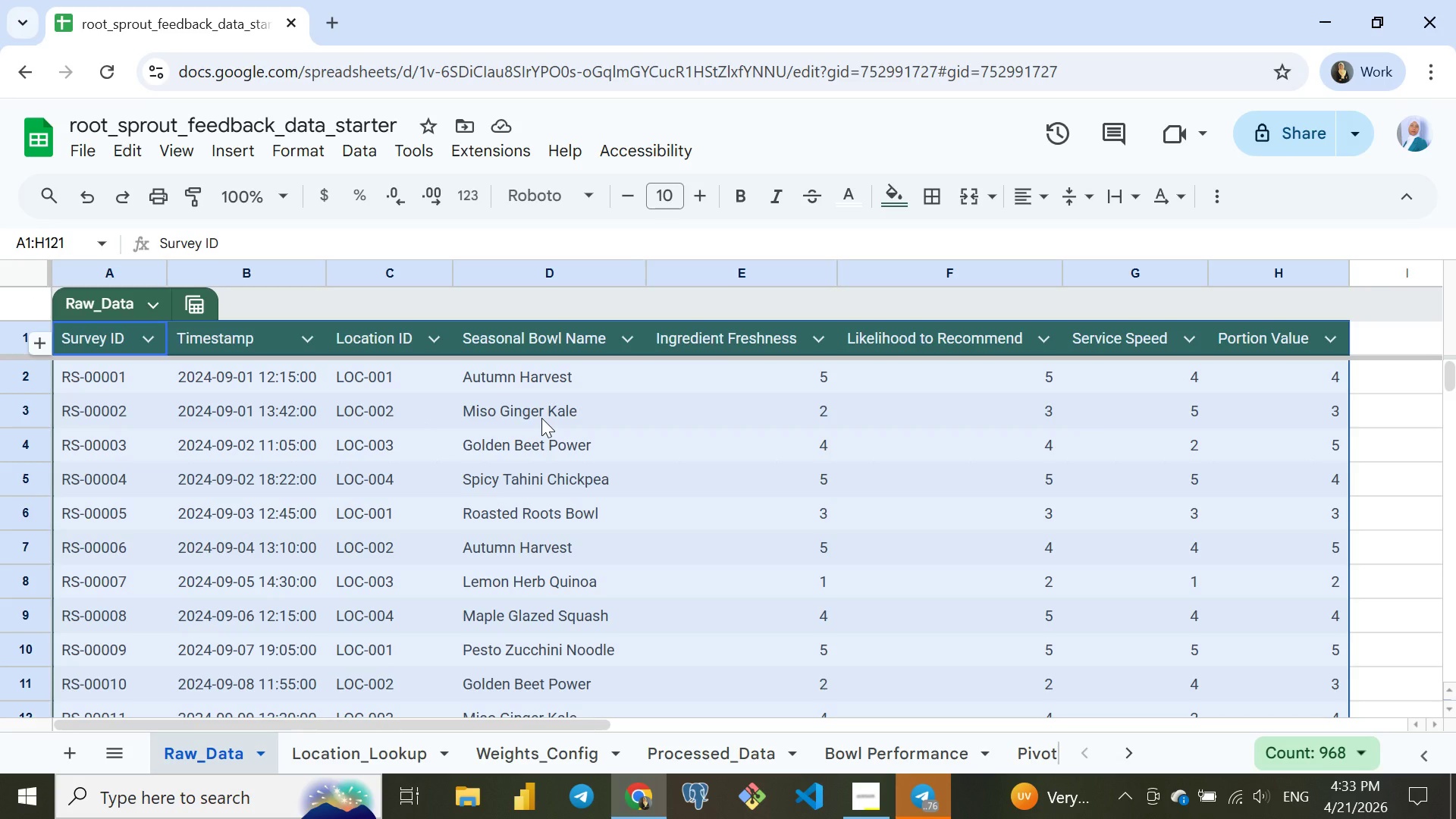 
left_click([795, 405])
 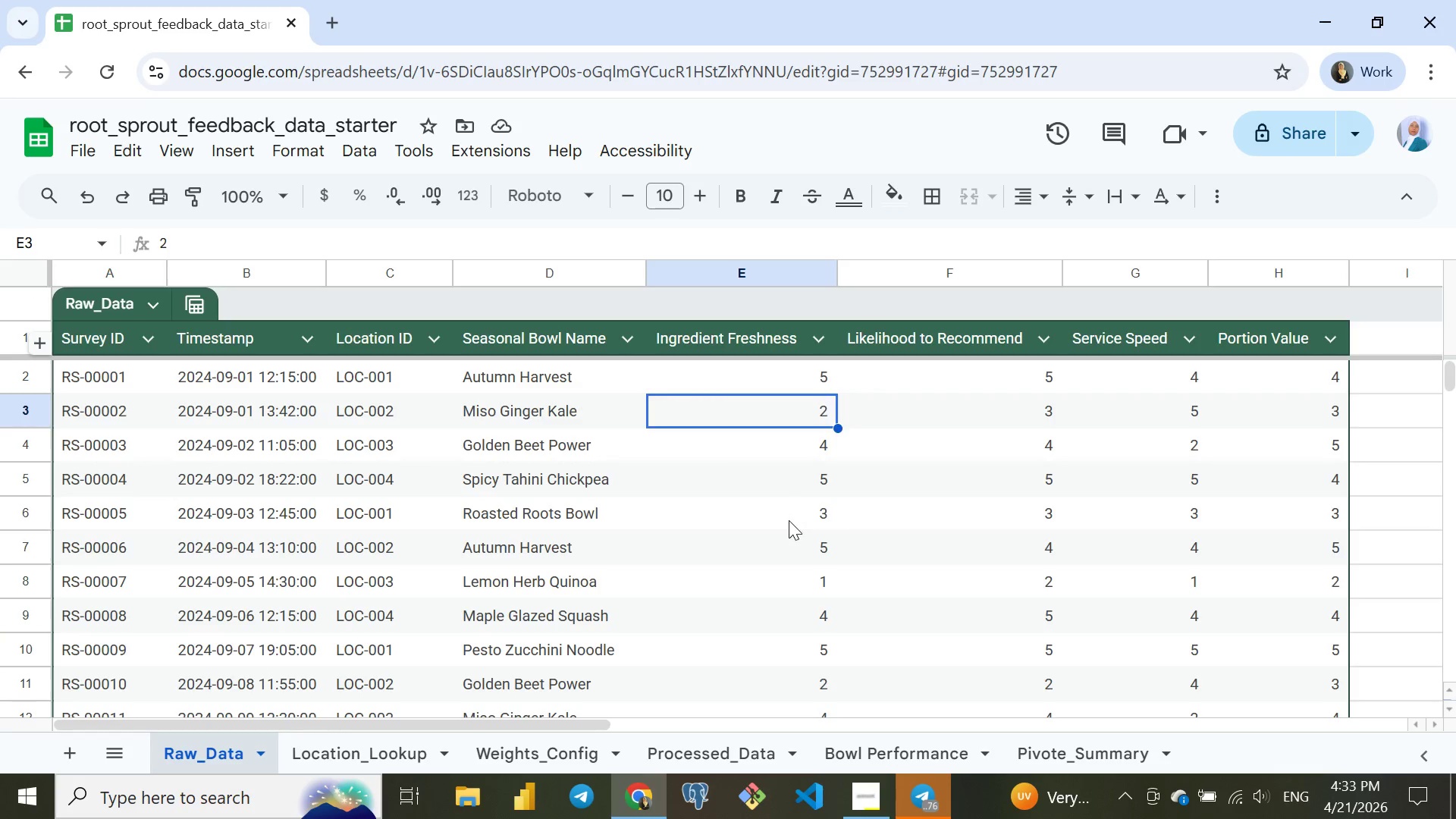 
left_click([789, 520])
 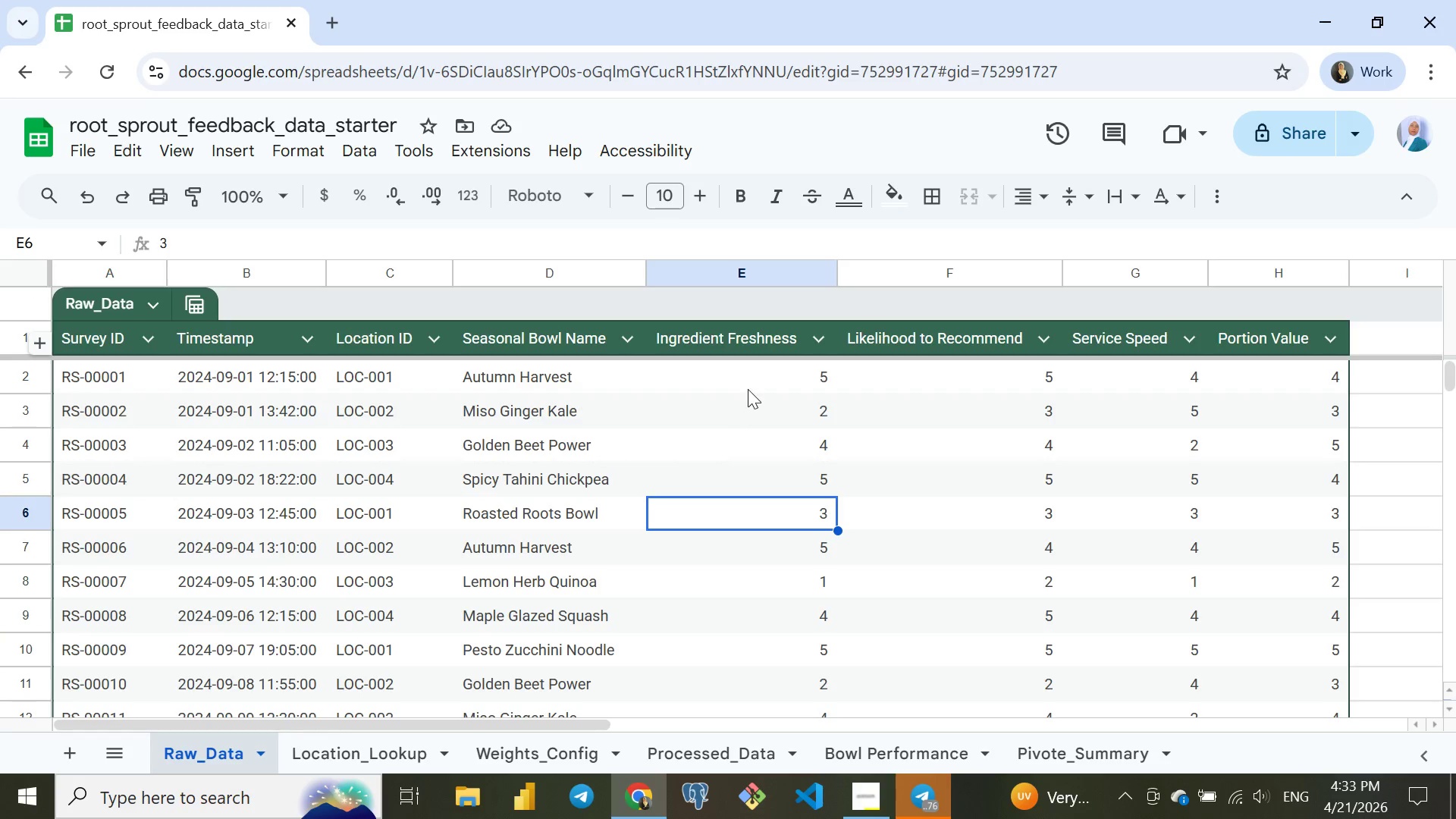 
left_click([748, 389])
 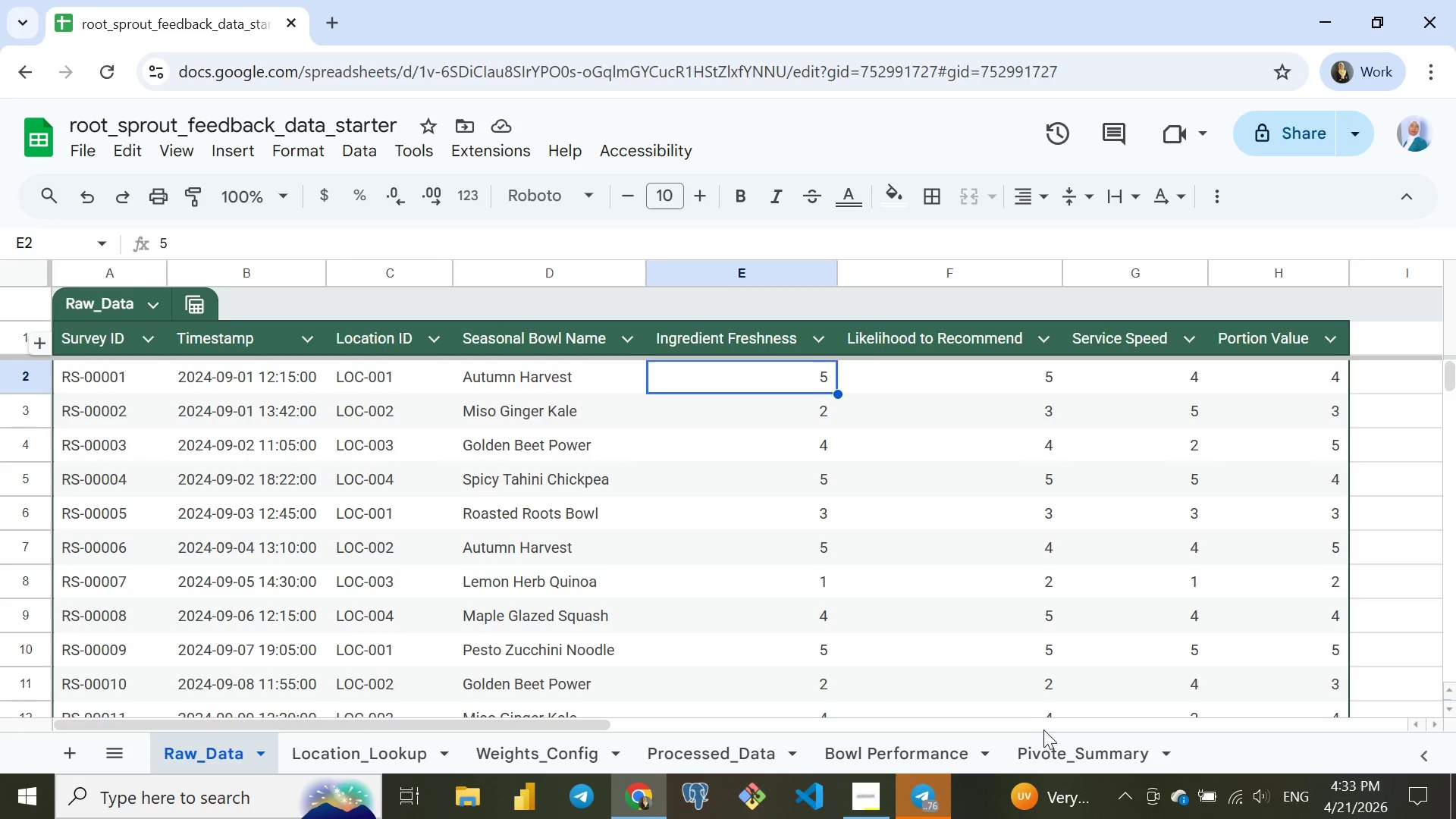 
wait(9.91)
 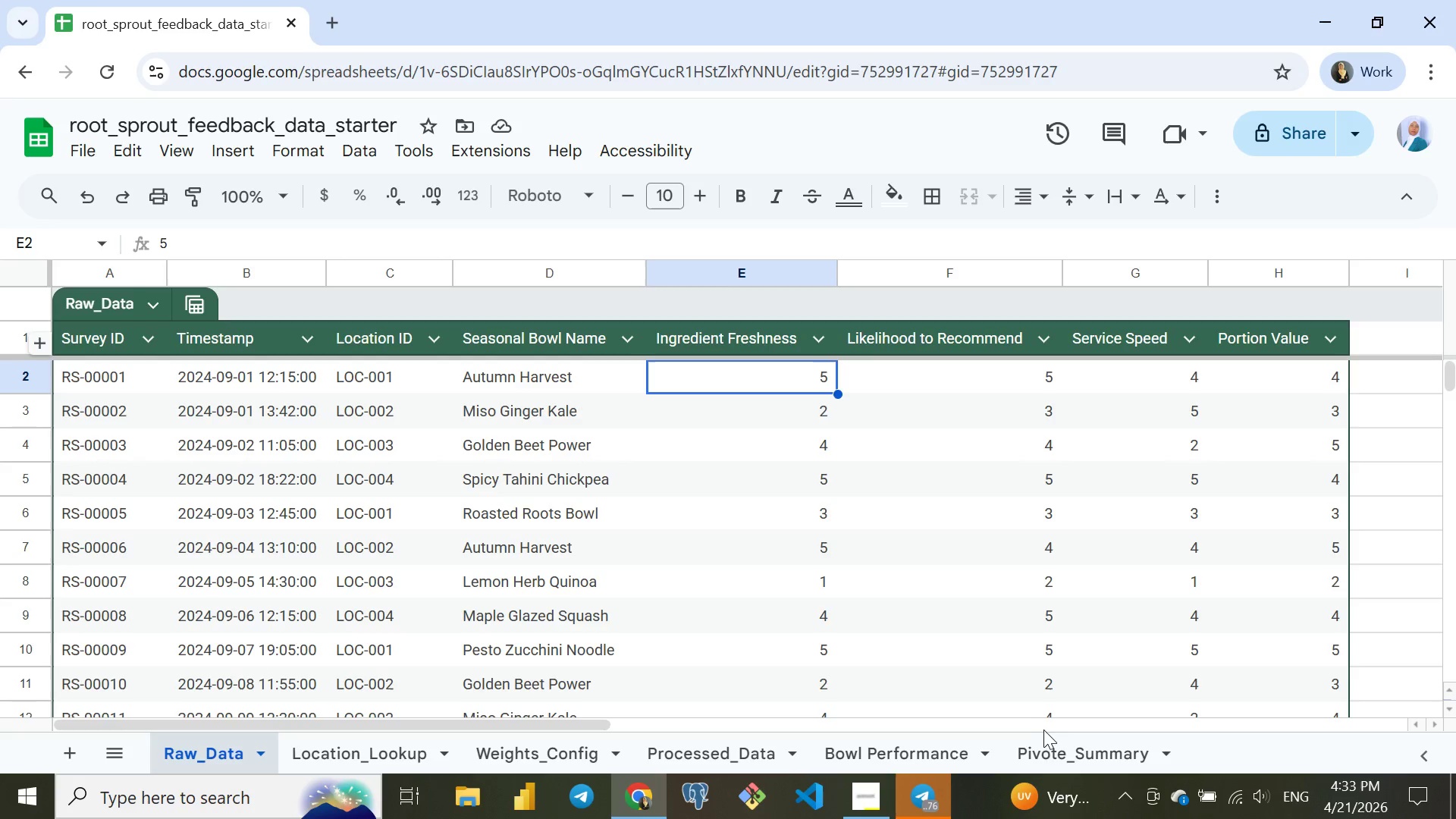 
left_click([1081, 752])
 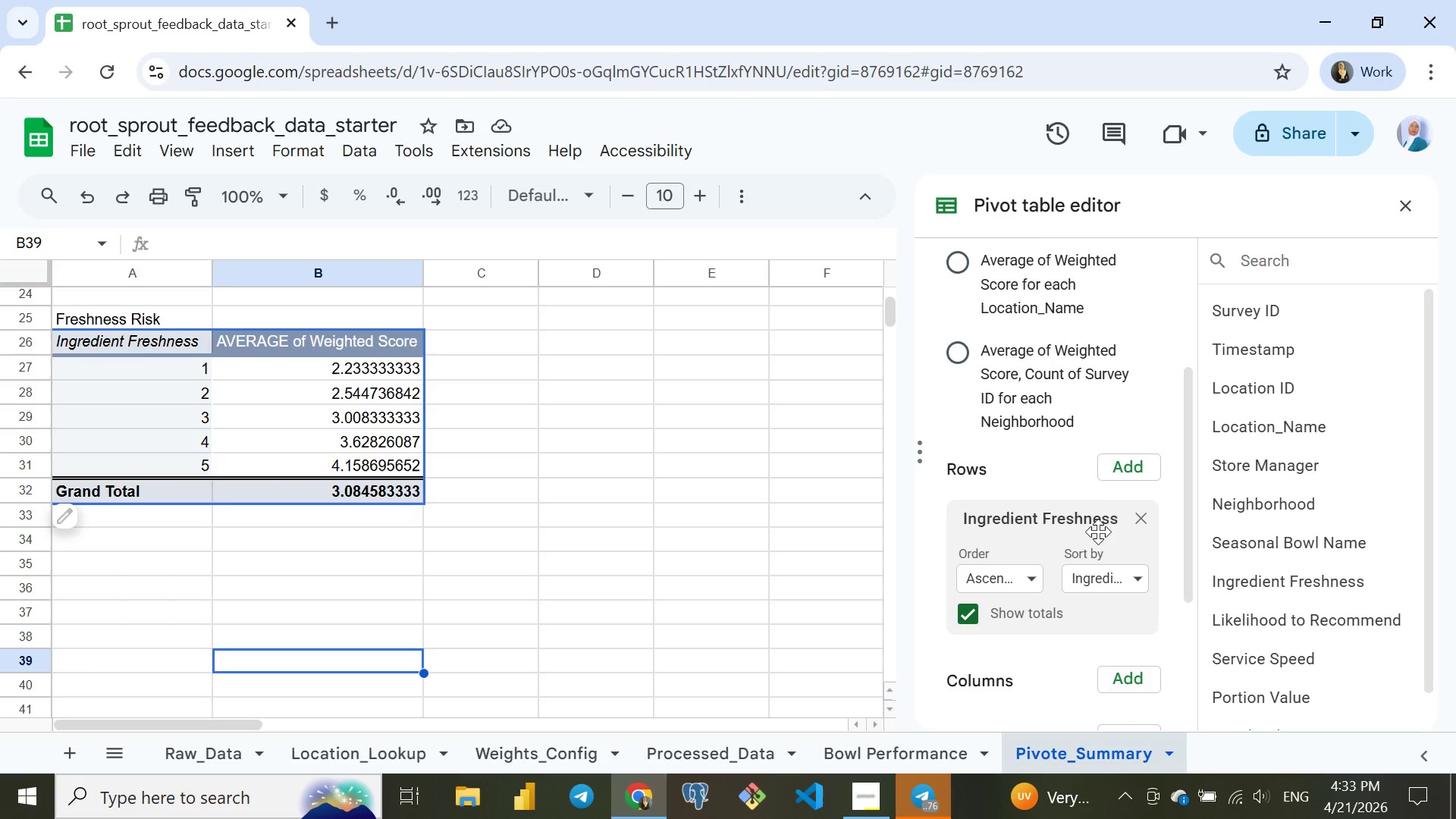 
left_click([1122, 460])
 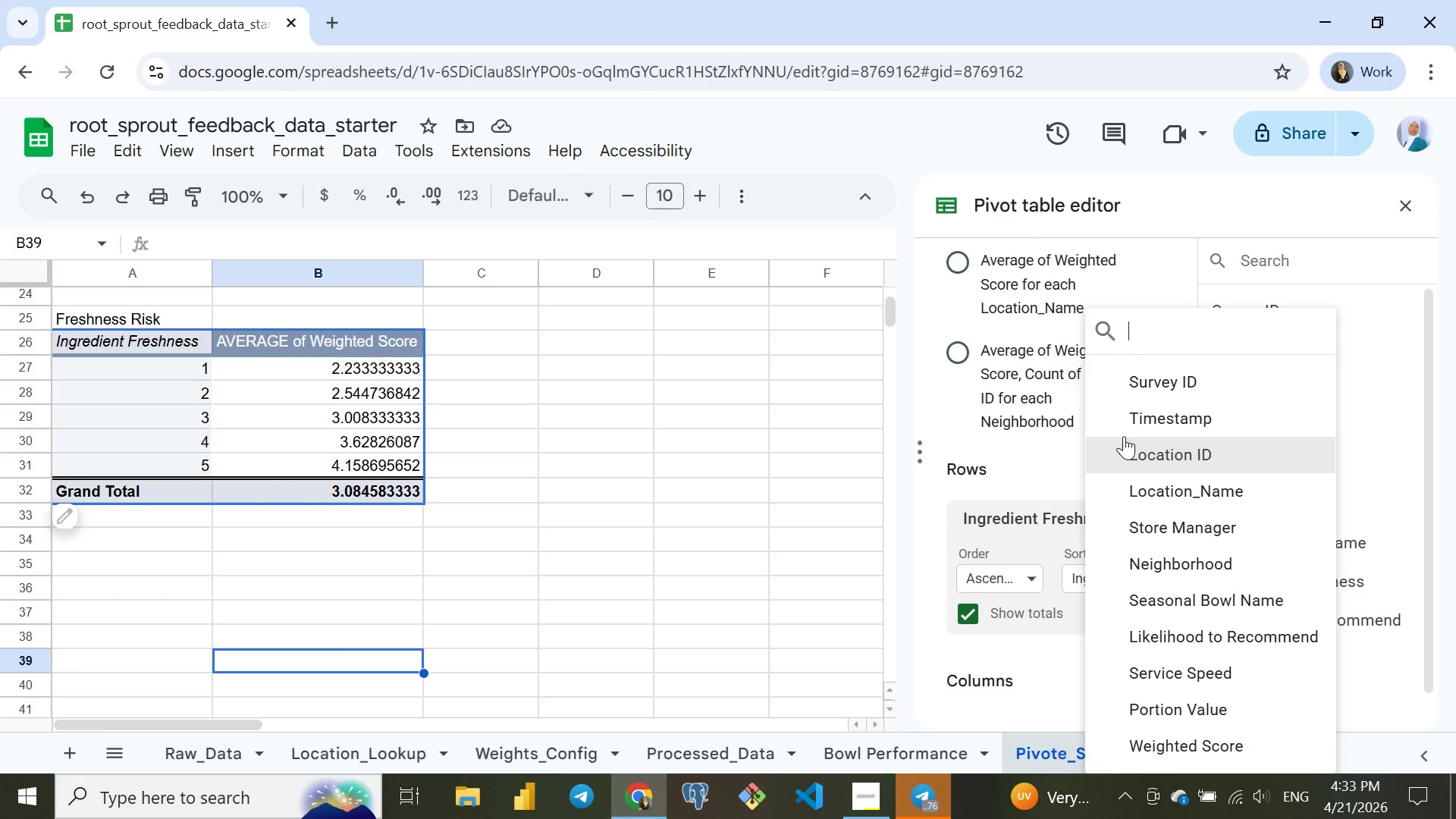 
wait(7.59)
 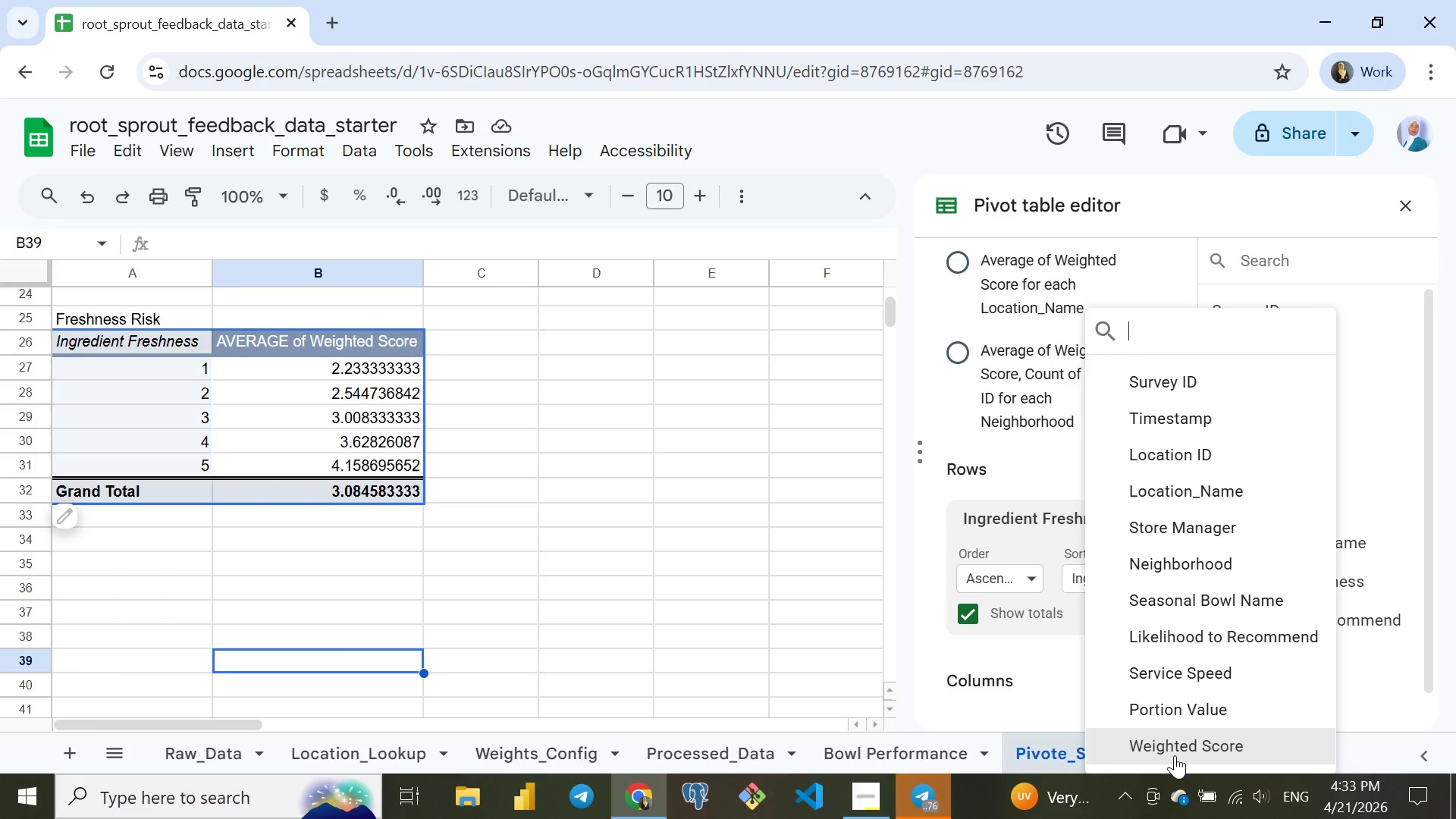 
left_click([1172, 597])
 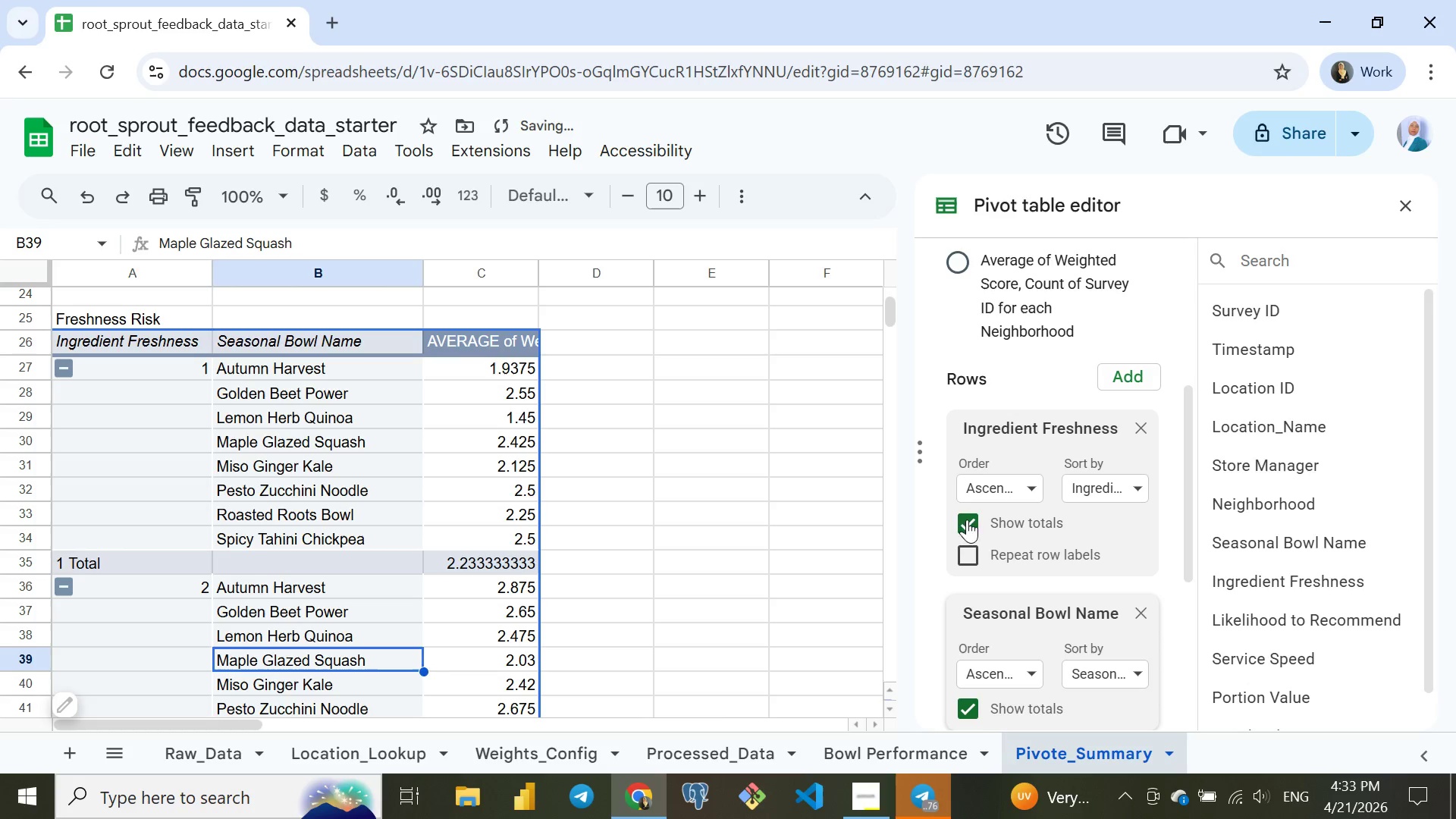 
left_click([968, 516])
 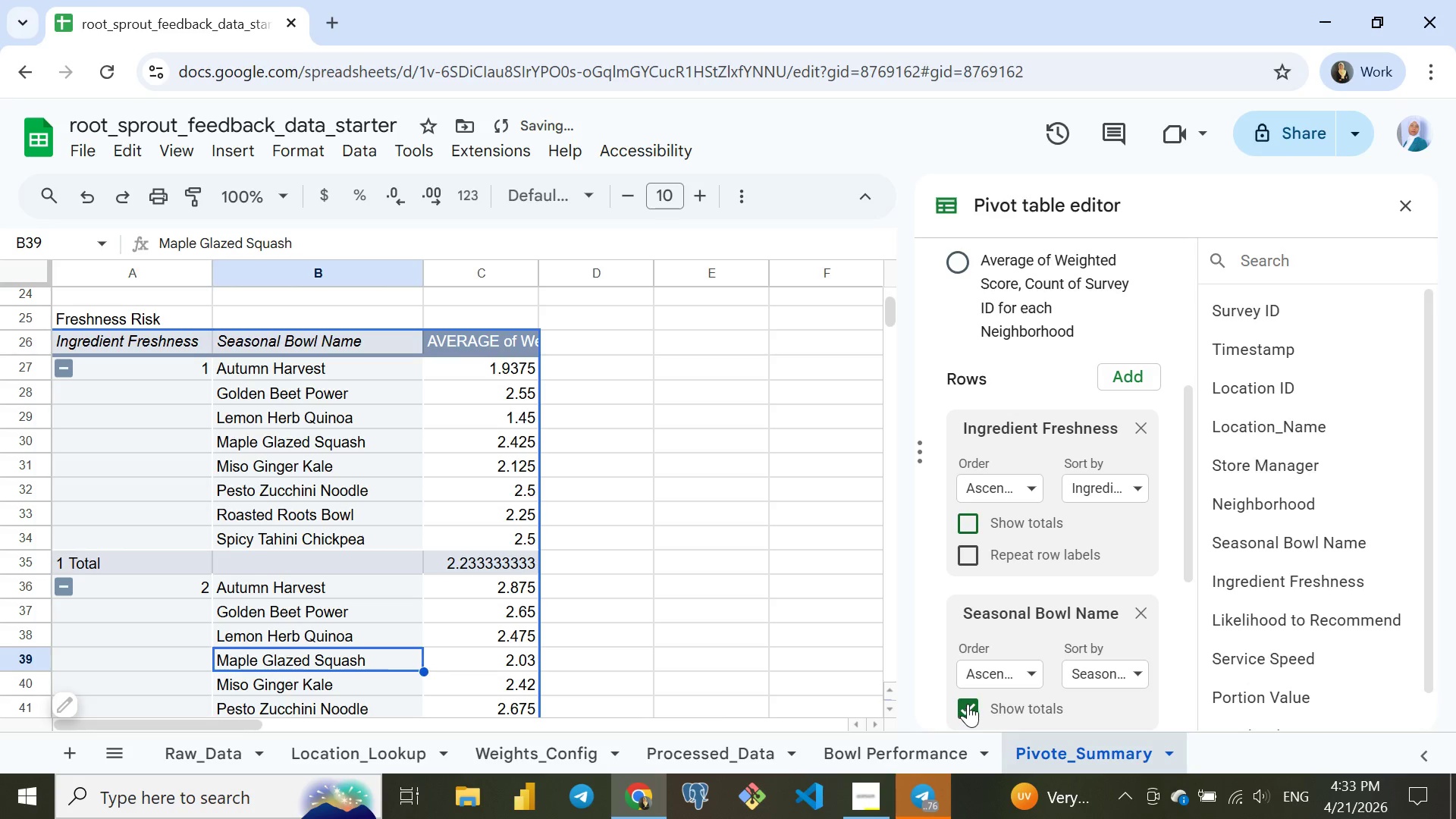 
left_click([968, 703])
 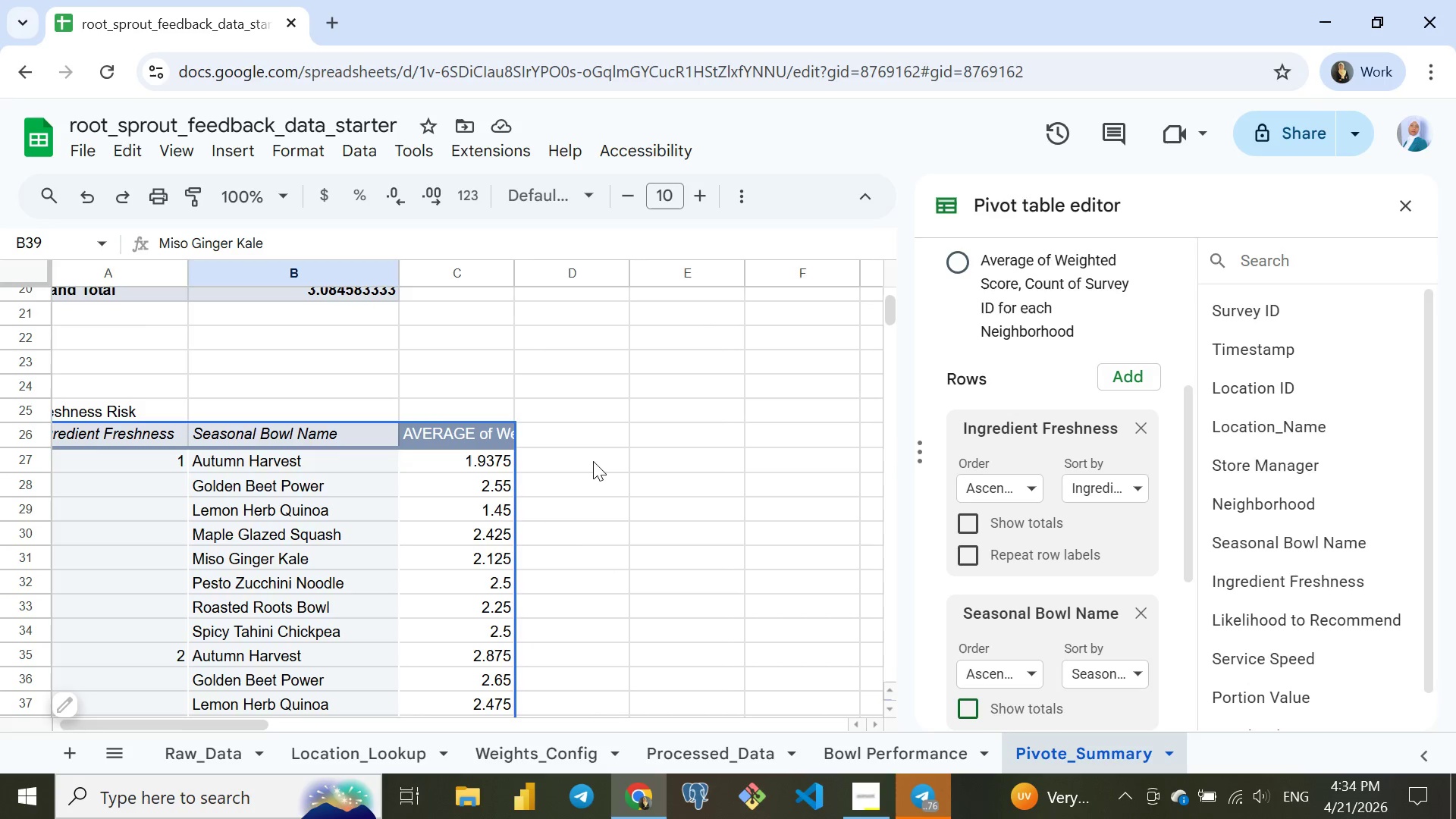 
wait(21.36)
 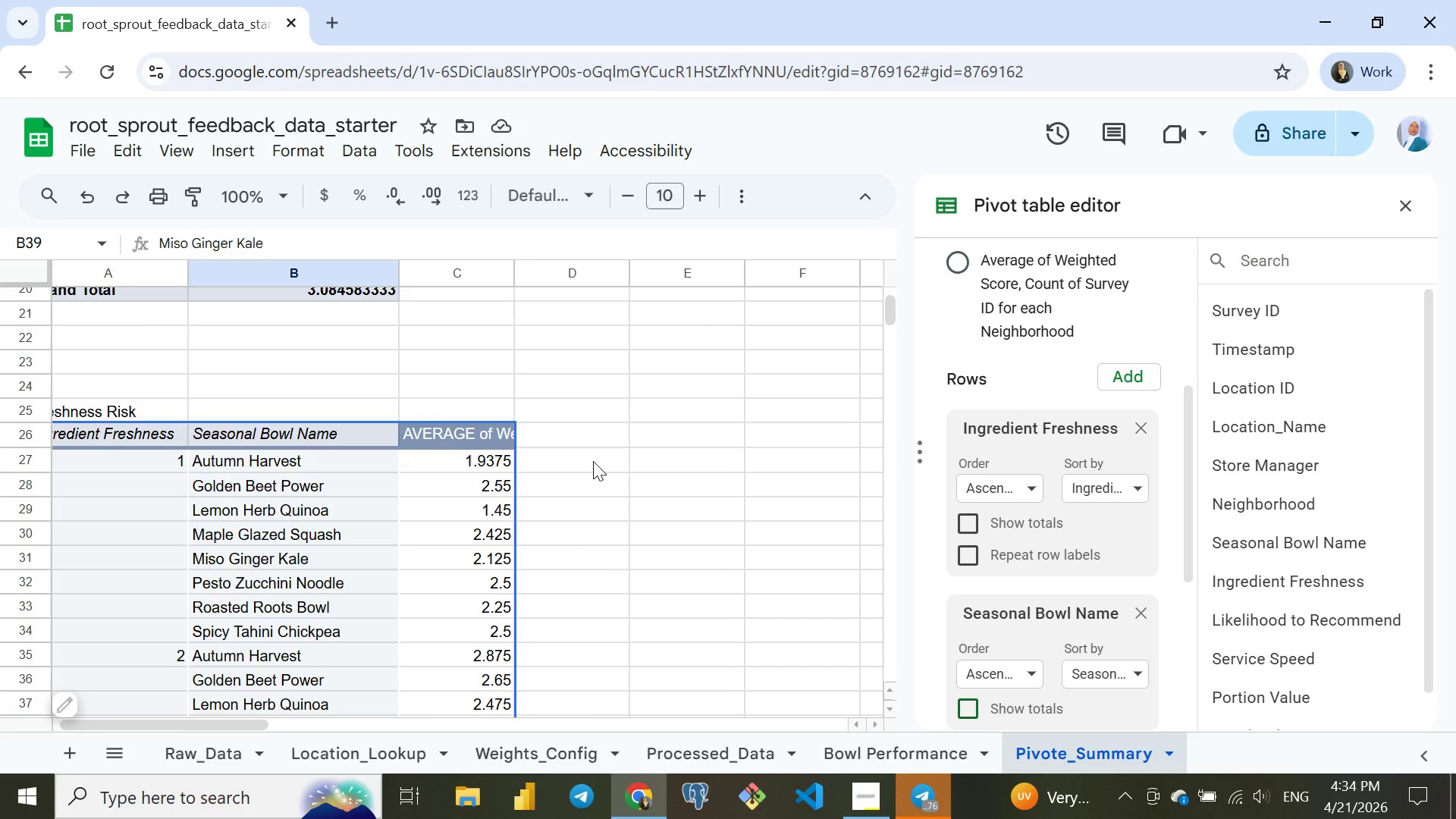 
left_click([1143, 486])
 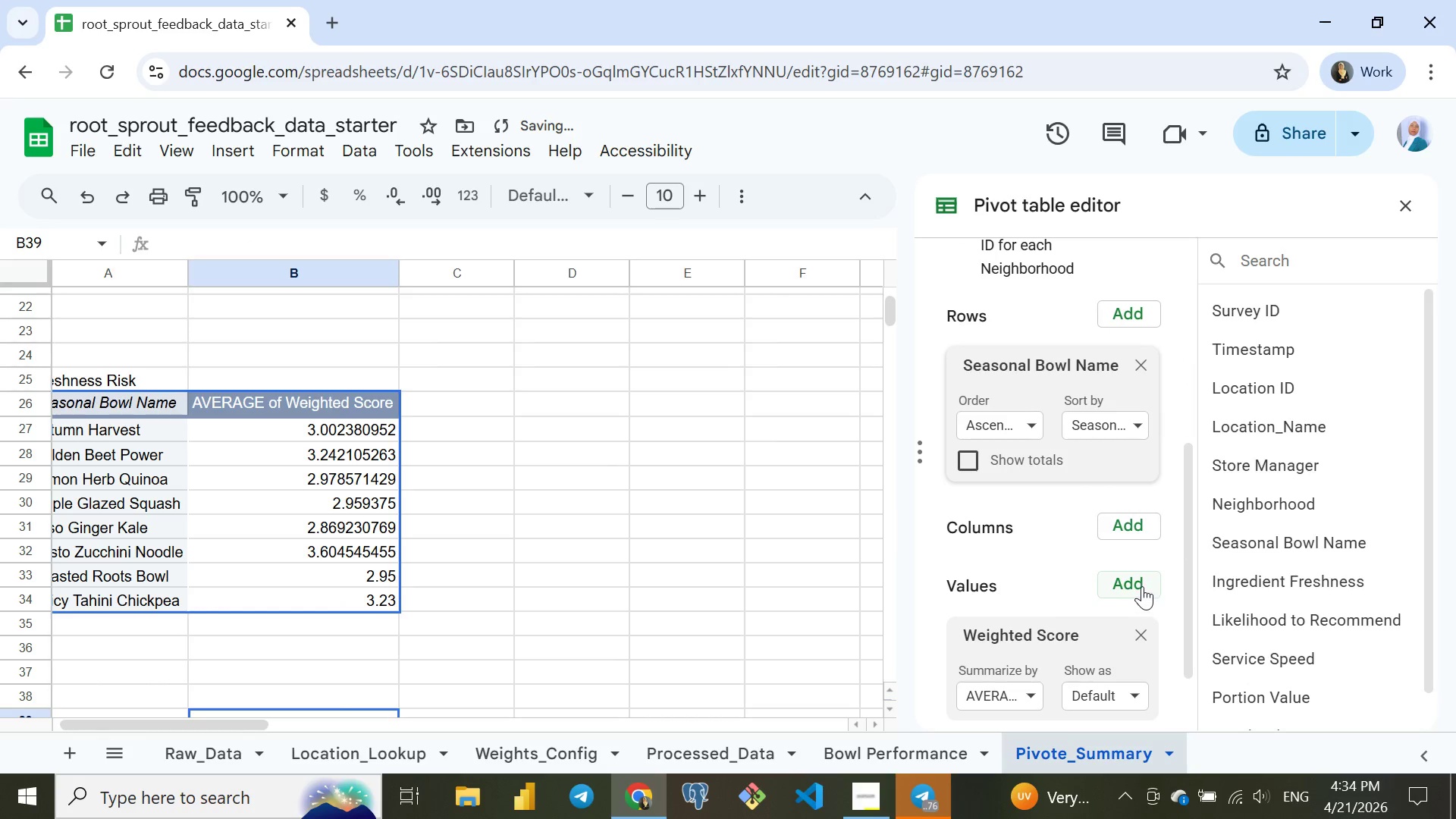 
left_click([1131, 579])
 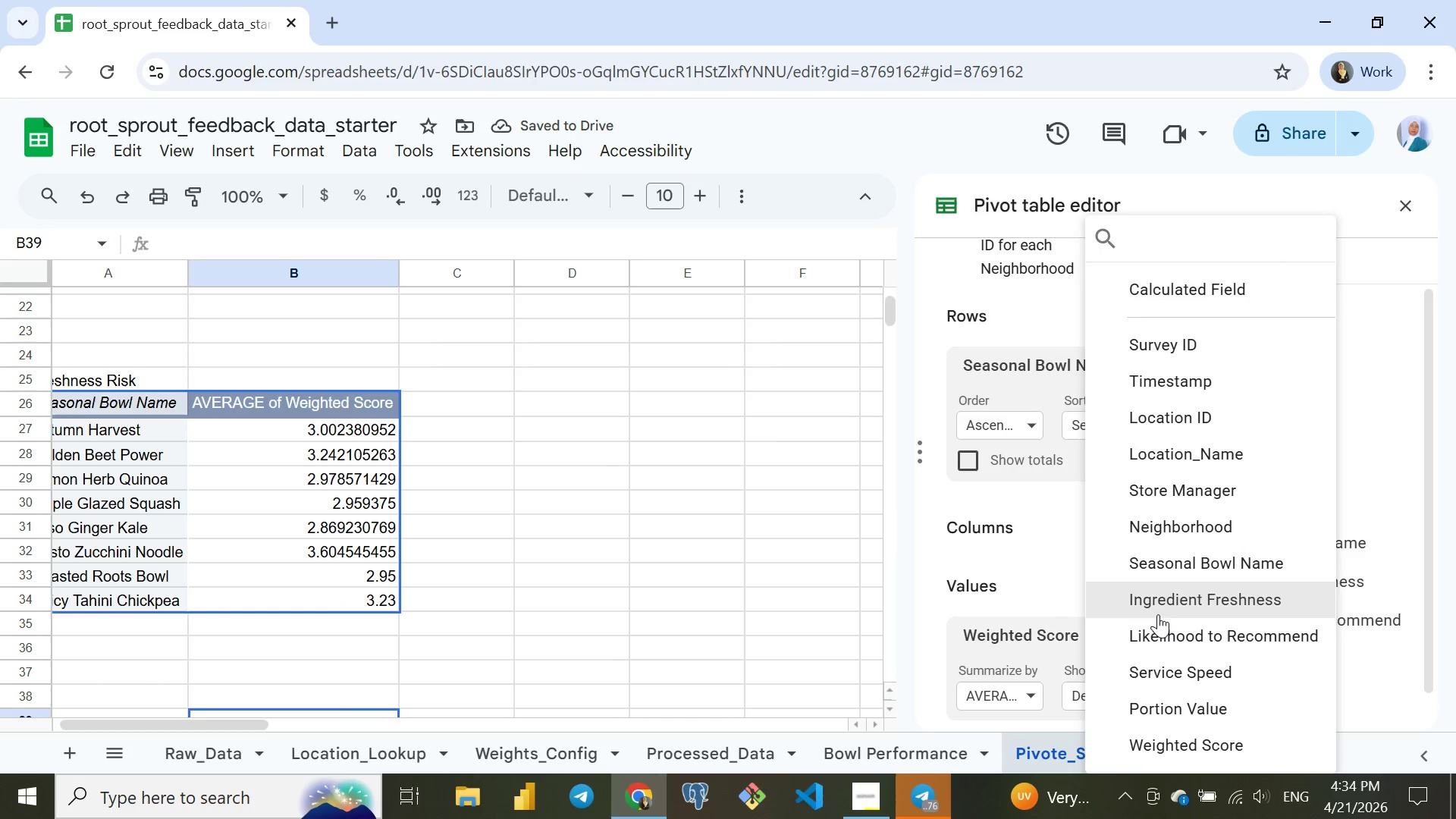 
left_click([1173, 603])
 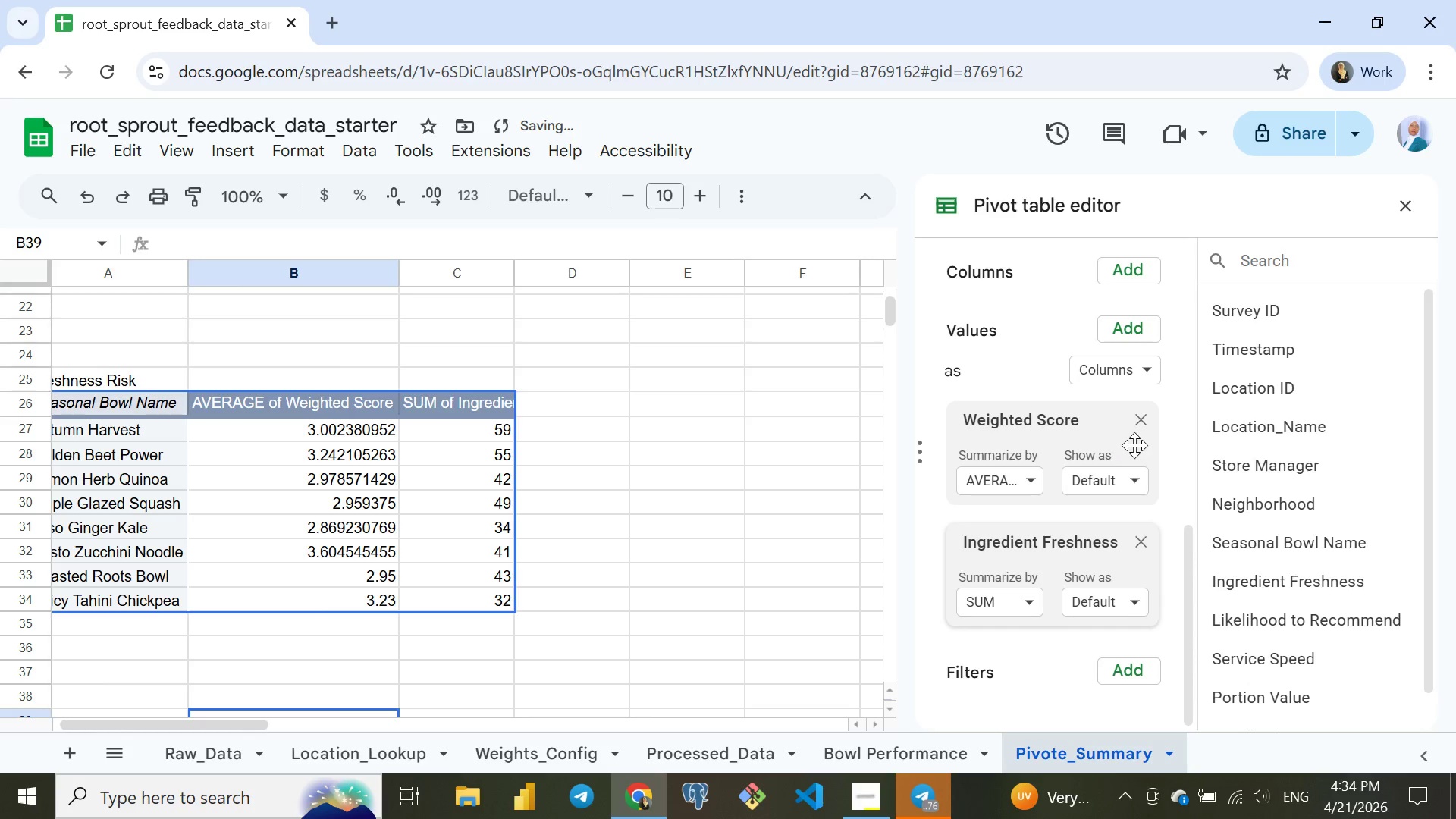 
left_click([1139, 421])
 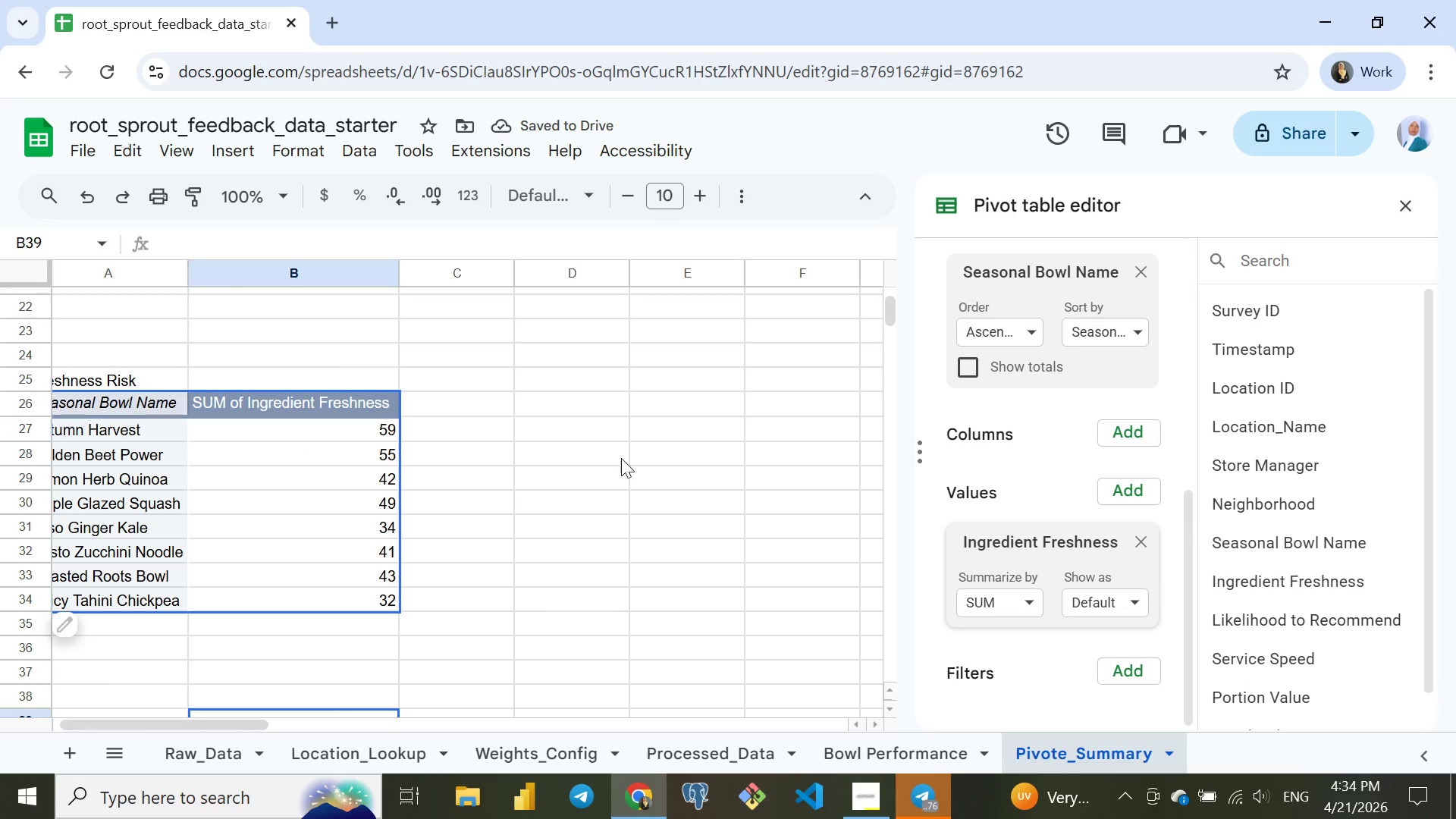 
wait(6.47)
 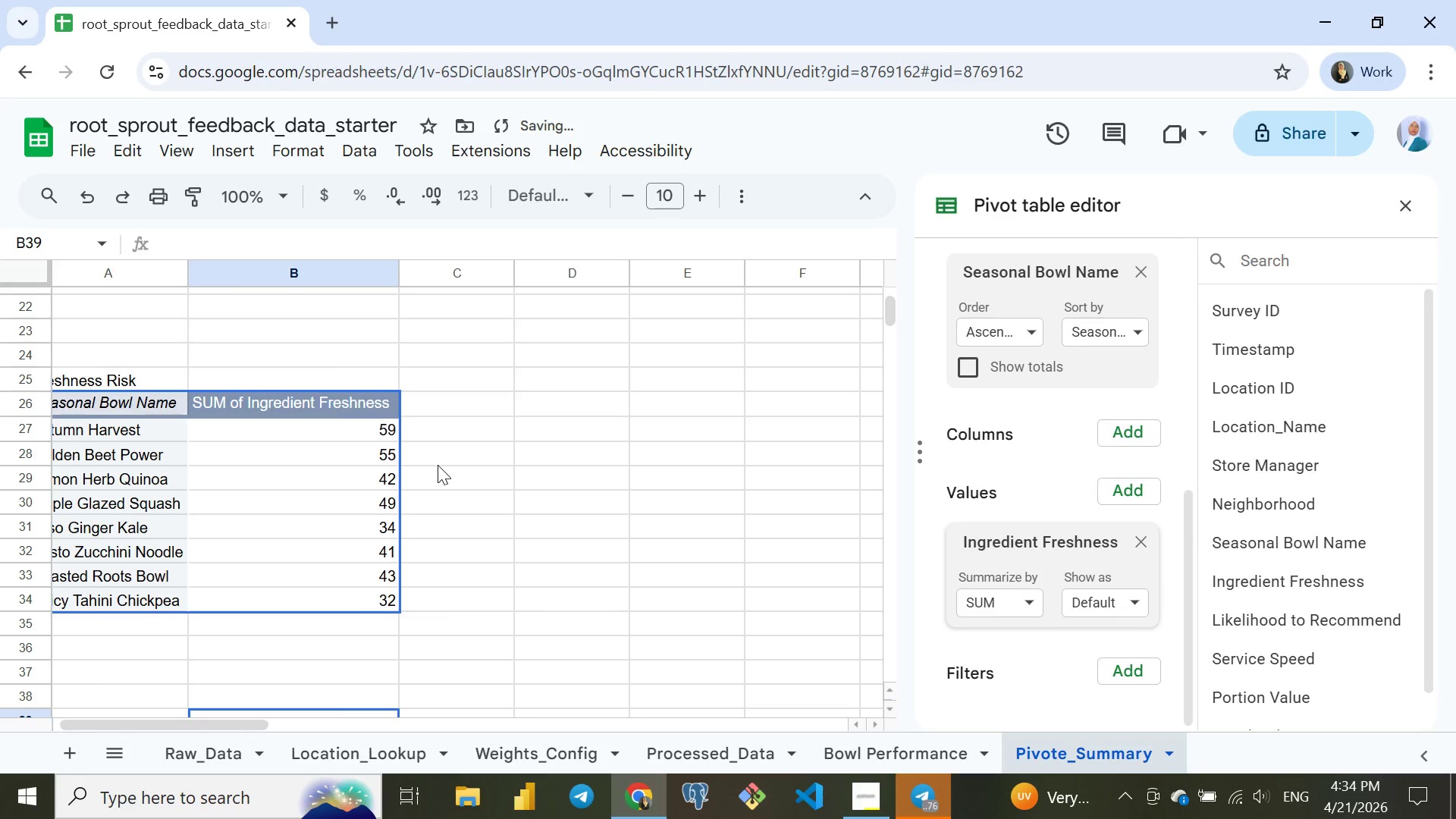 
left_click([1008, 607])
 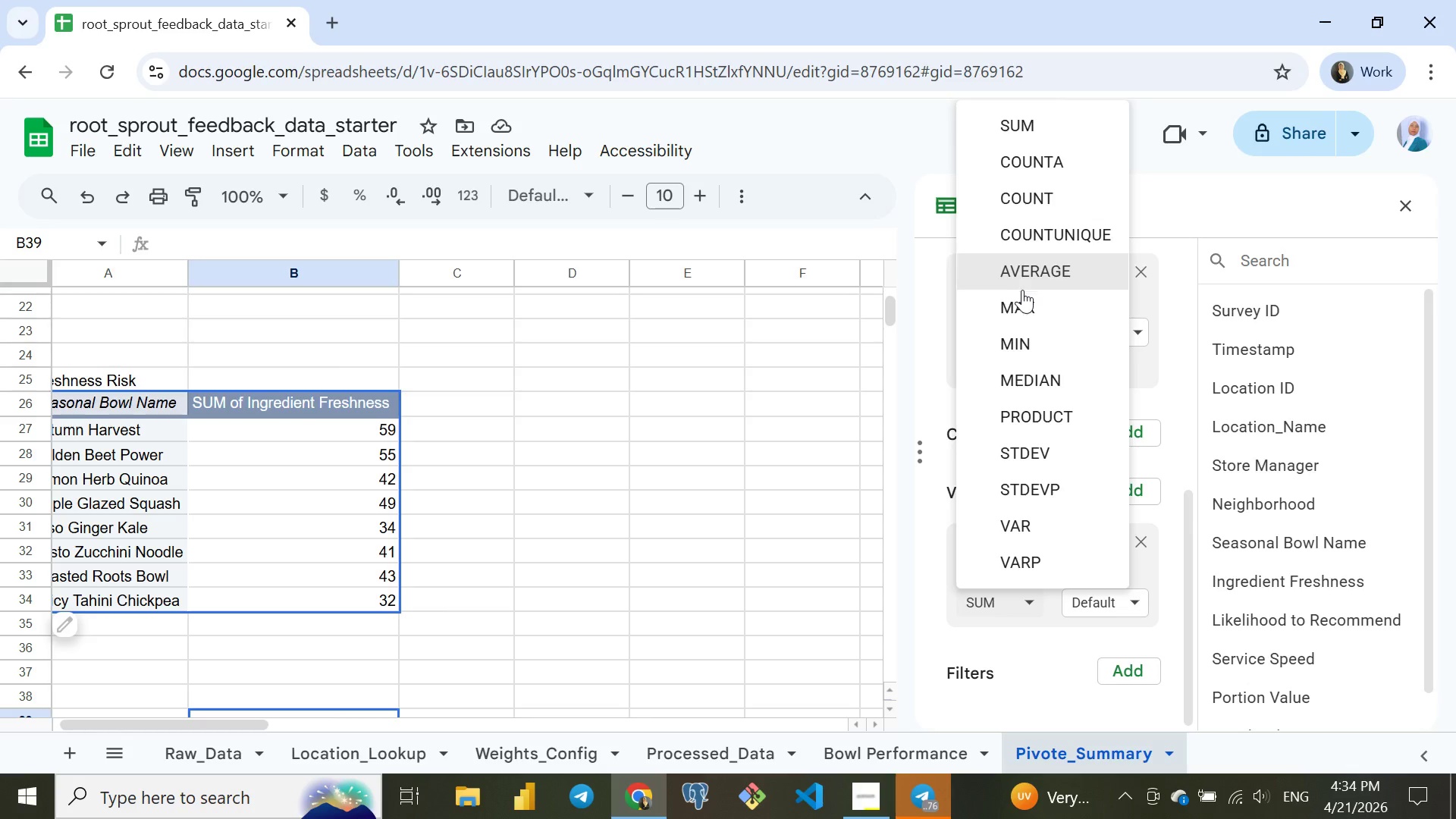 
left_click([1025, 272])
 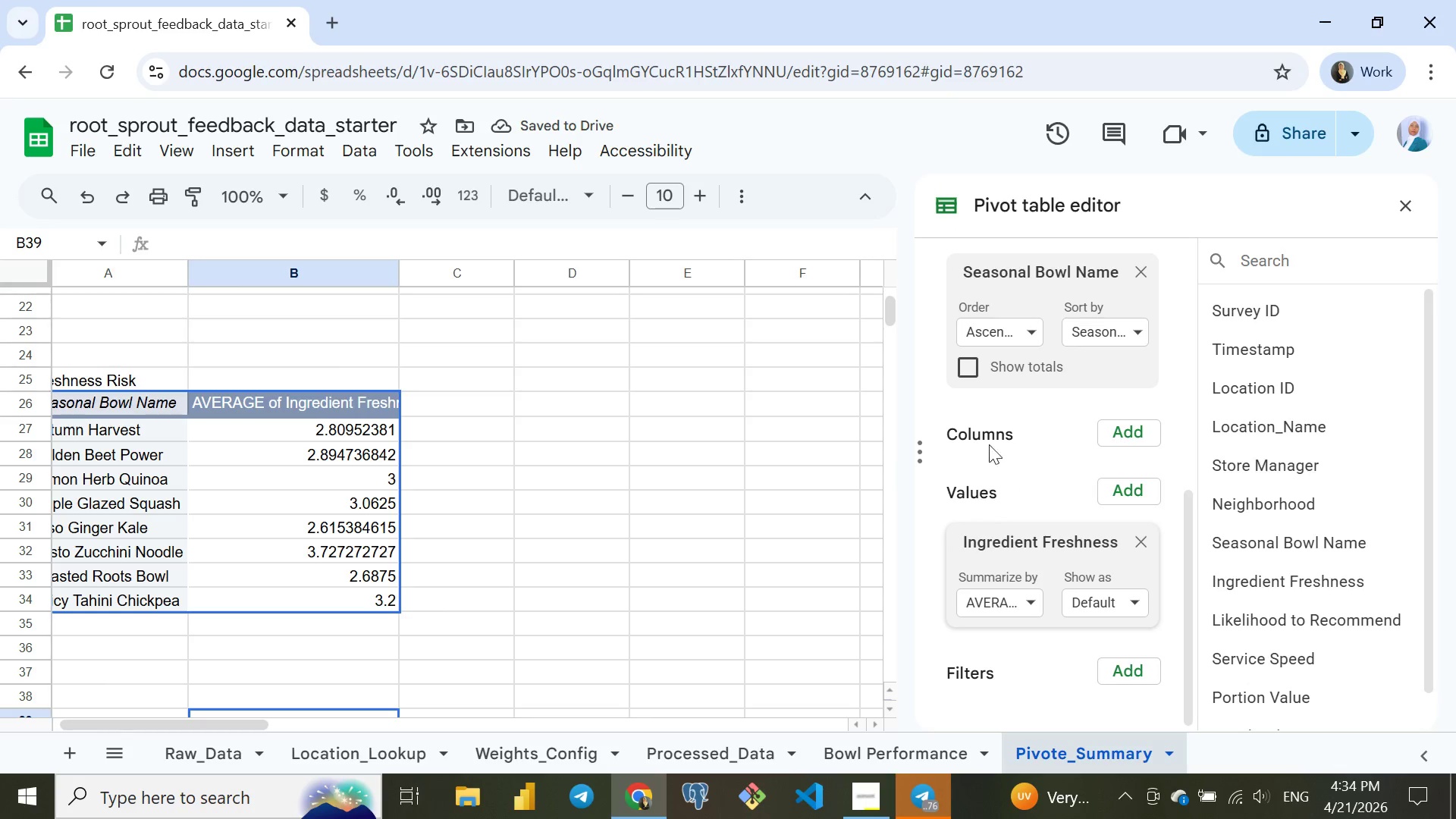 
left_click([968, 364])
 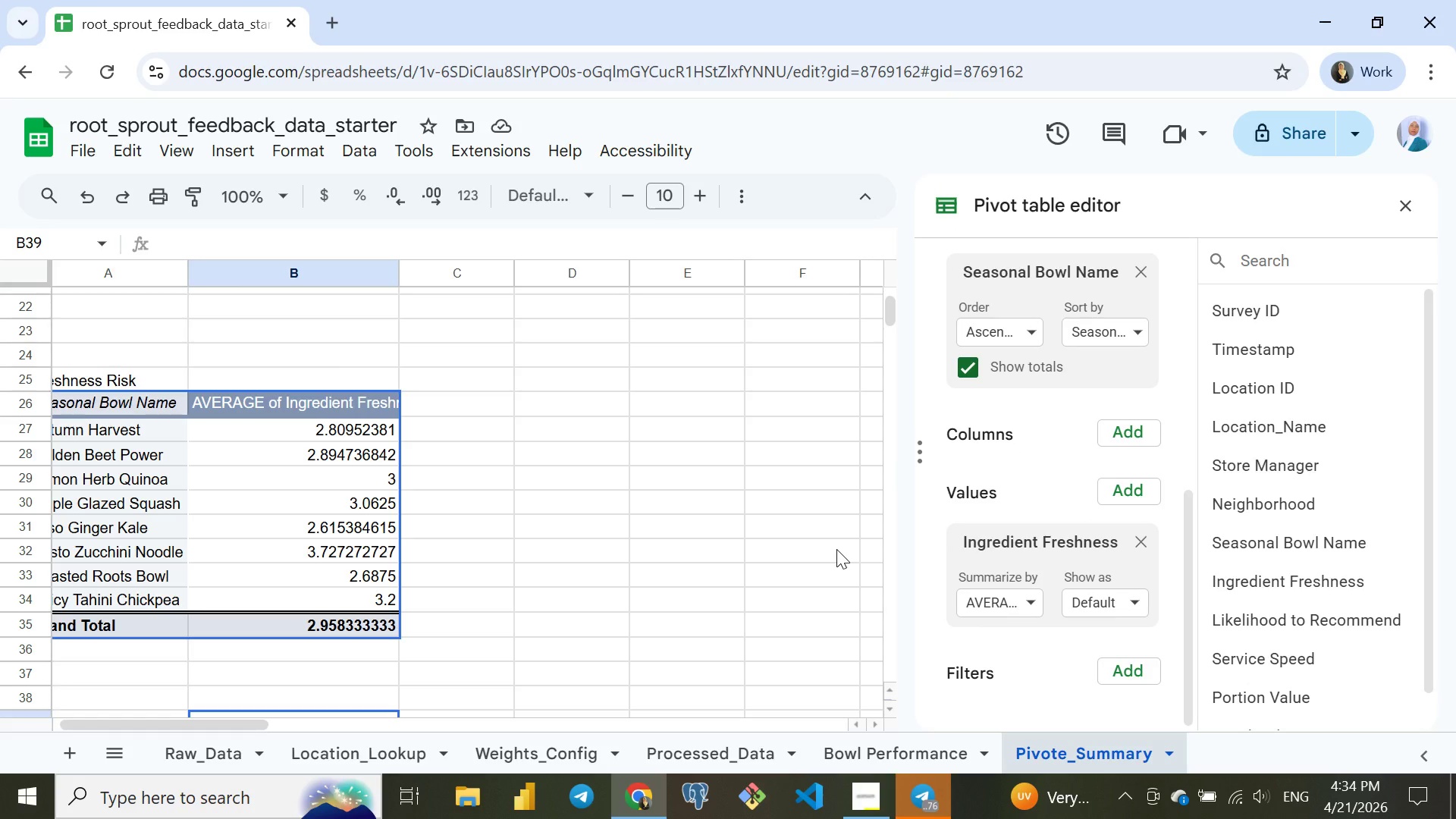 
wait(11.91)
 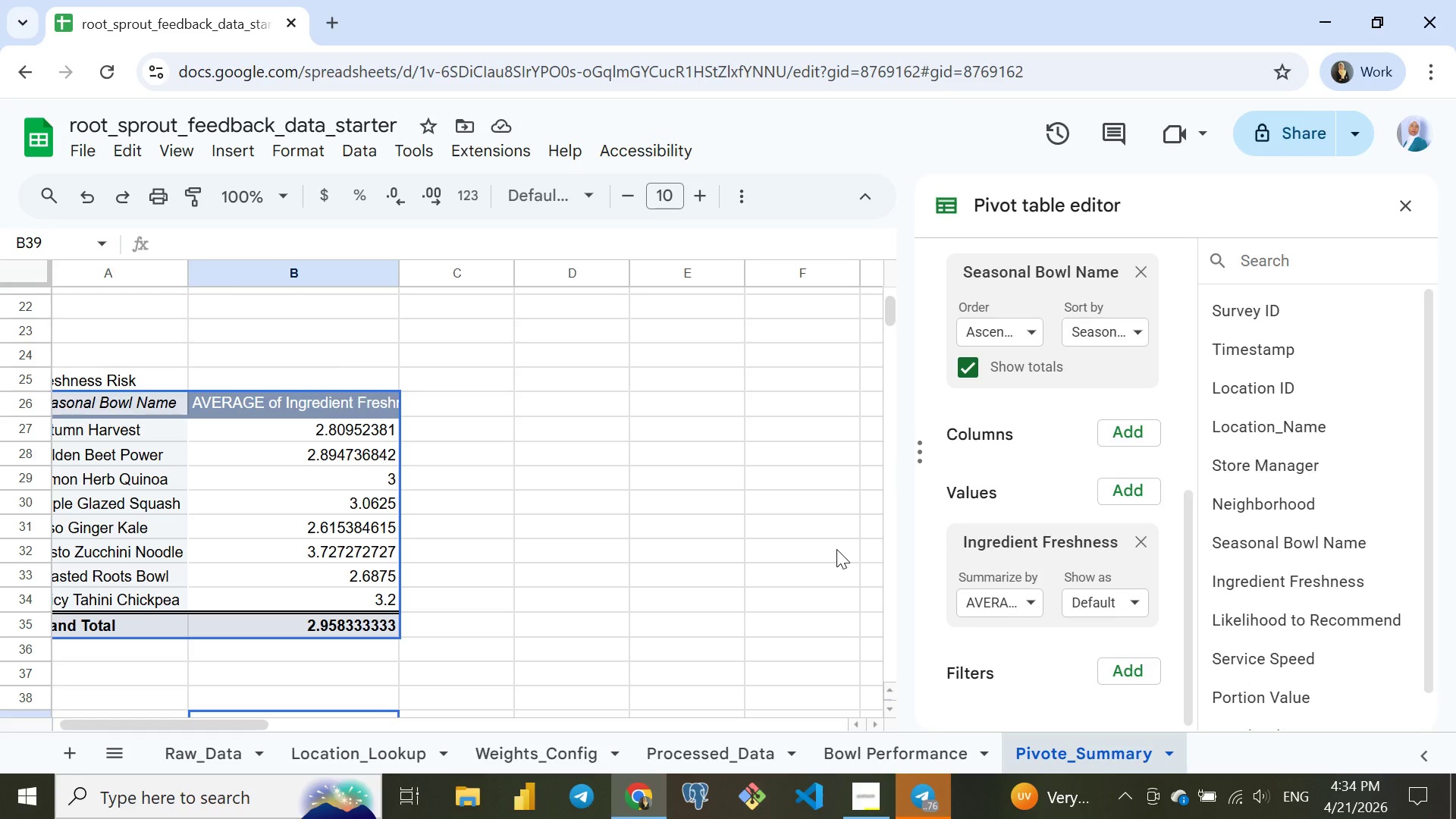 
left_click([1402, 202])
 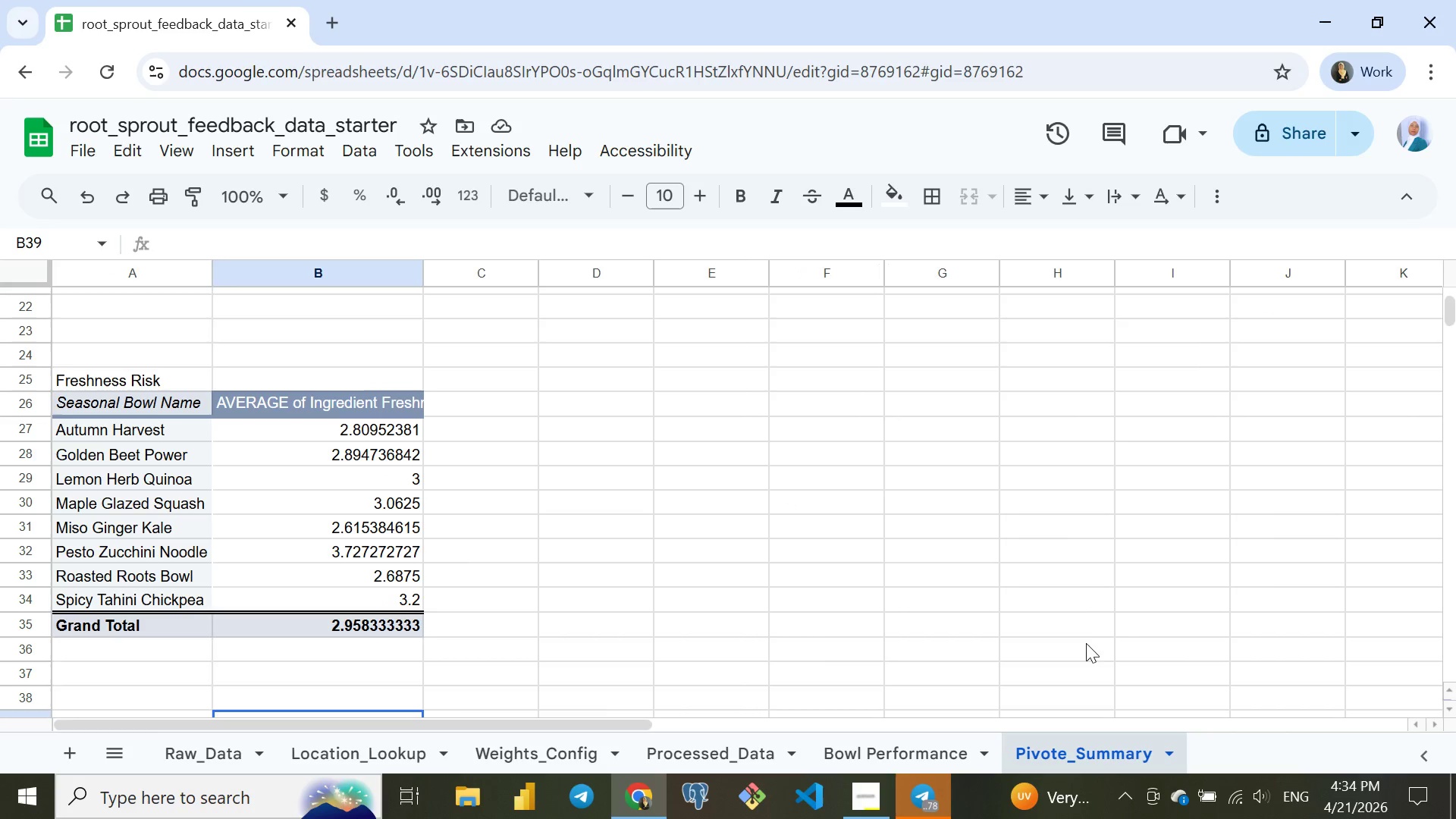 
wait(5.84)
 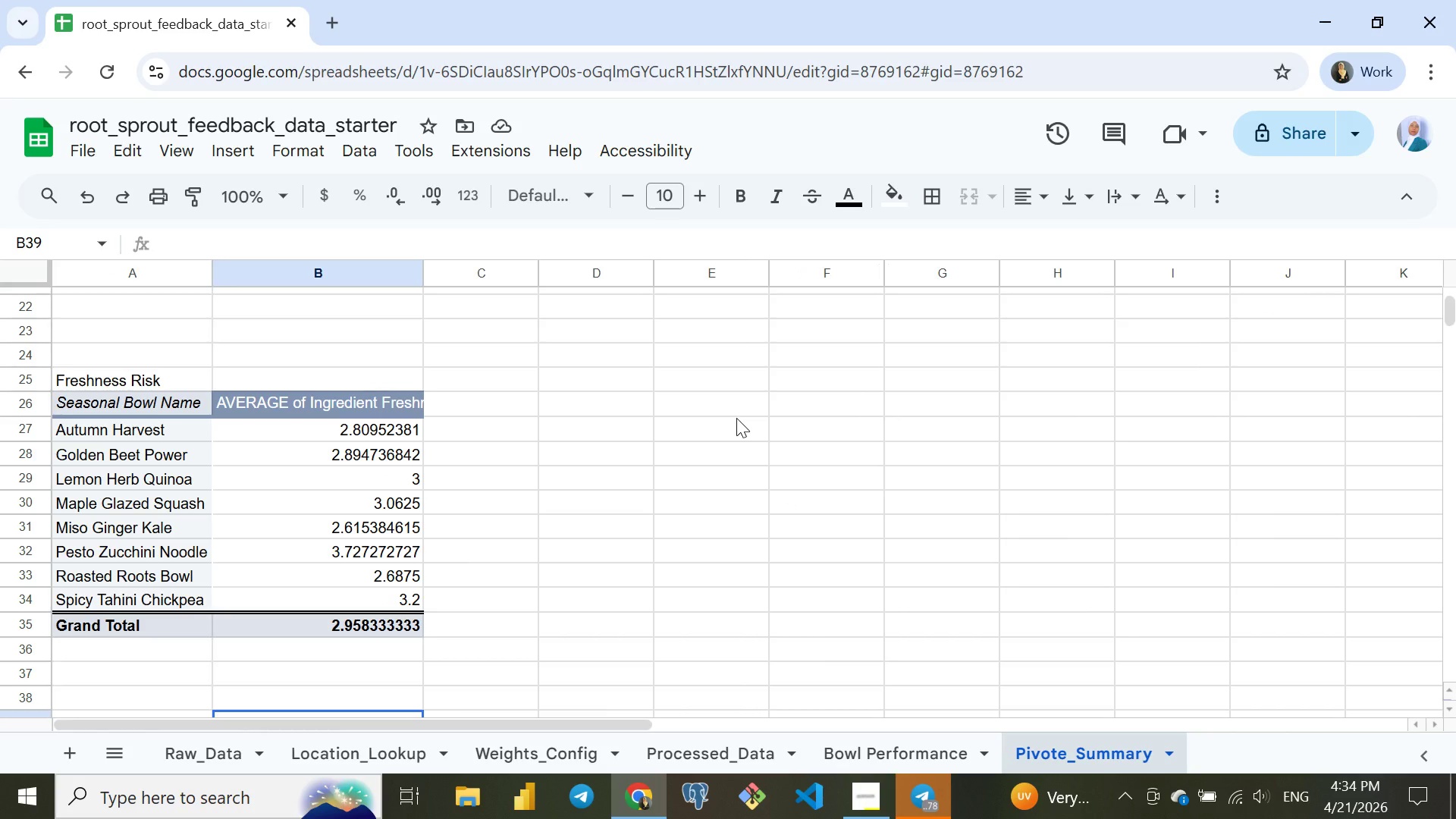 
left_click([866, 743])
 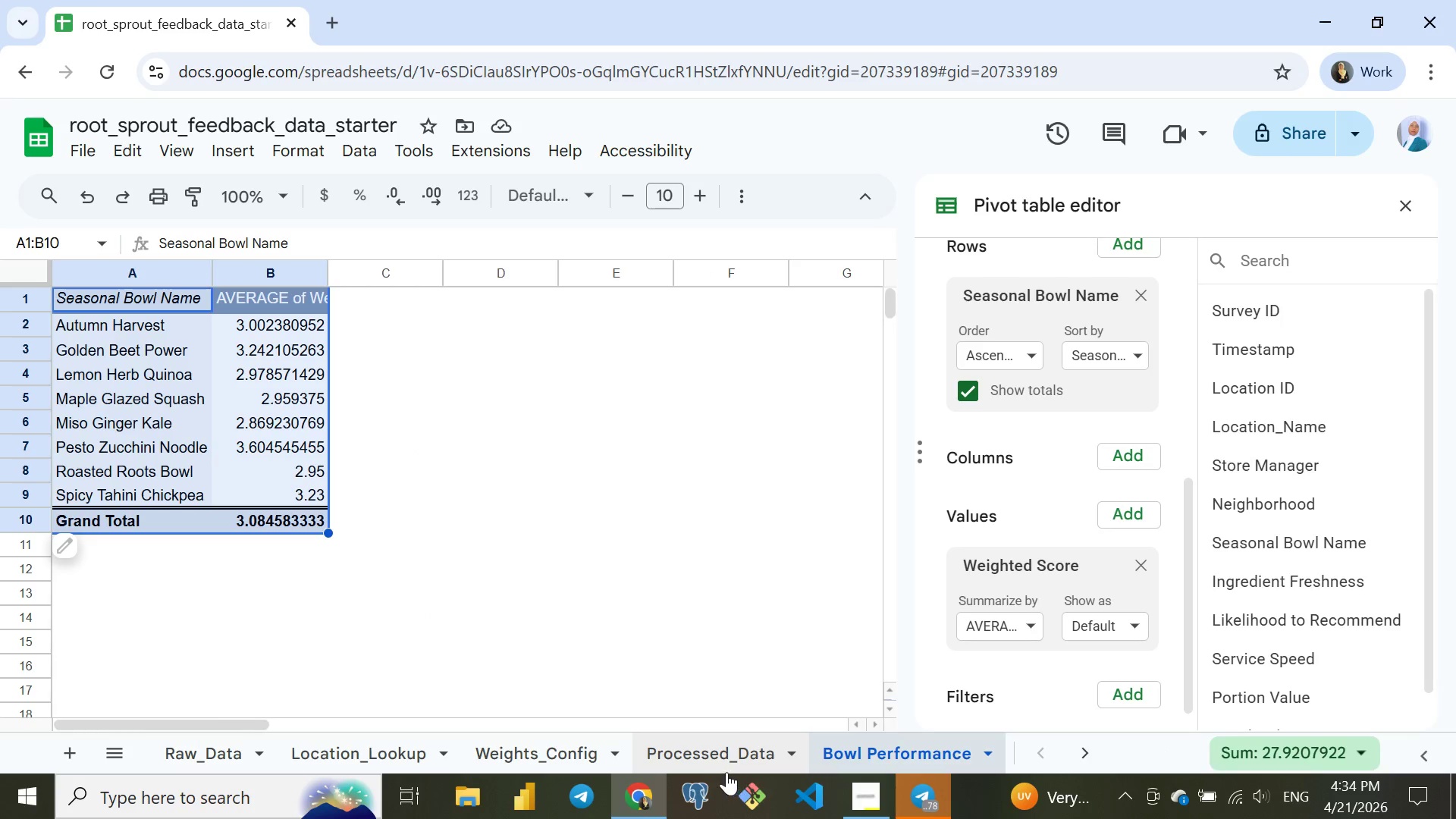 
left_click([683, 752])
 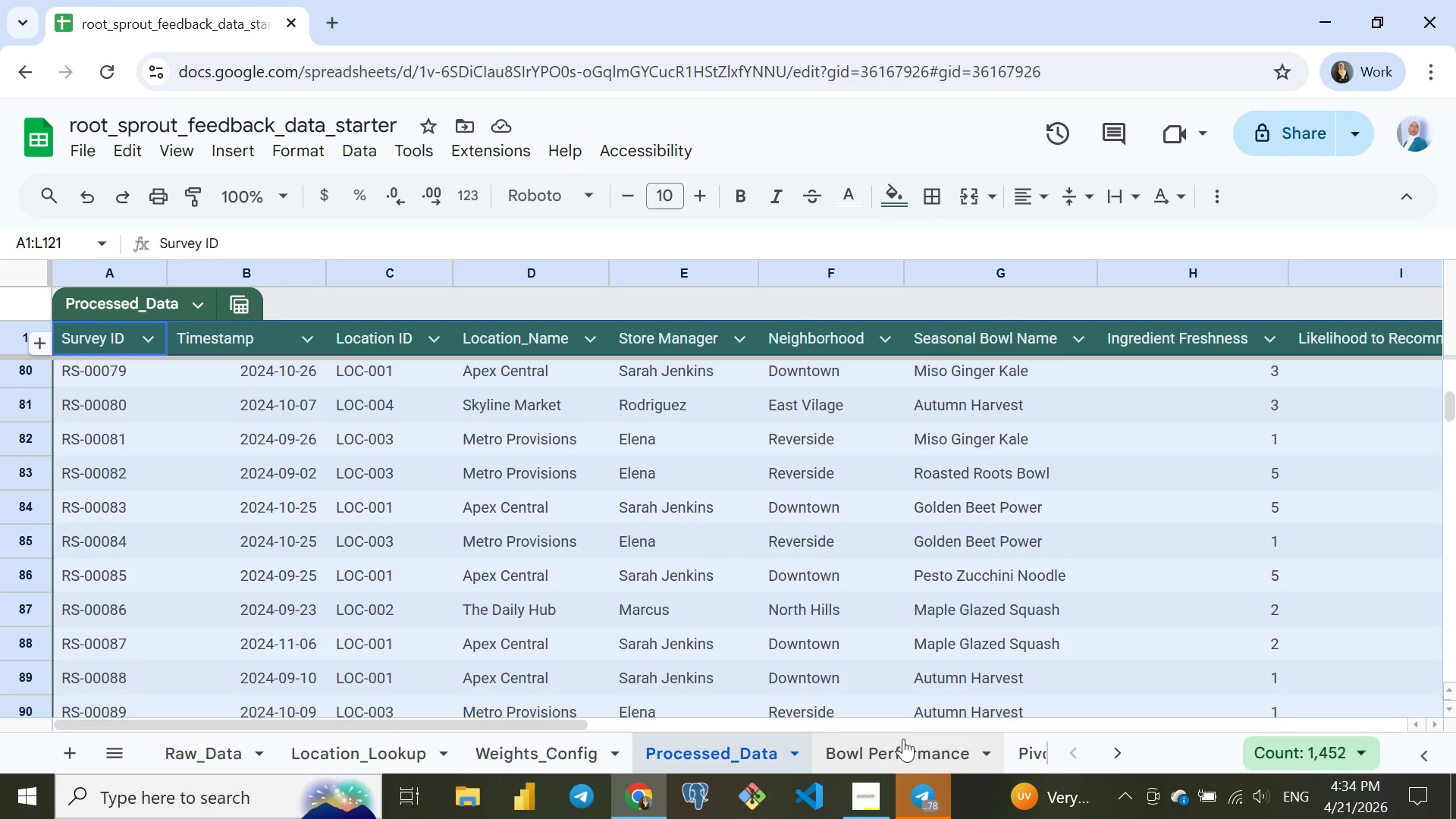 
left_click([903, 739])
 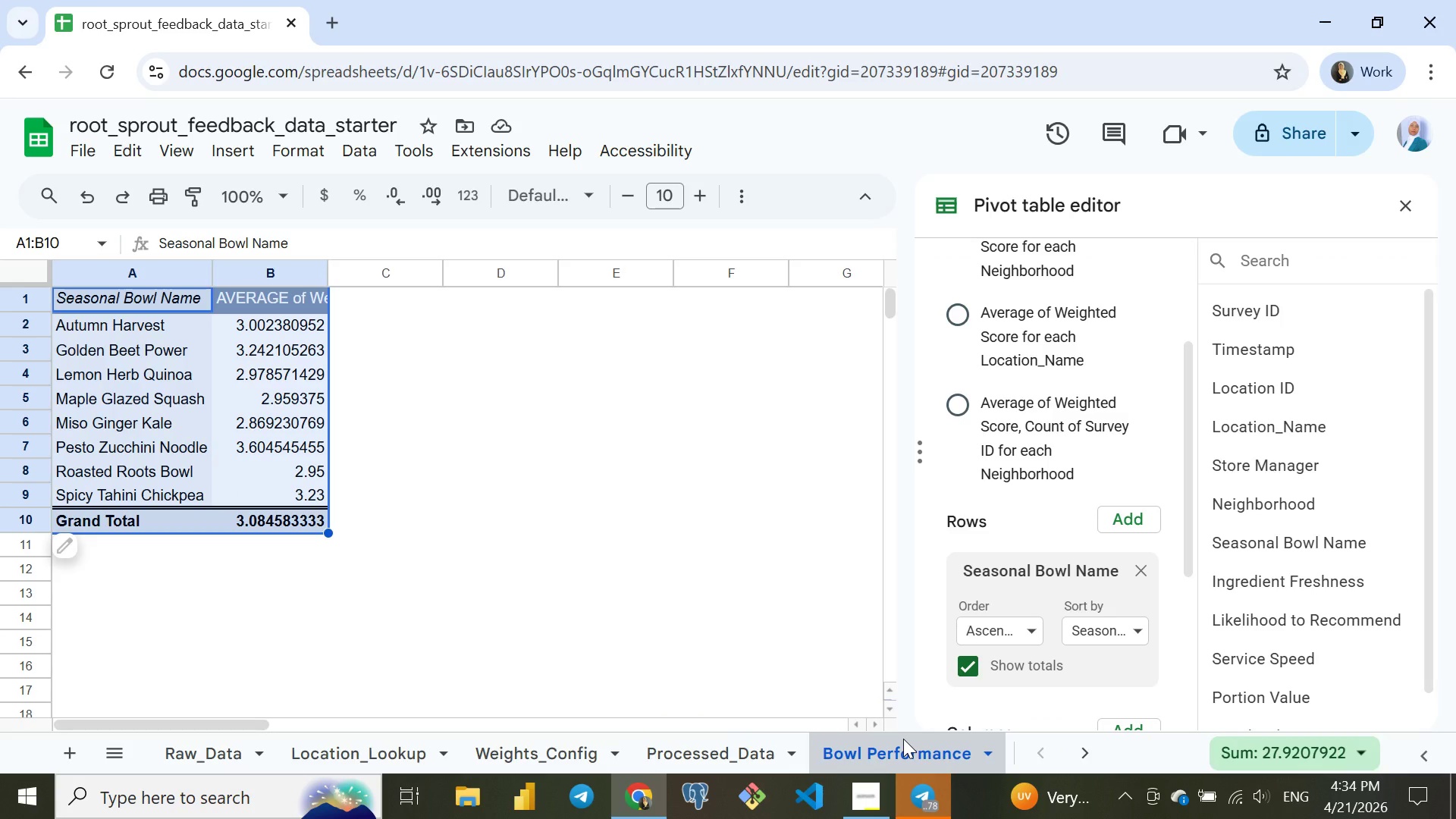 
right_click([903, 739])
 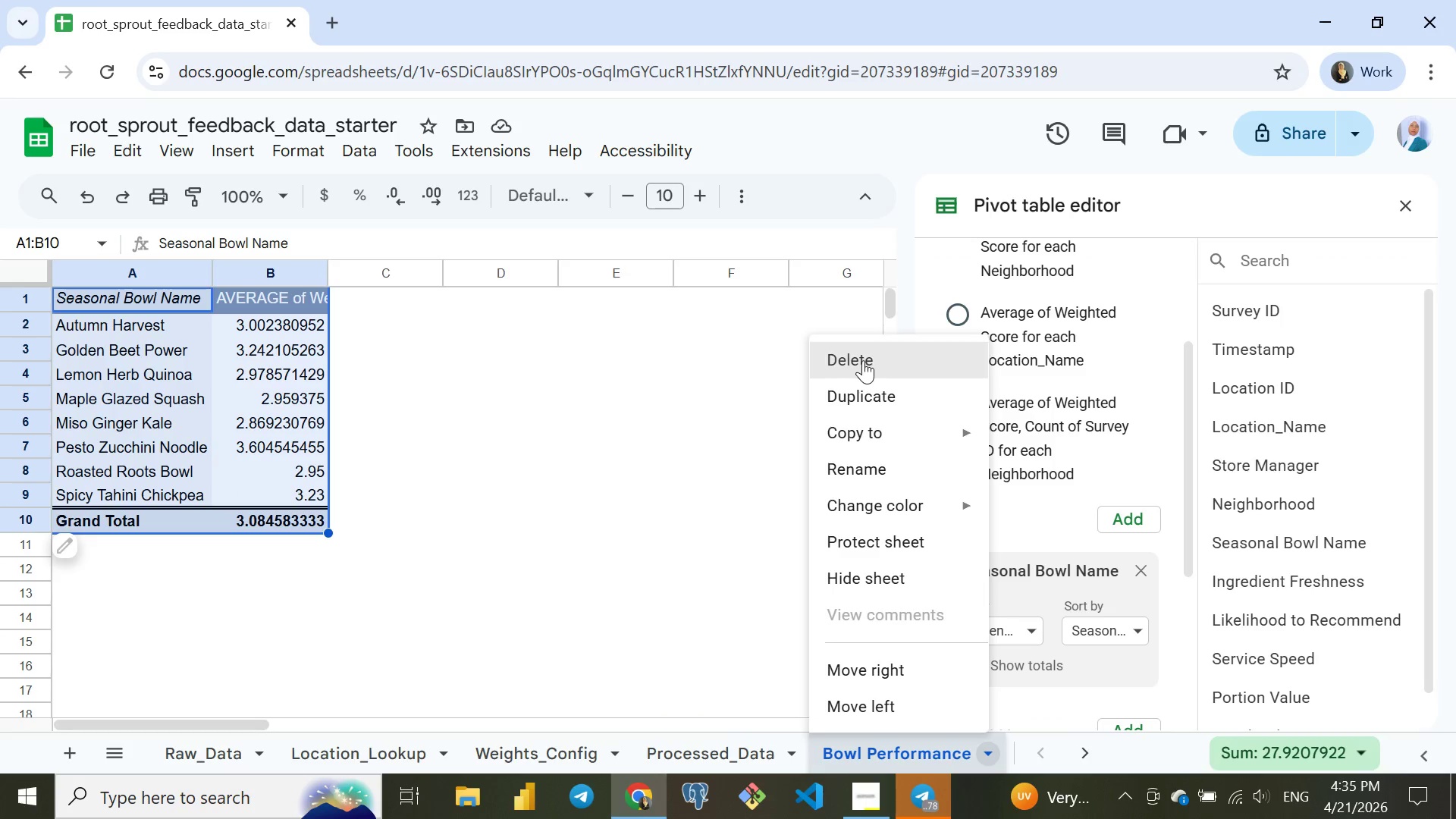 
left_click([855, 362])
 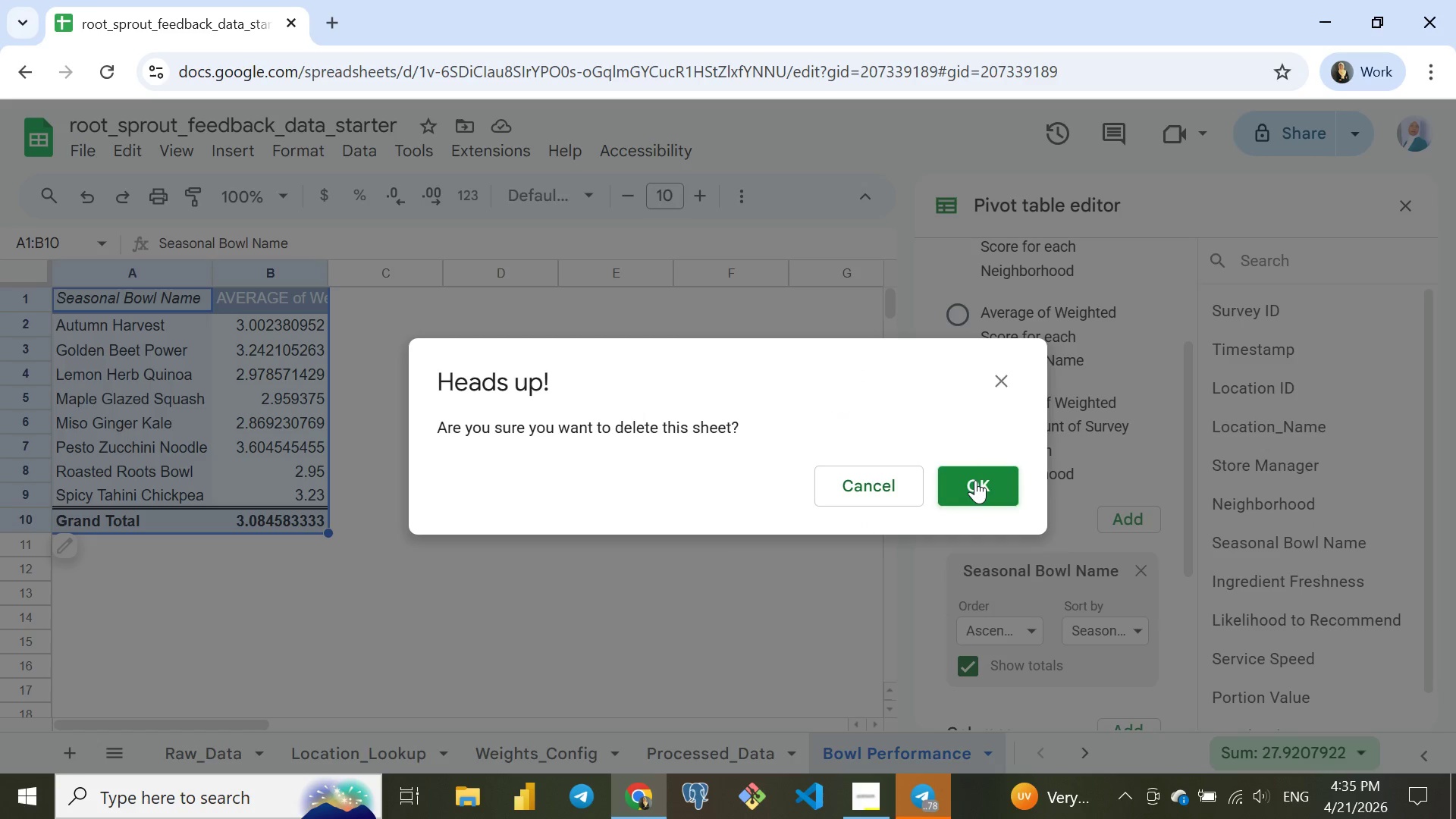 
left_click([975, 482])
 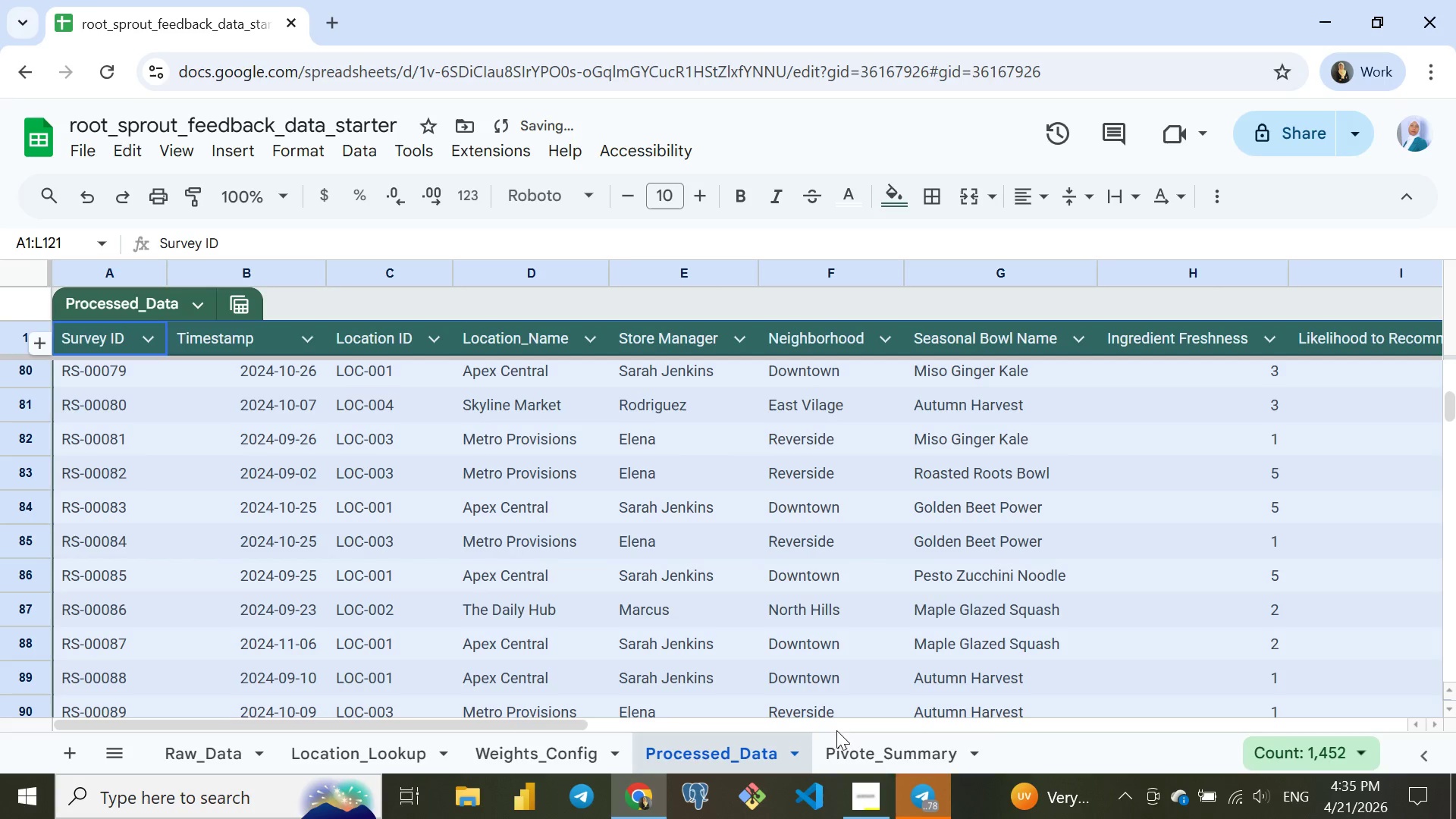 
left_click([868, 752])
 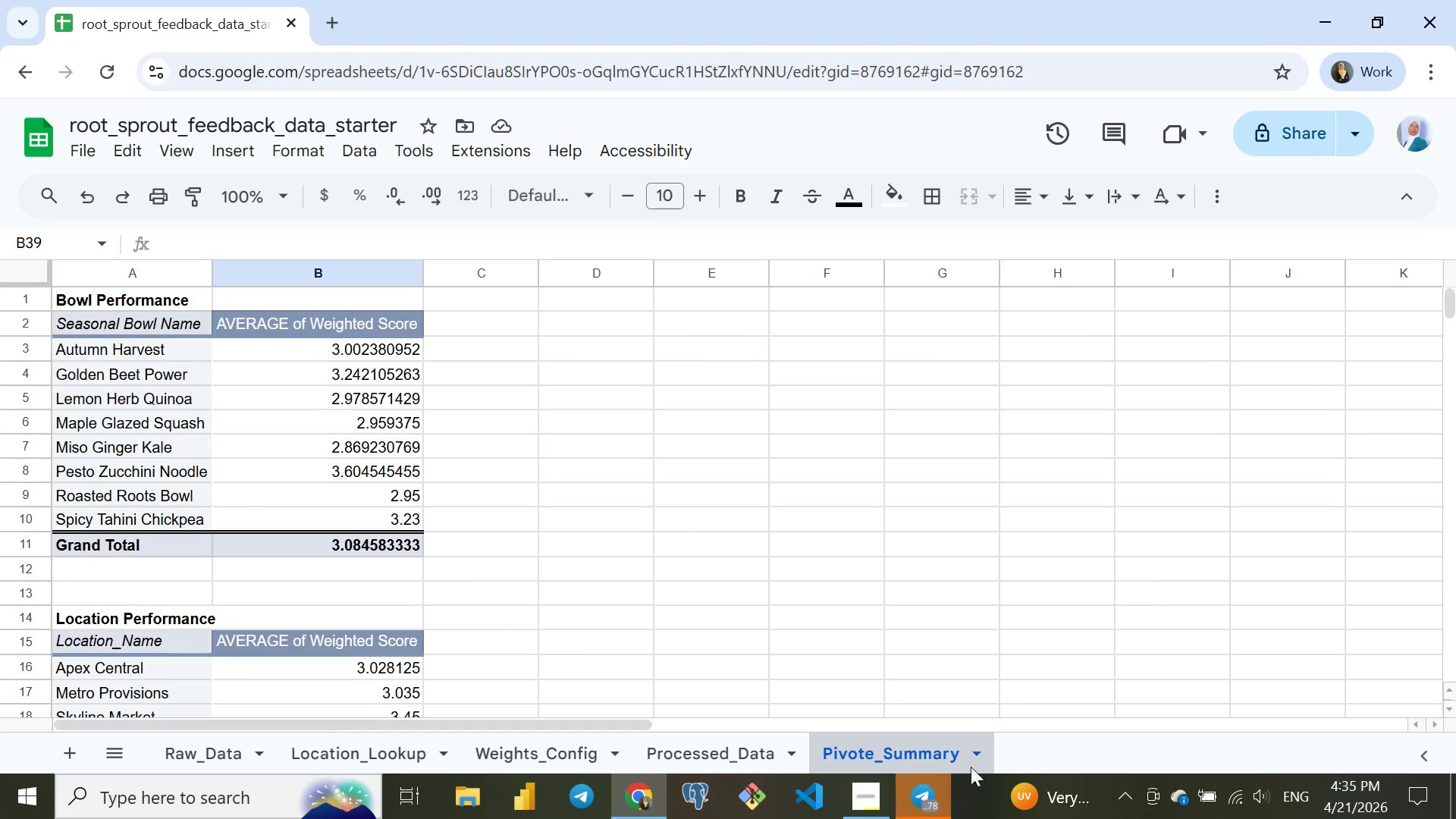 
wait(7.56)
 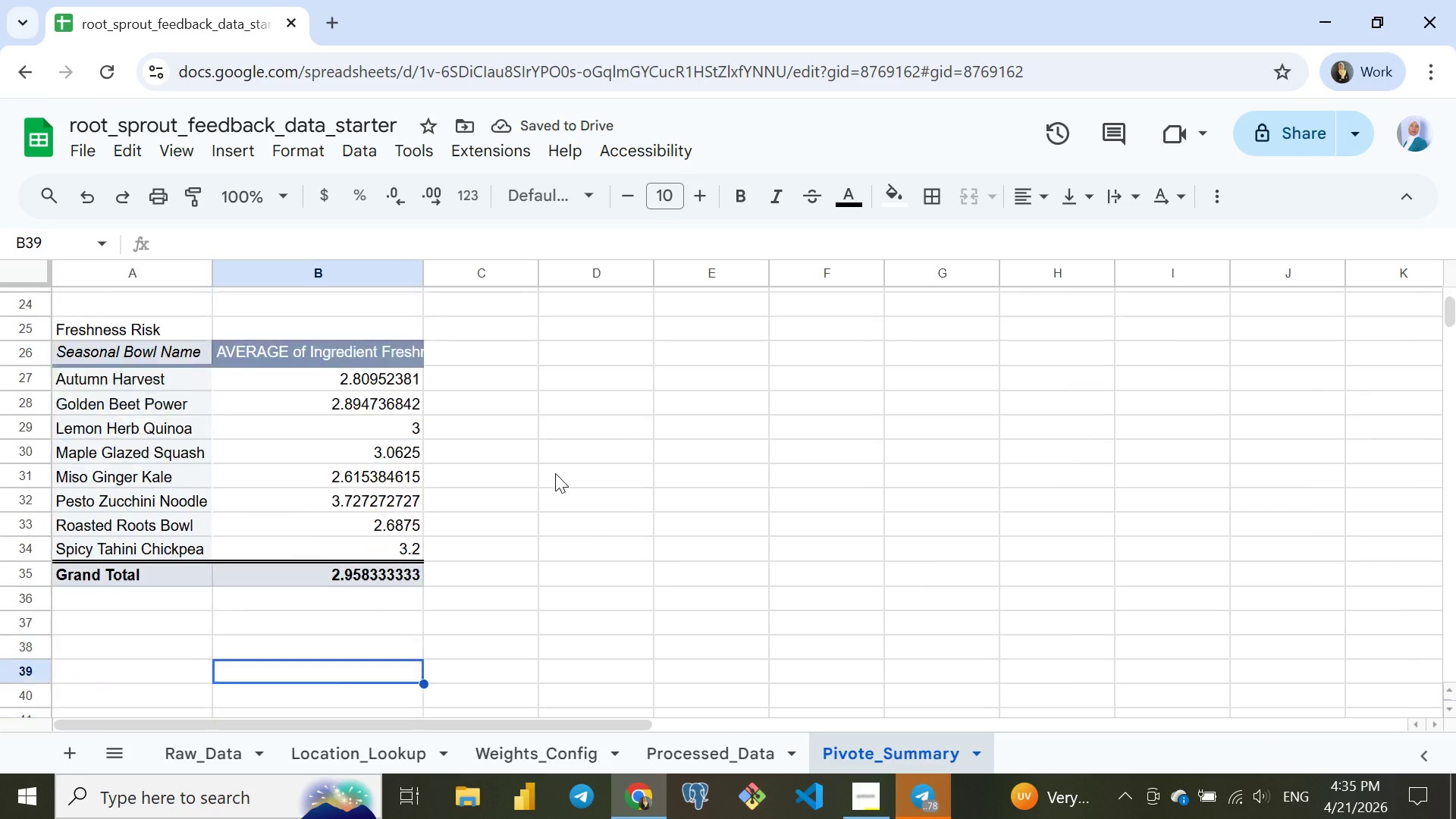 
left_click([53, 750])
 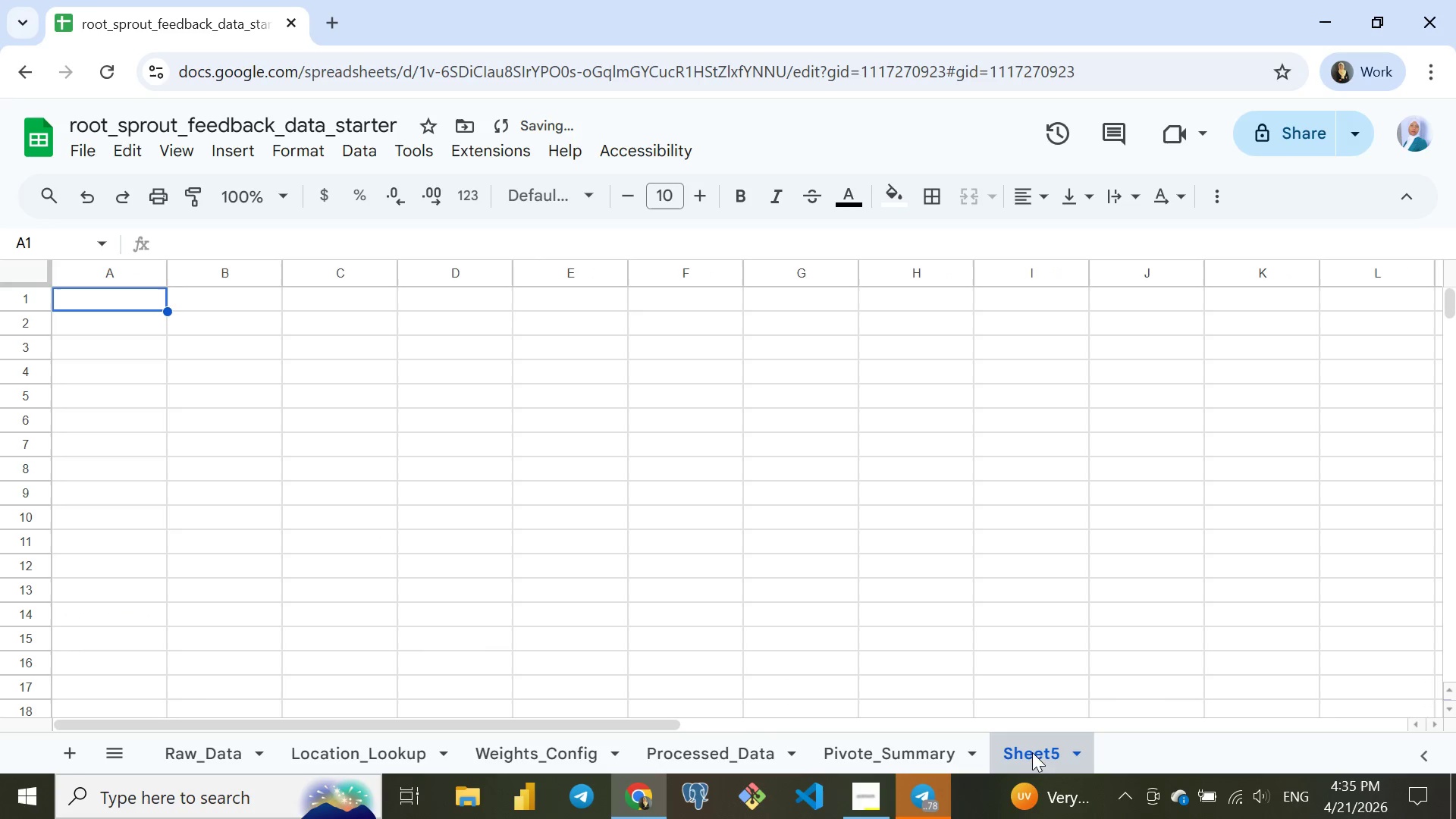 
double_click([1033, 752])
 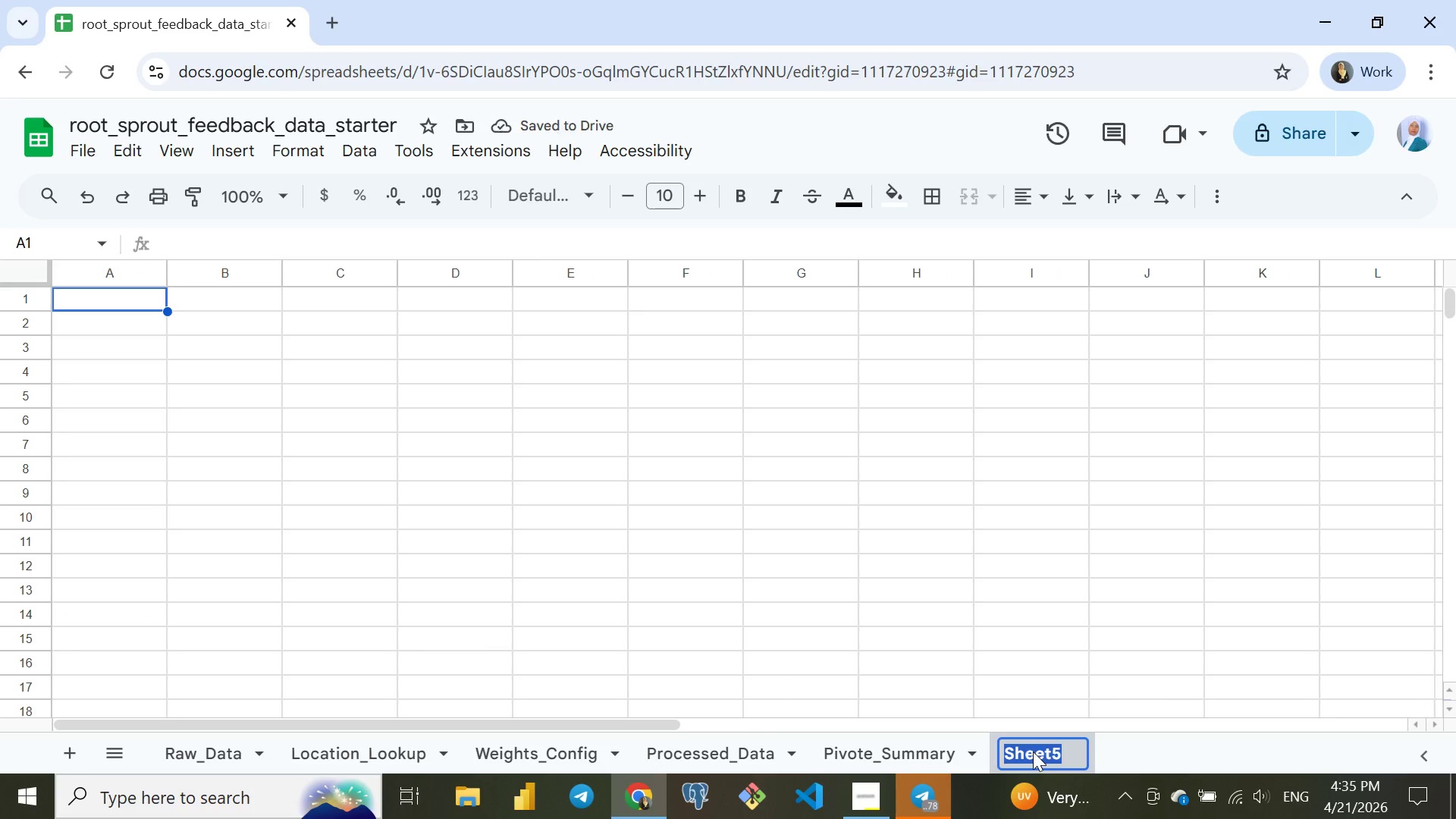 
type(Dashb)
 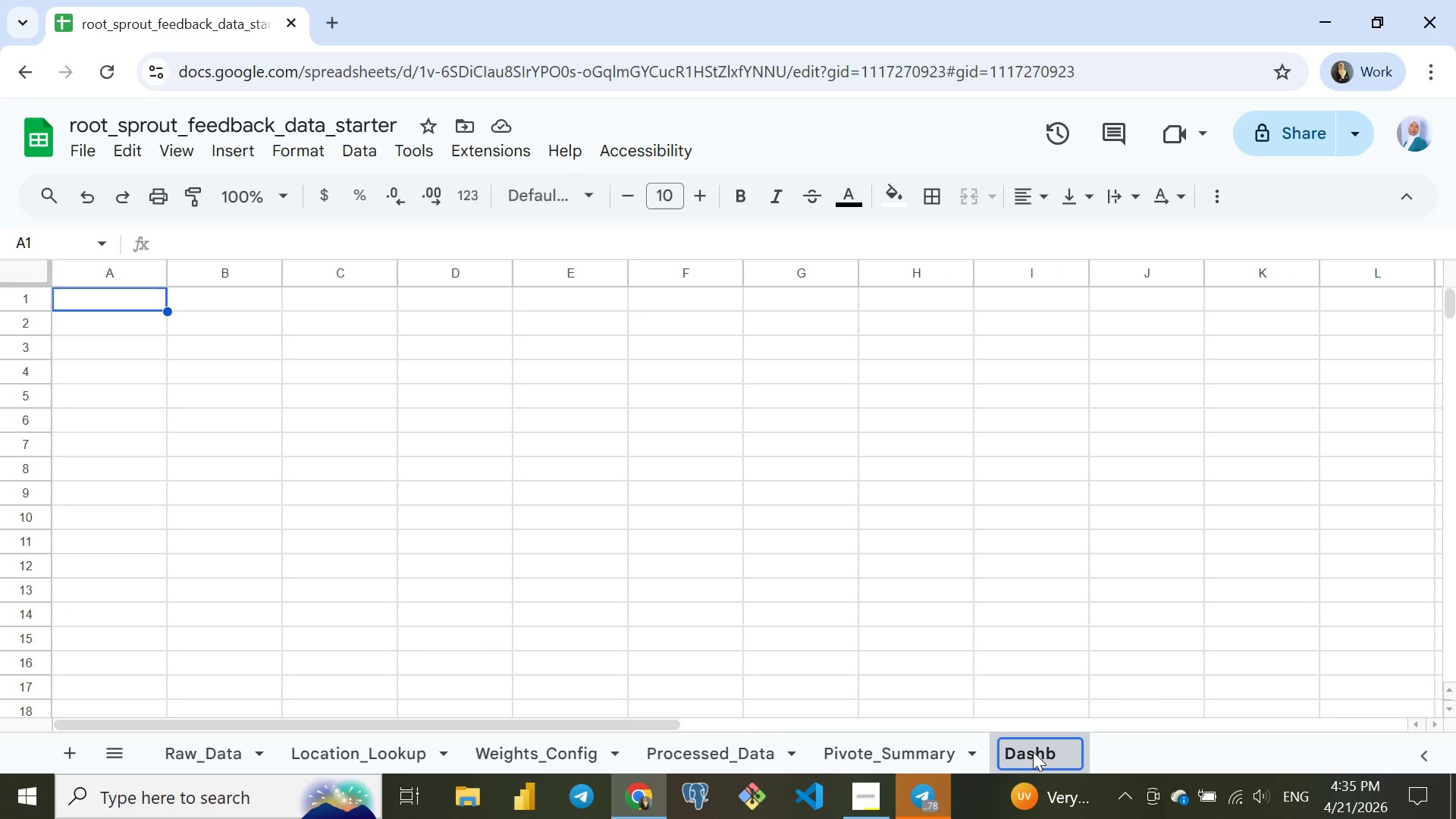 
type(oard)
 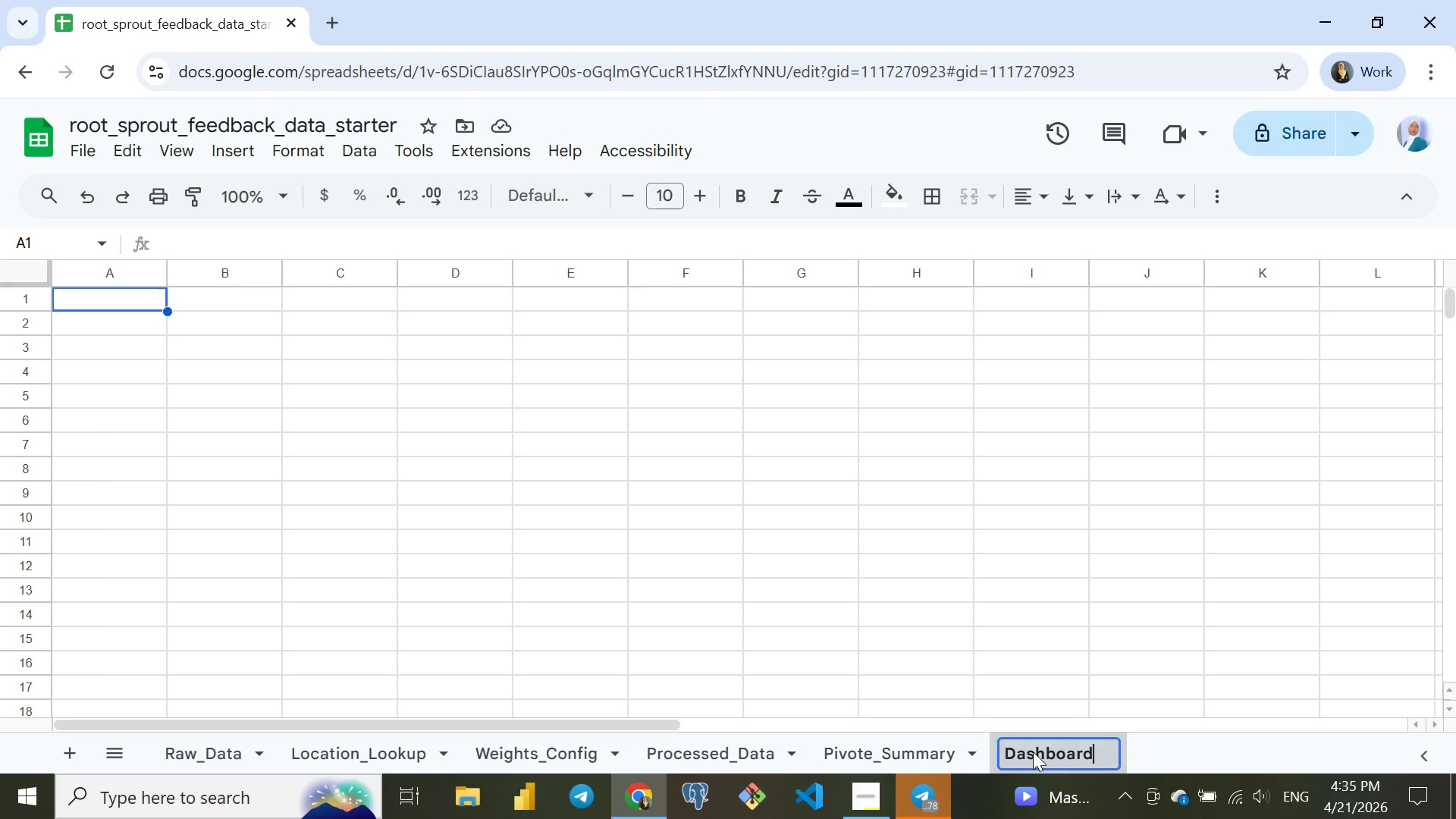 
key(Enter)
 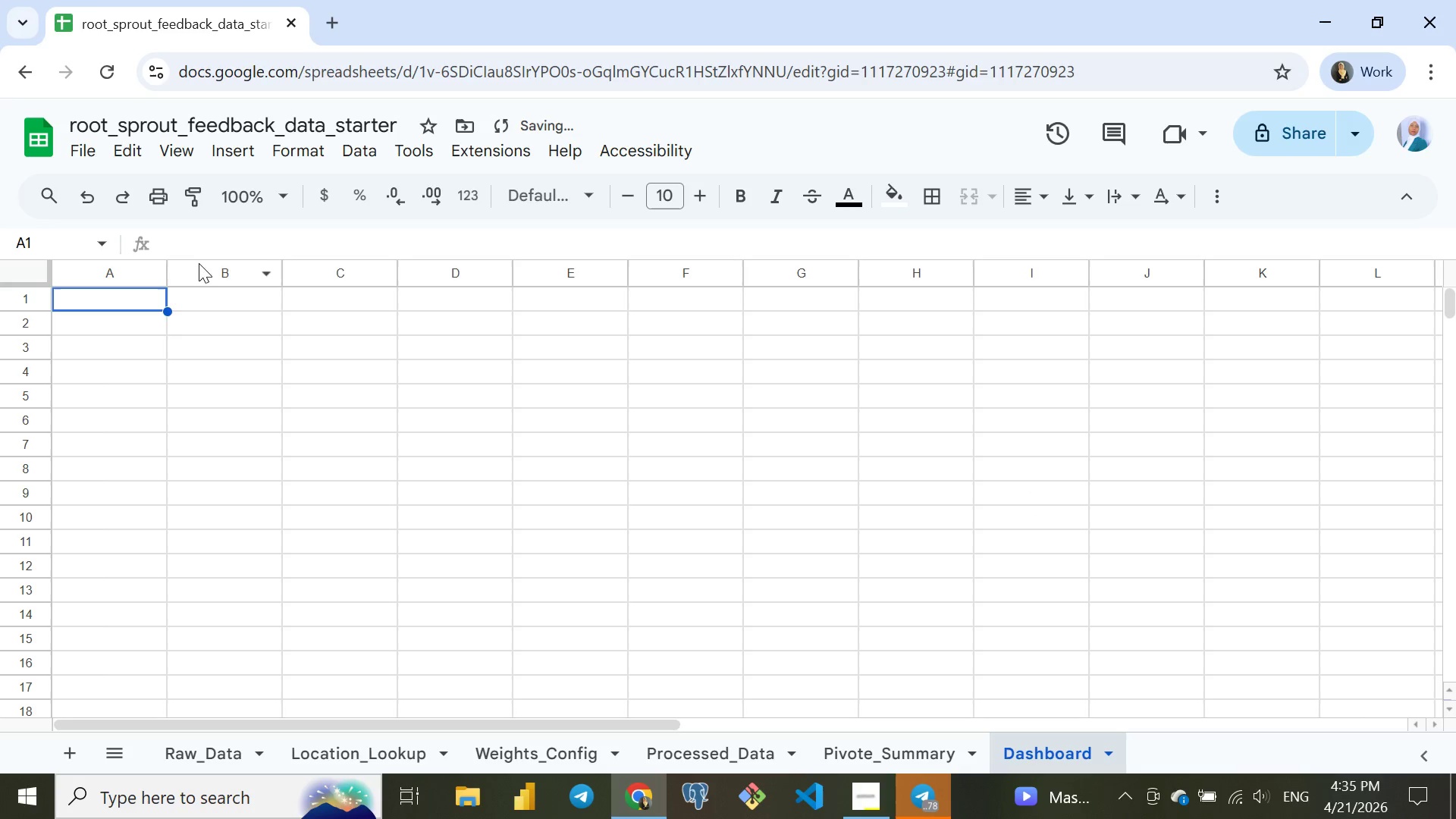 
left_click([107, 301])
 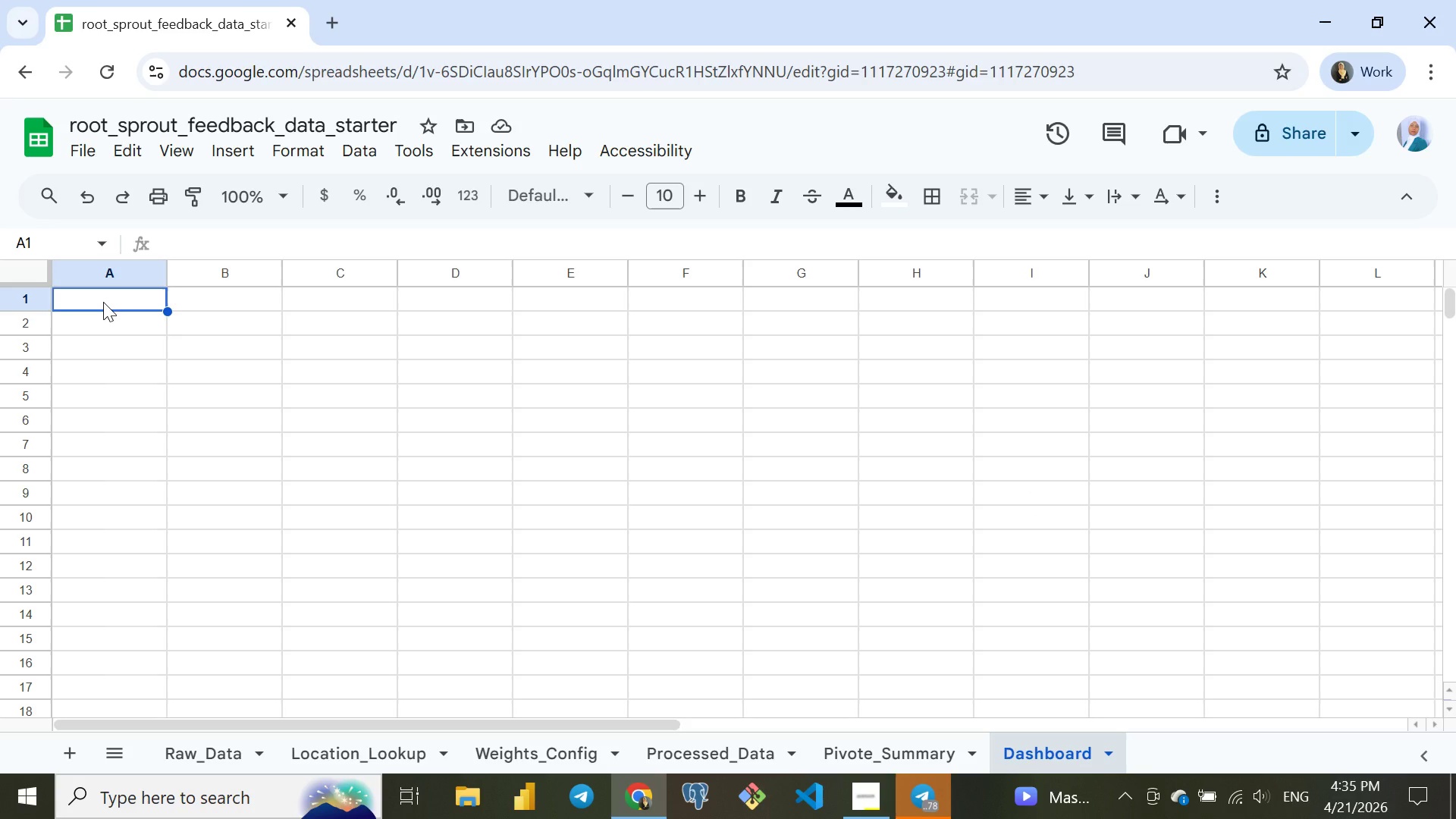 
wait(20.0)
 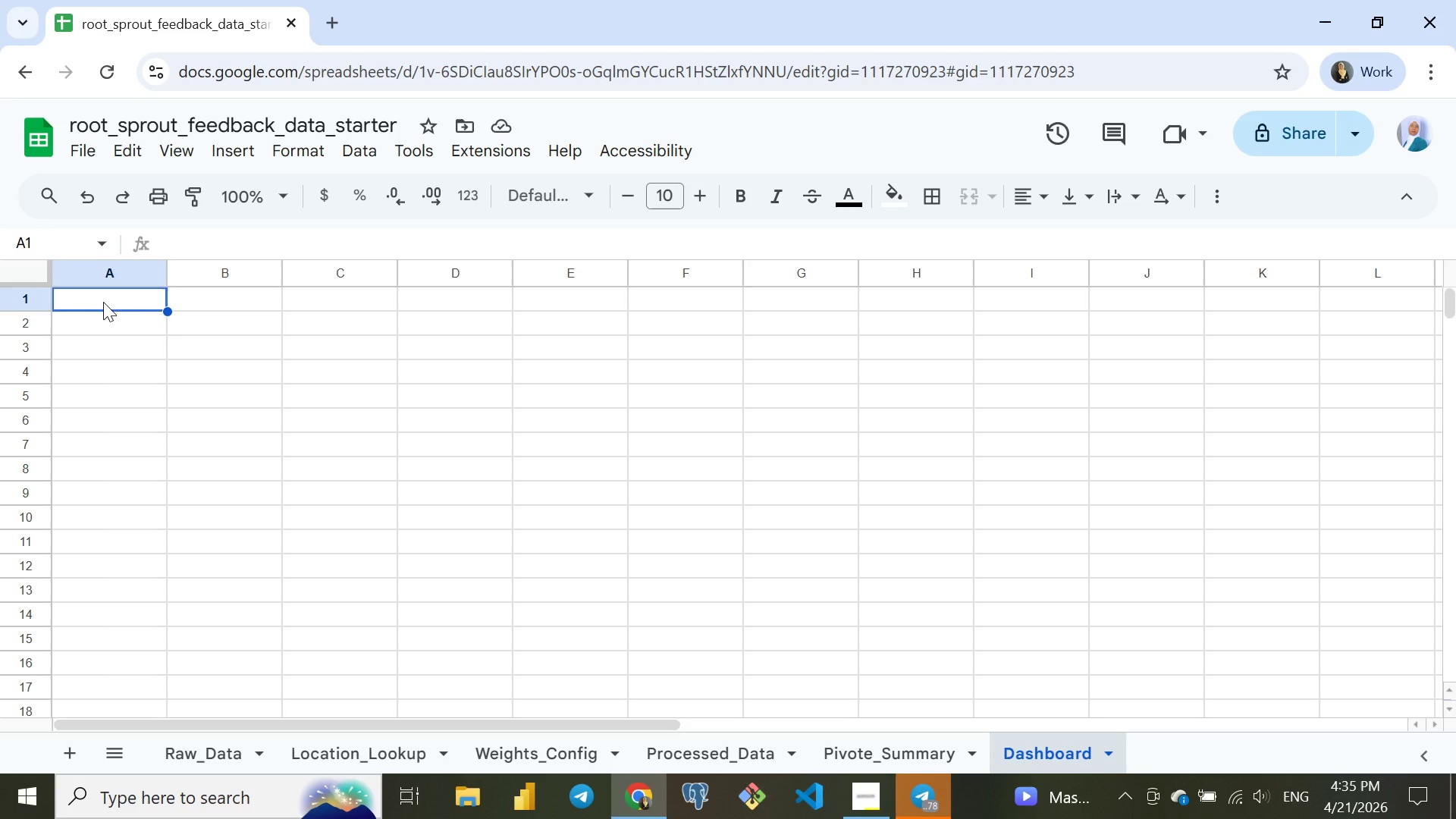 
type(Root)
 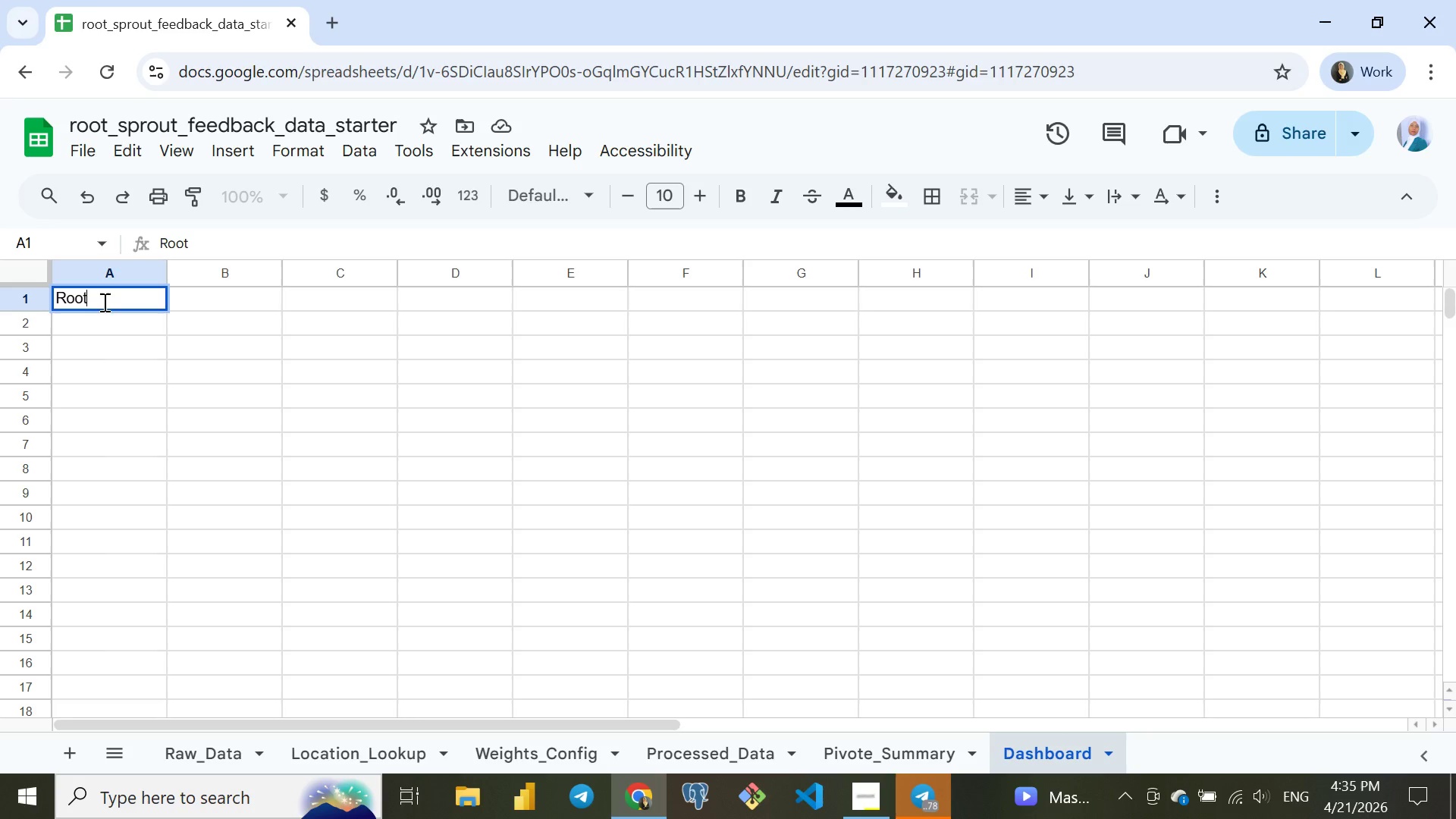 
wait(6.0)
 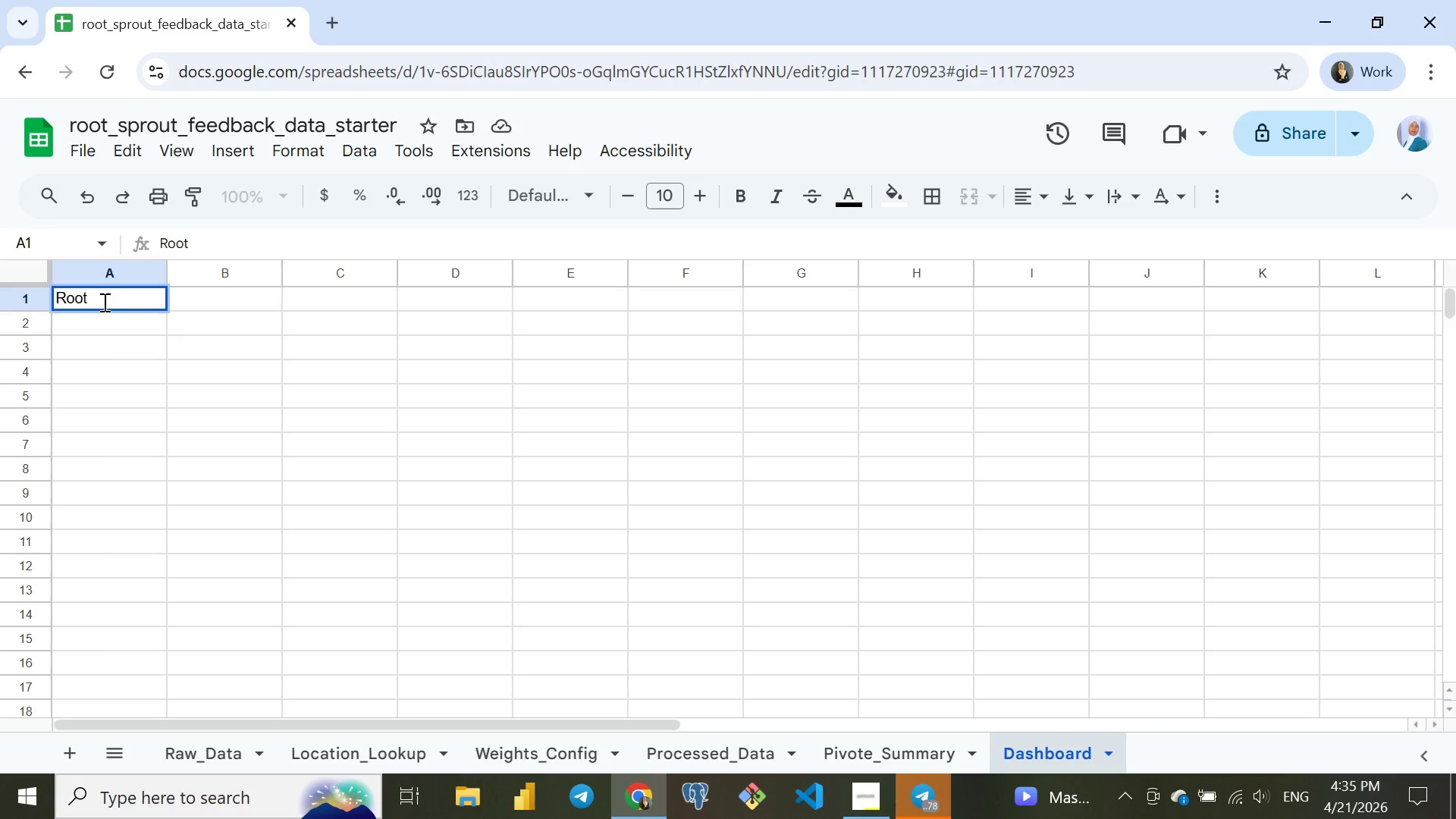 
type( & Sprout Menu Inteligence Dashboard)
 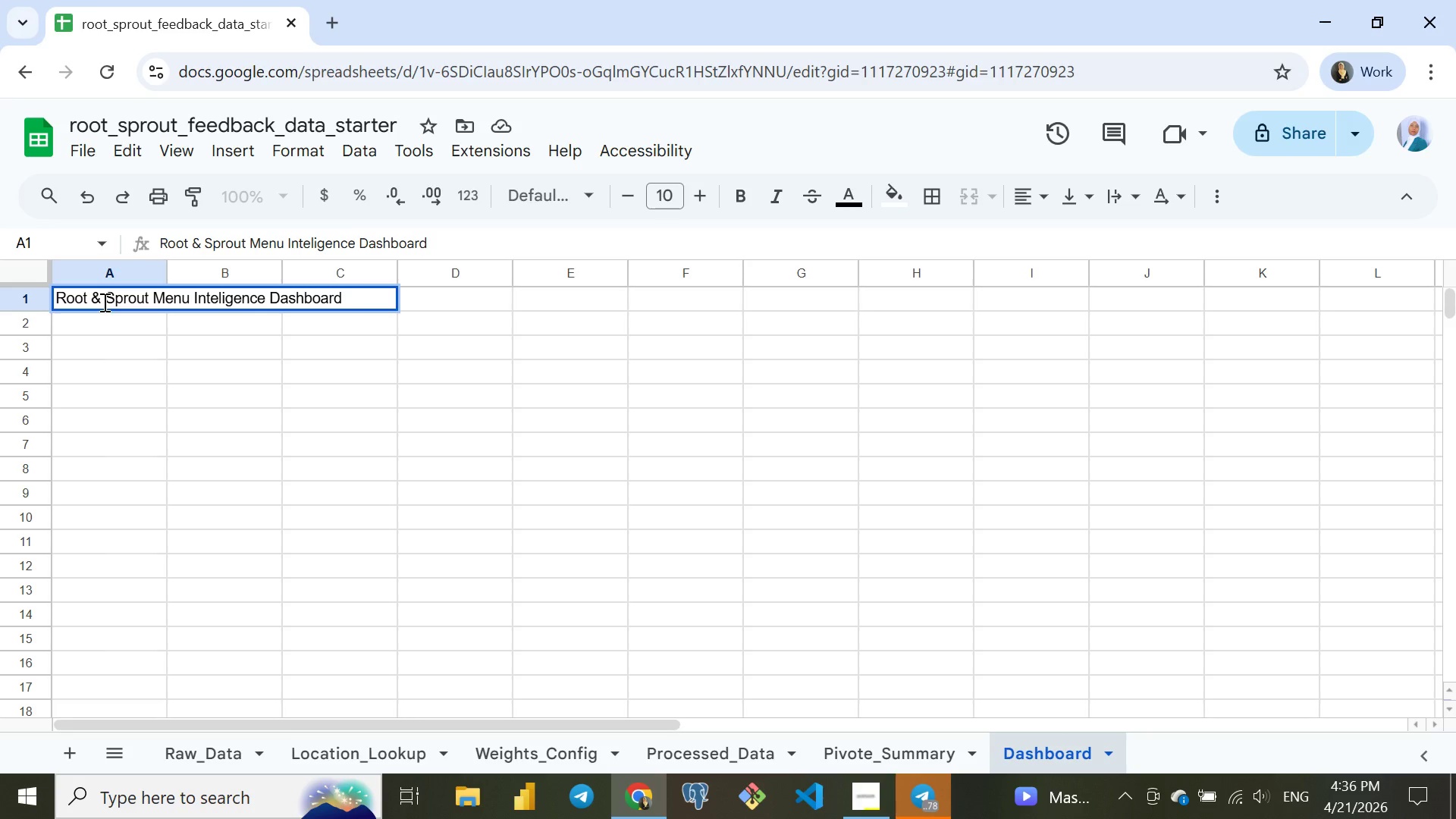 
key(Enter)
 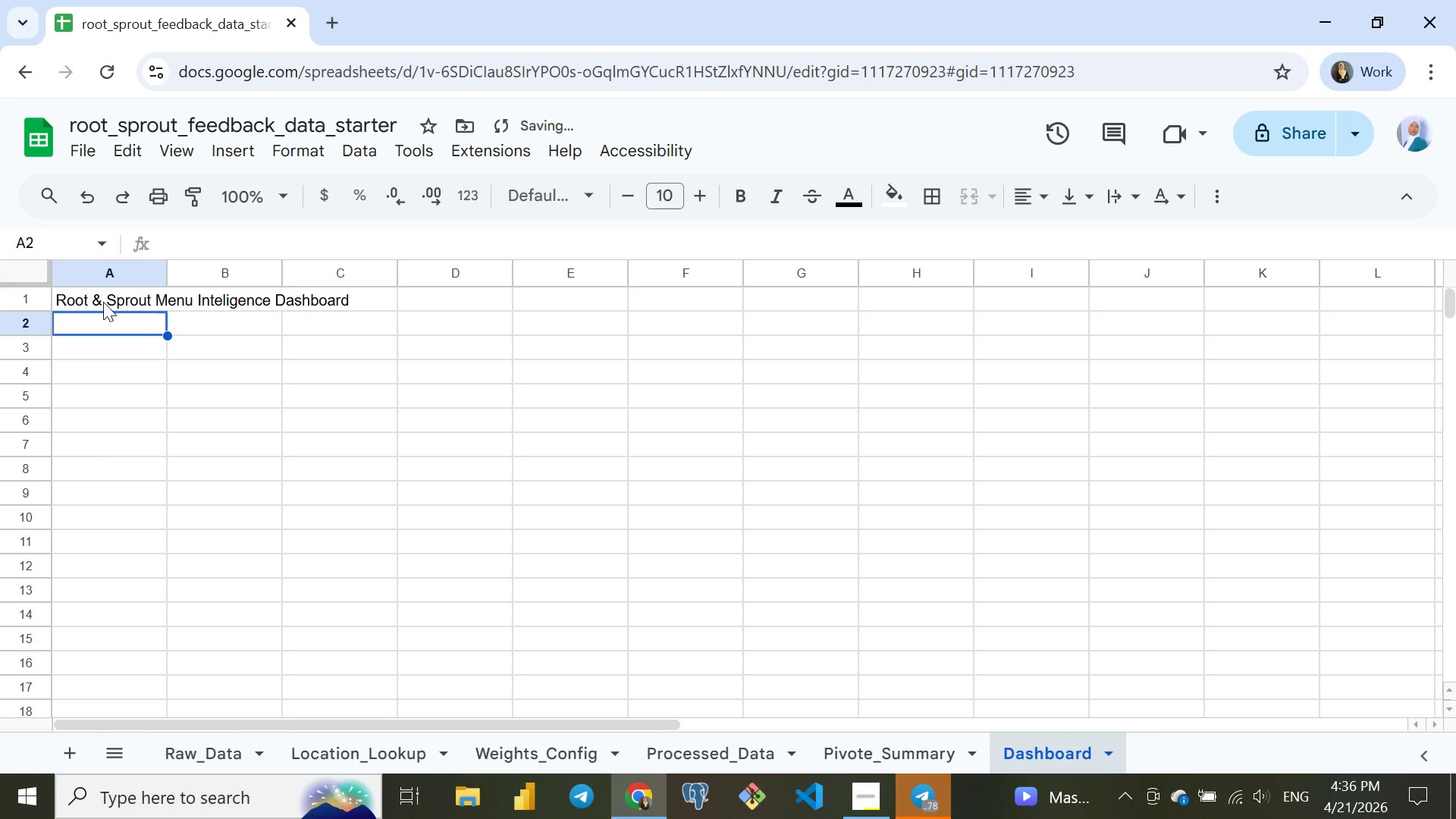 
left_click([103, 302])
 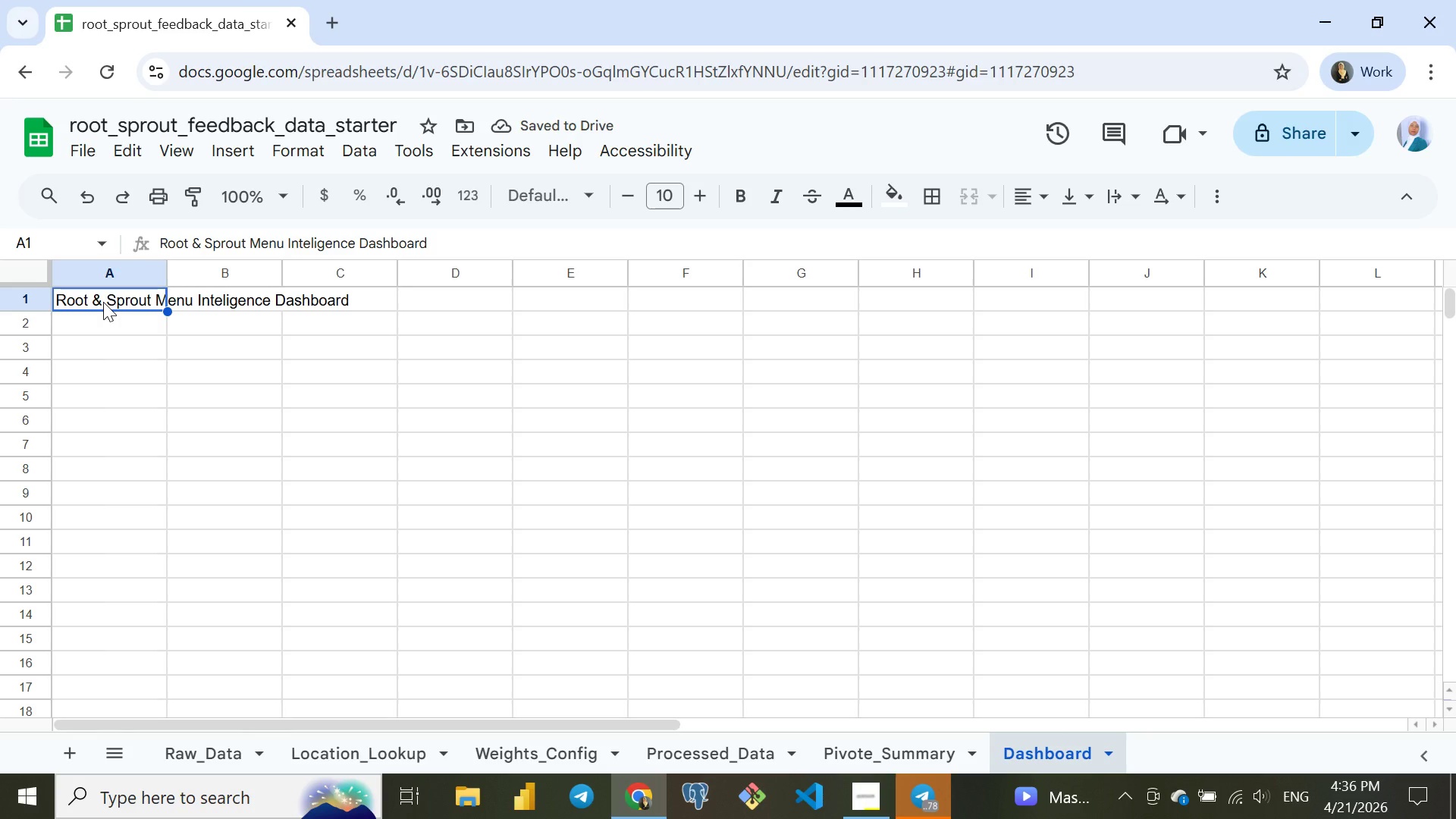 
key(Shift+ArrowDown)
 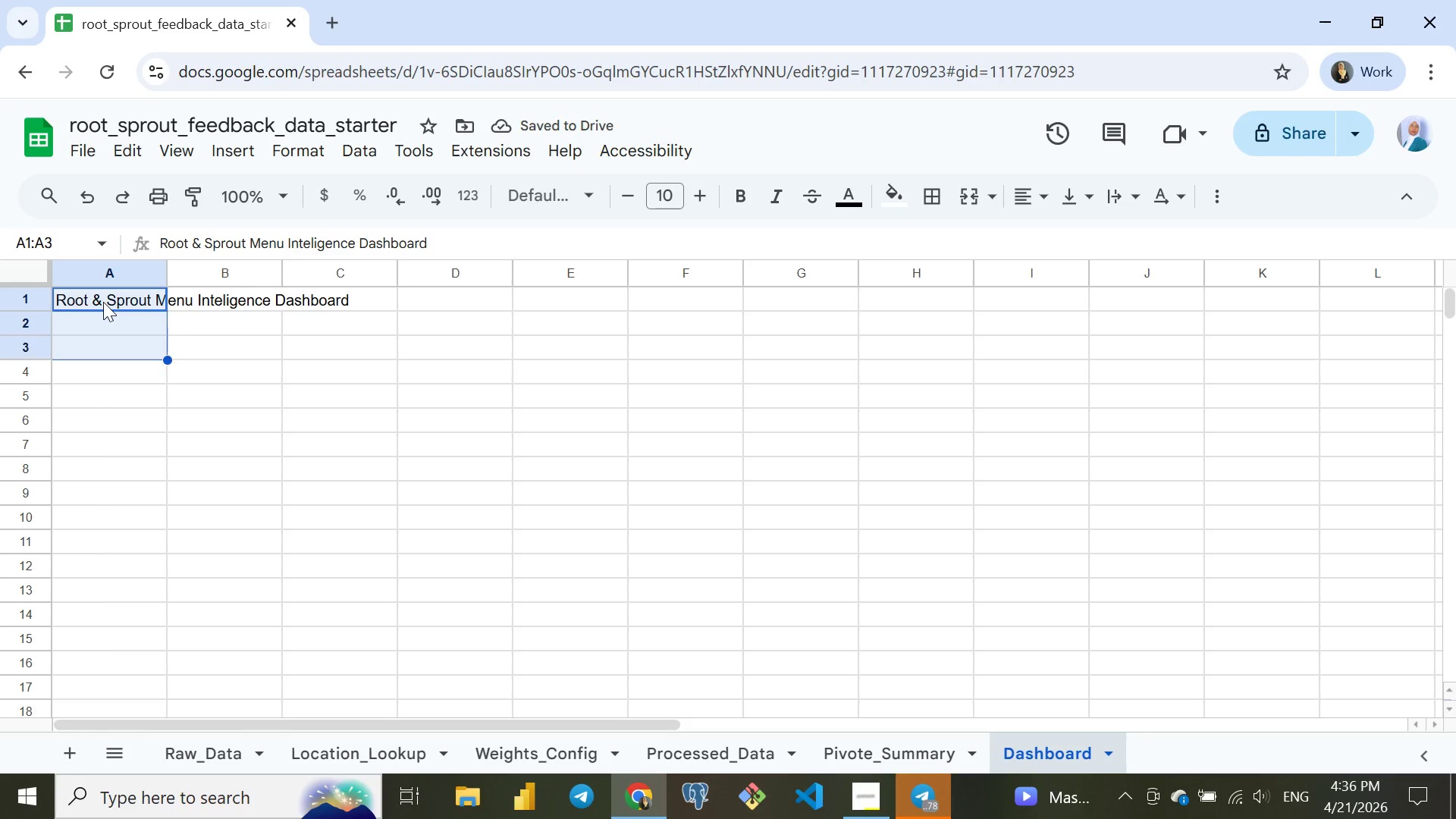 
key(Shift+ArrowDown)
 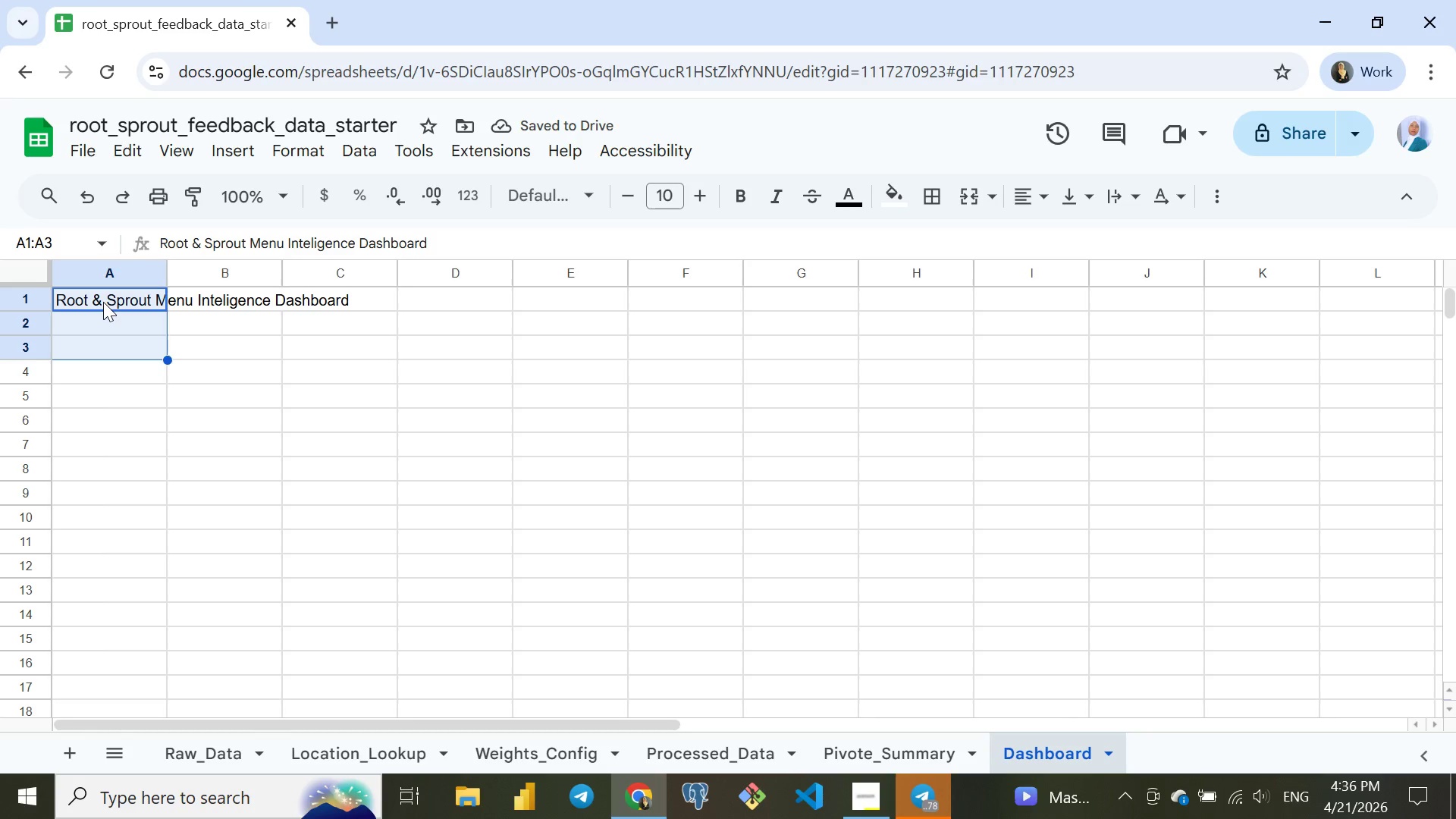 
key(Shift+ArrowRight)
 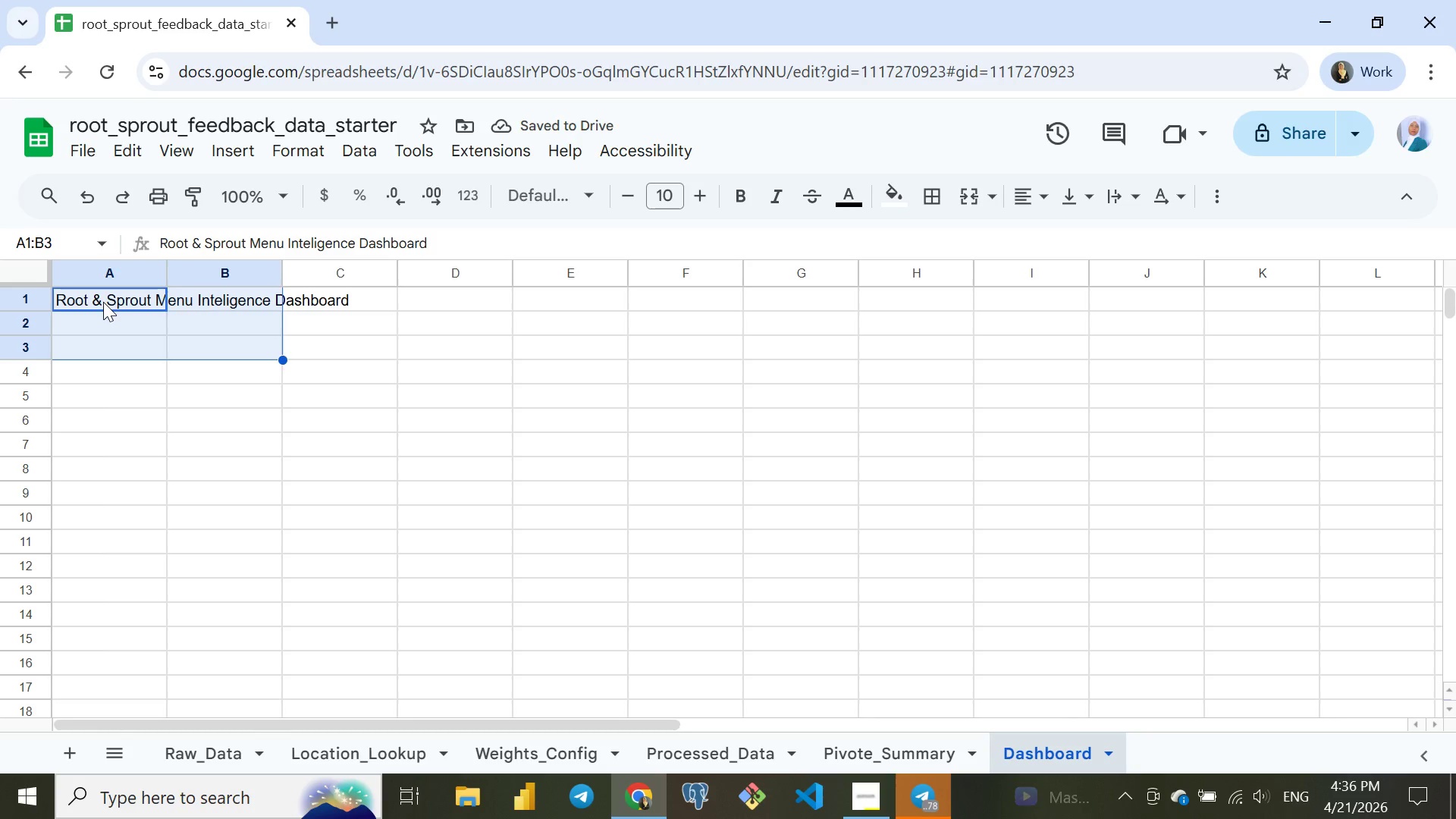 
key(Shift+ArrowRight)
 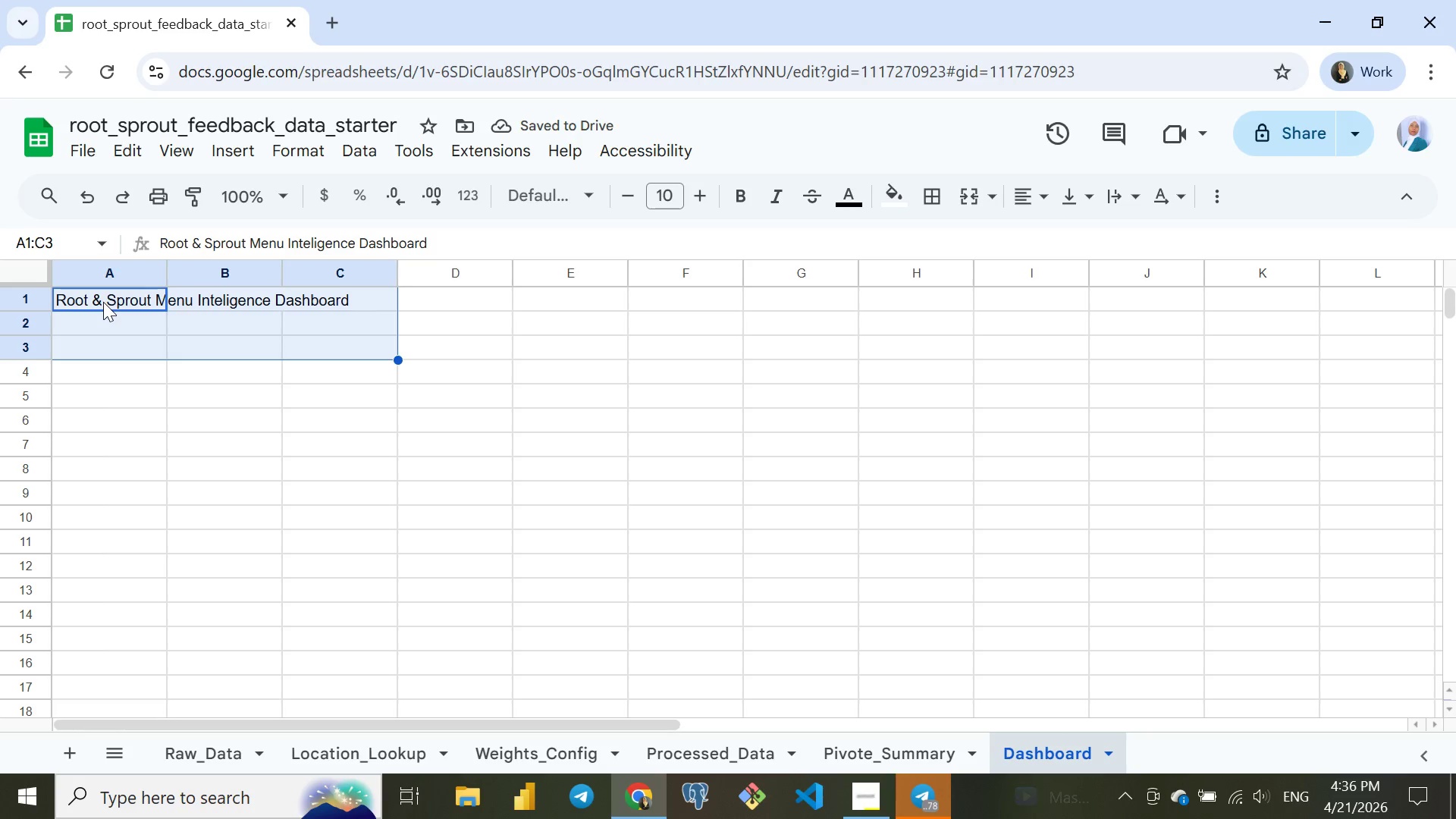 
key(Shift+ArrowRight)
 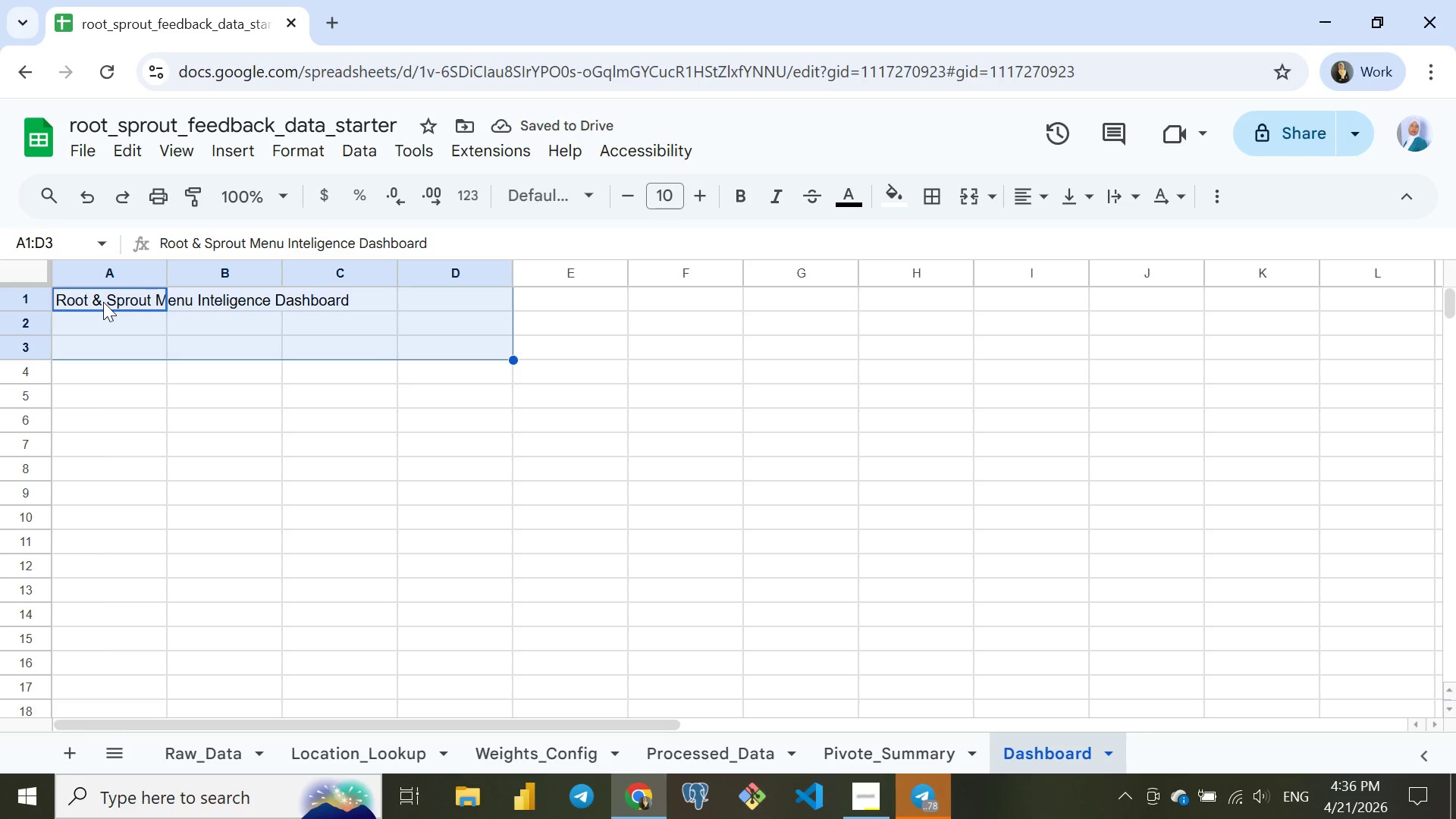 
key(Shift+ArrowRight)
 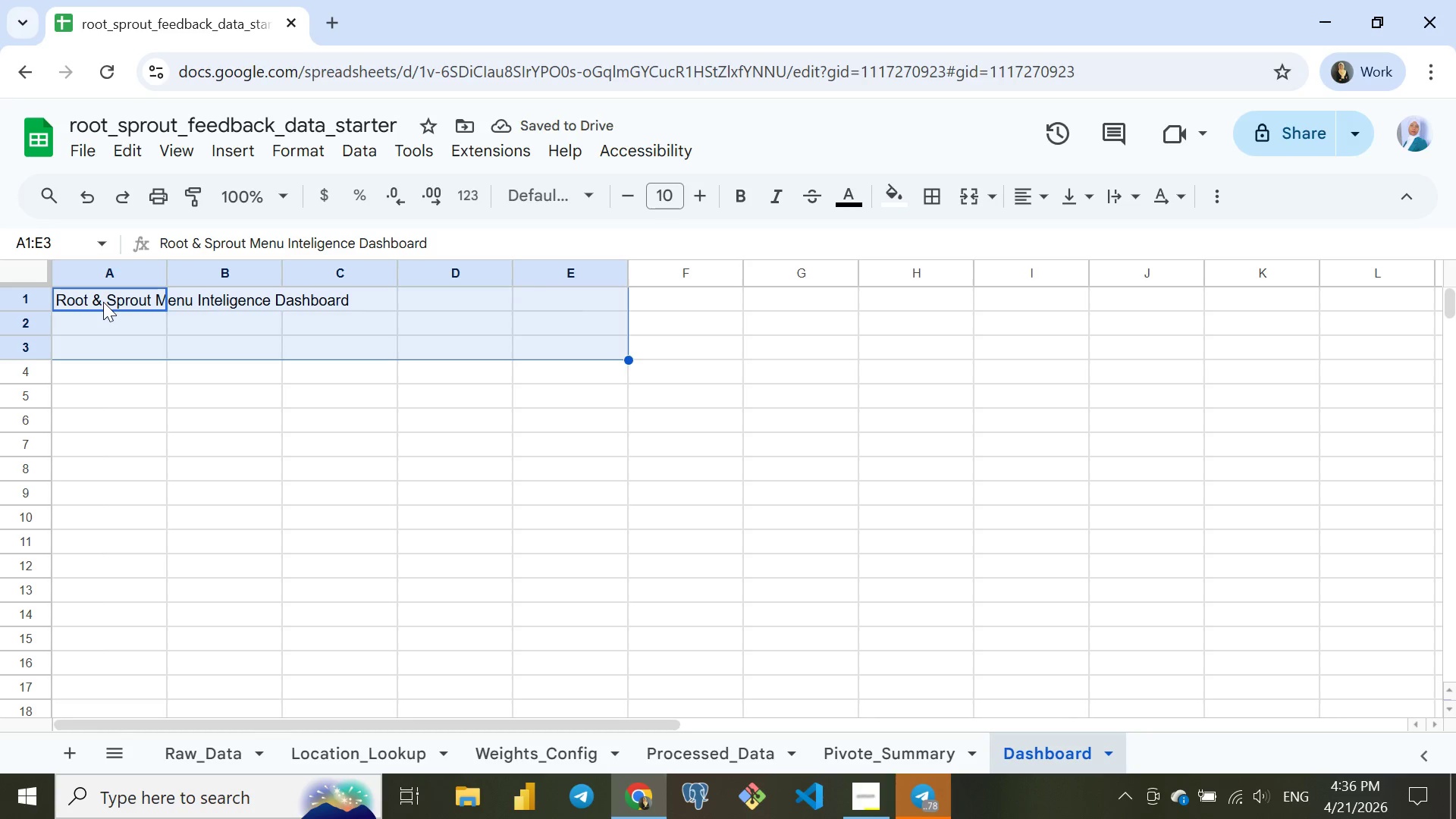 
key(Shift+ArrowRight)
 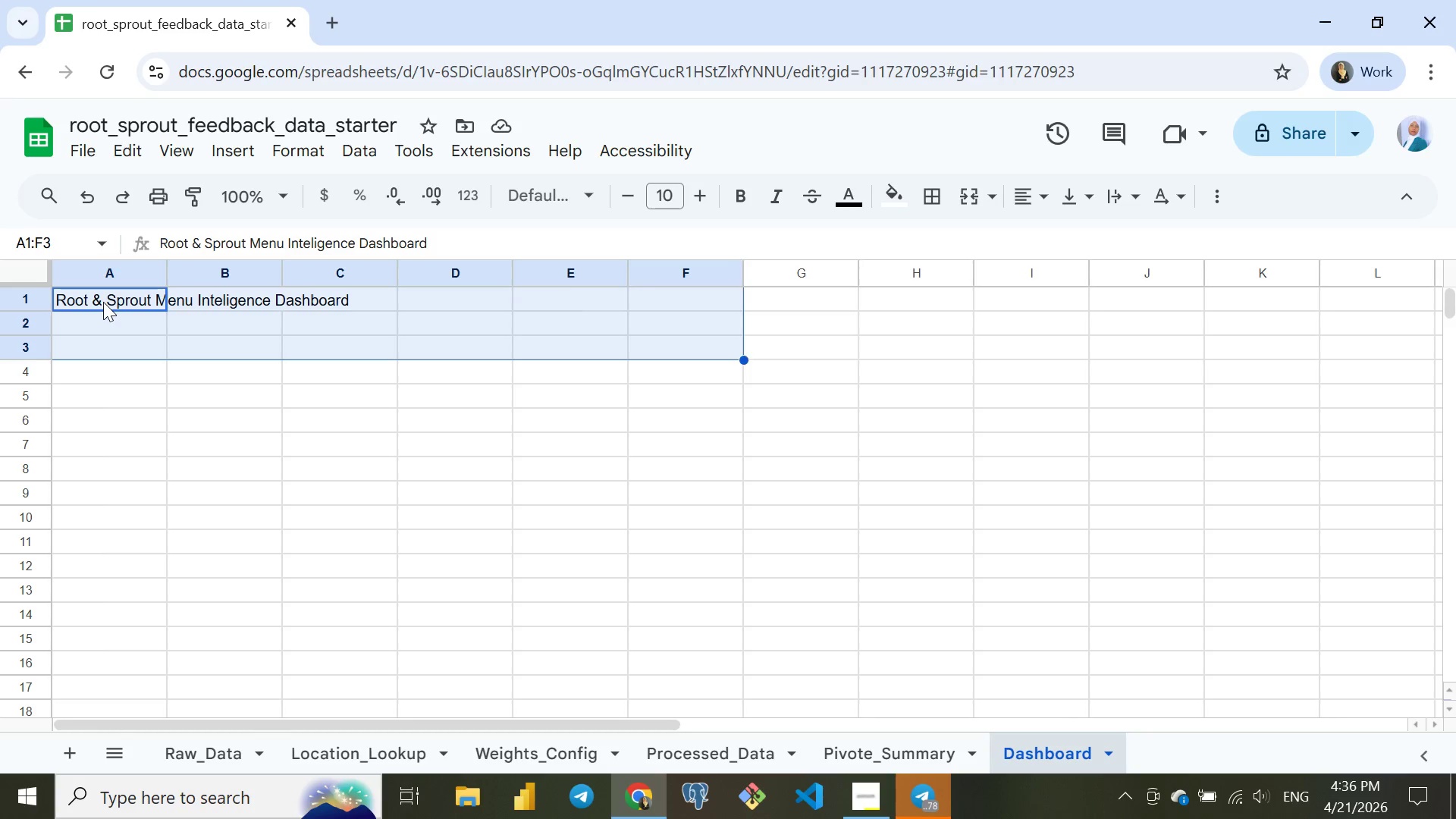 
key(Shift+ArrowRight)
 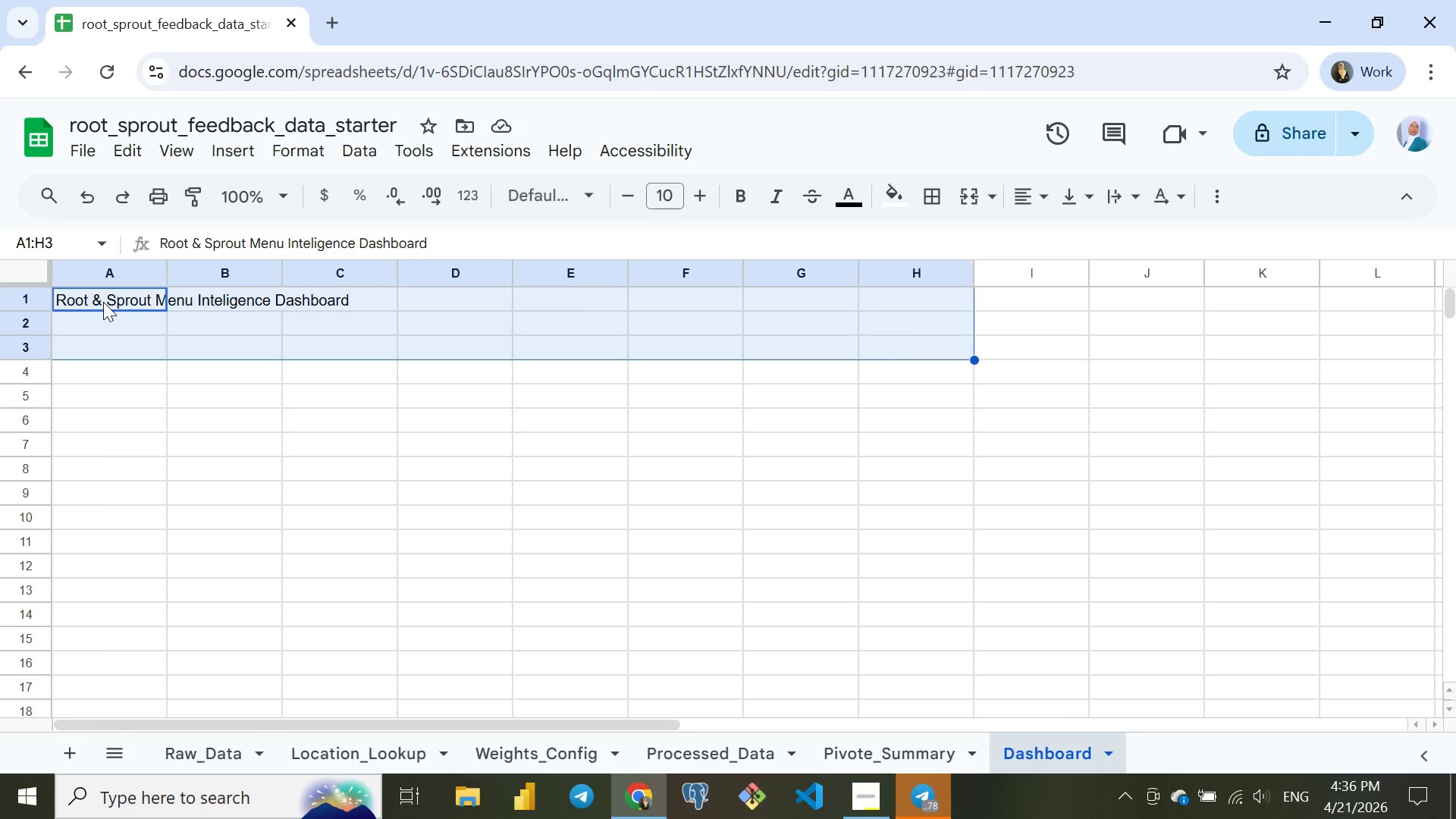 
key(Shift+ArrowRight)
 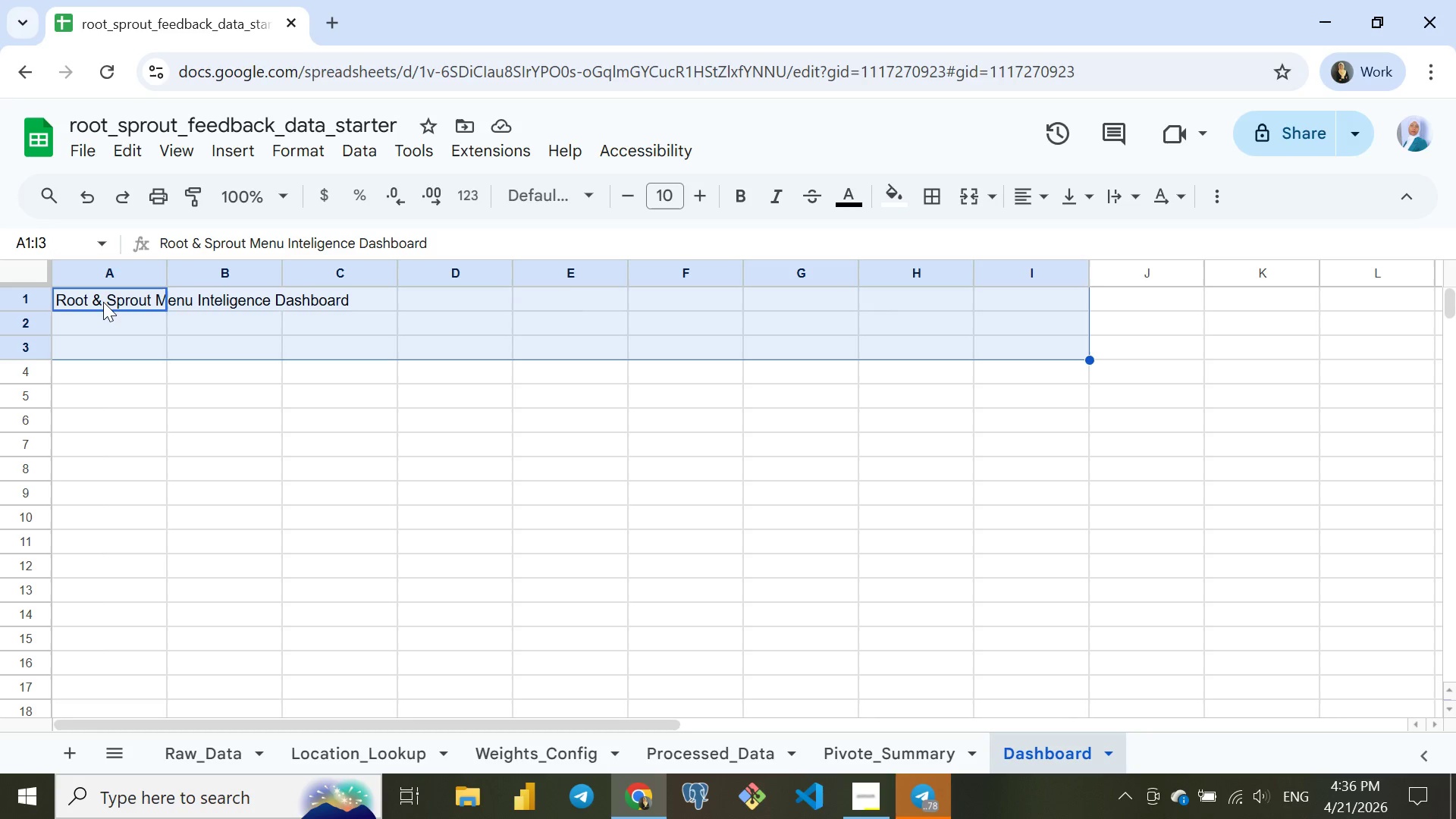 
key(Shift+ArrowRight)
 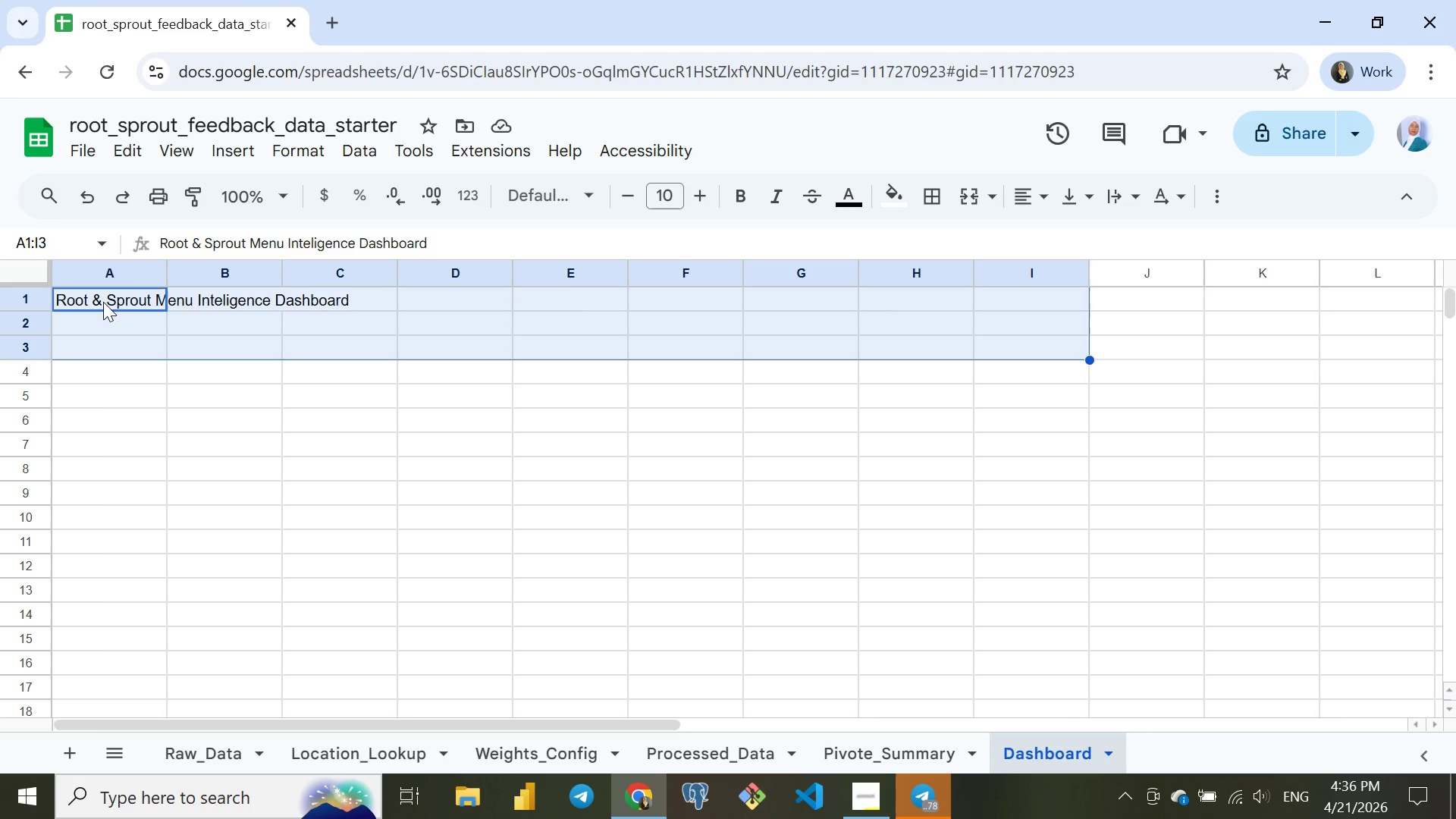 
key(Shift+ArrowRight)
 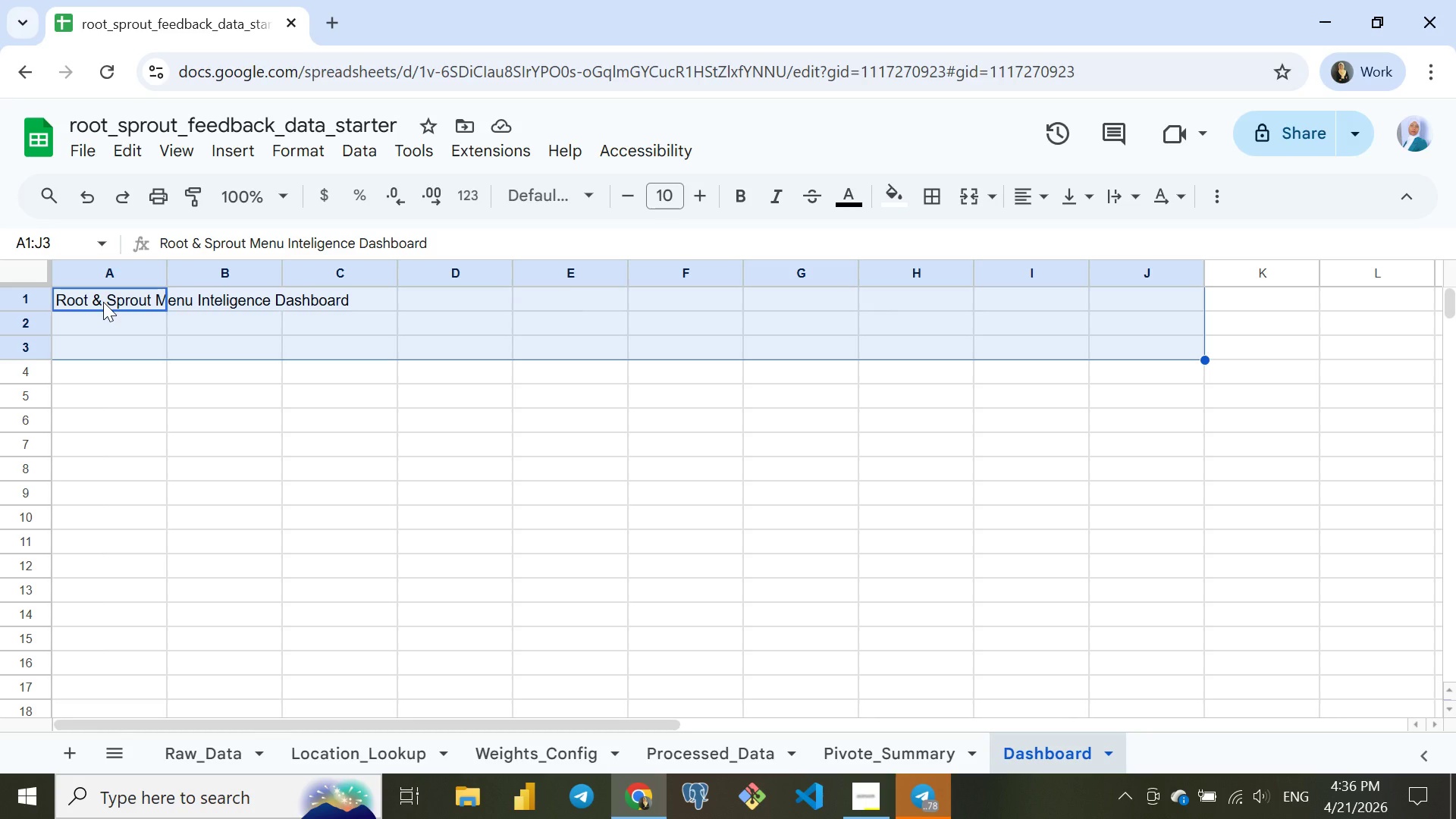 
key(Shift+ArrowRight)
 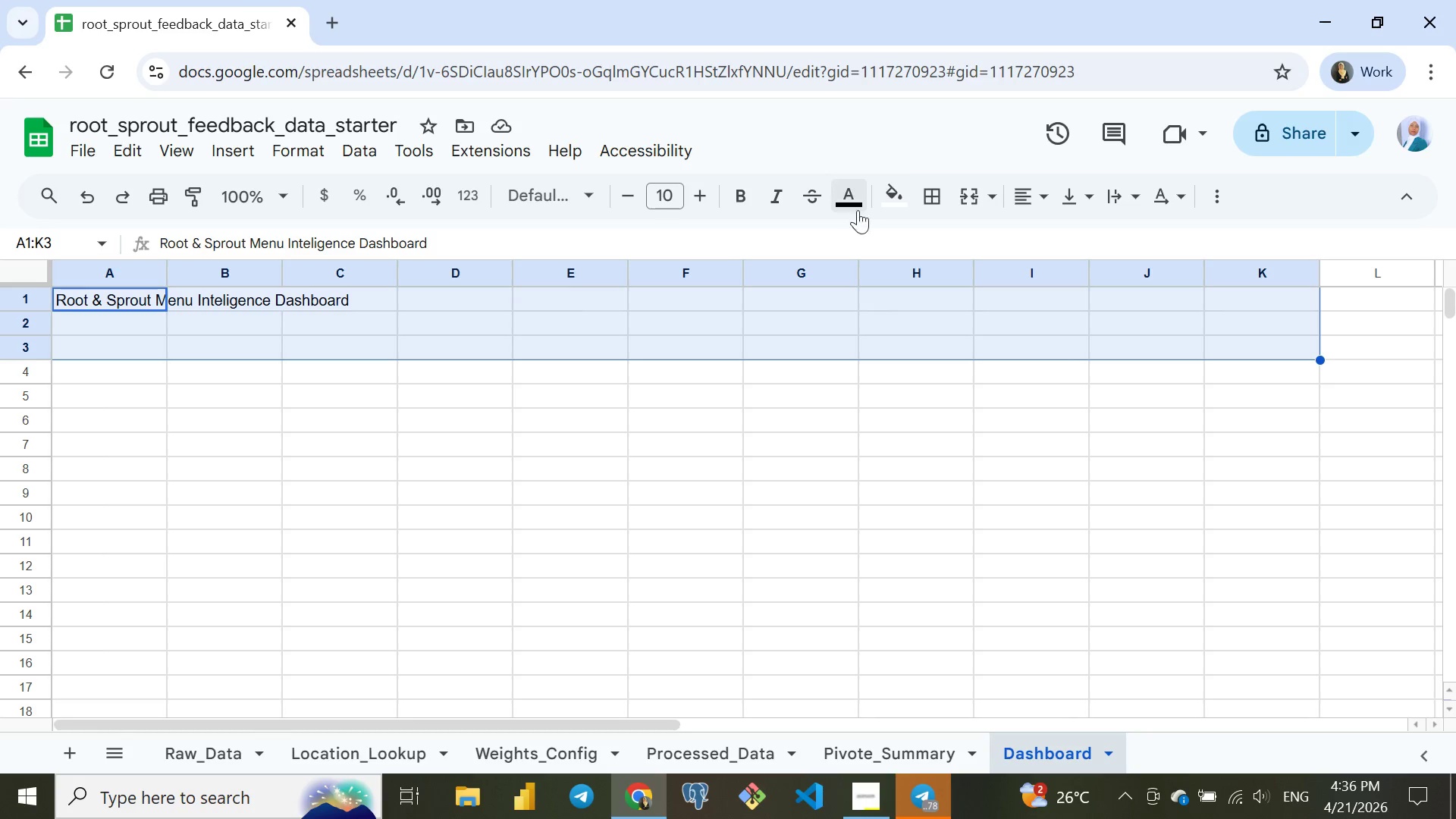 
left_click([972, 196])
 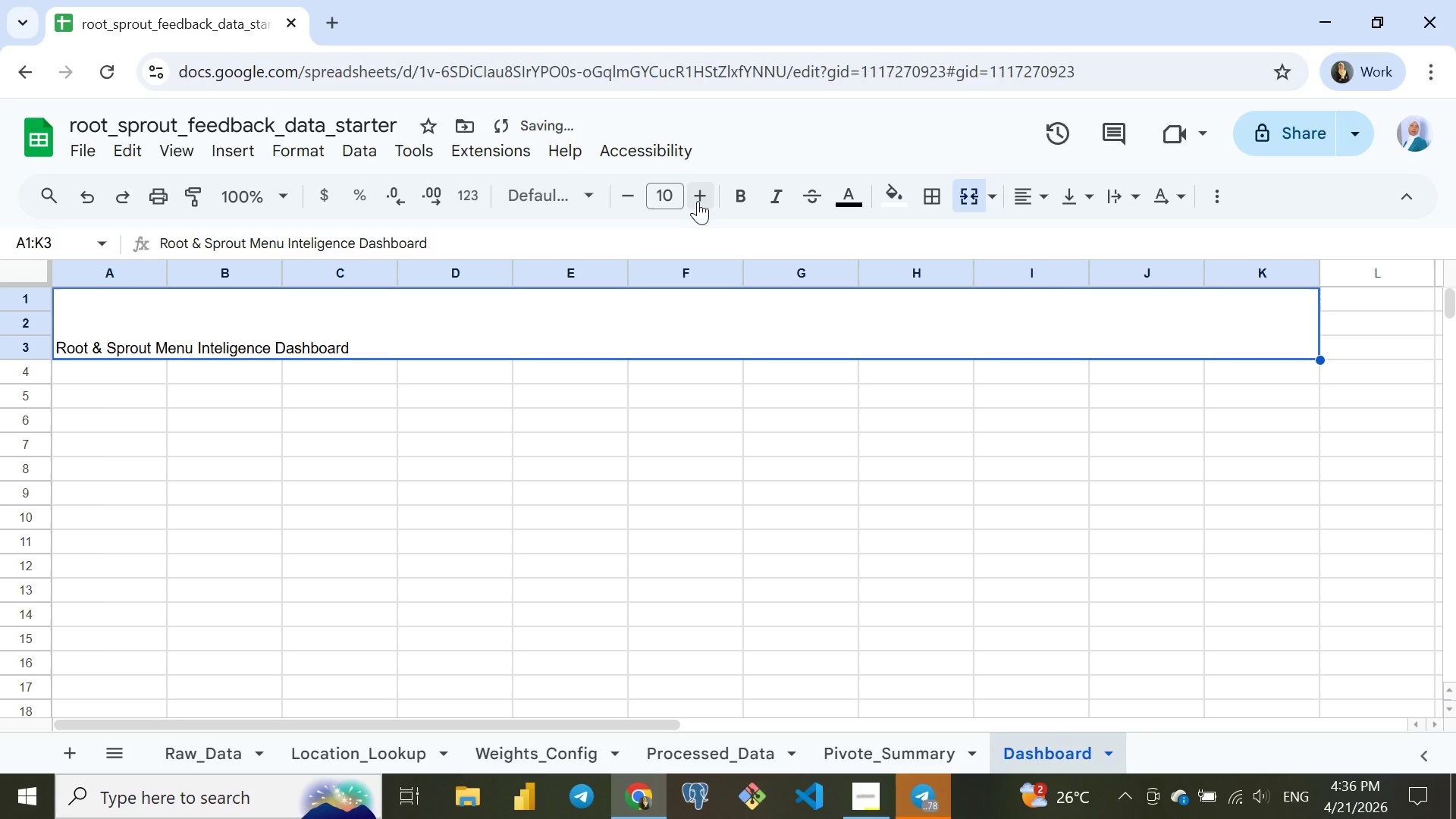 
double_click([699, 199])
 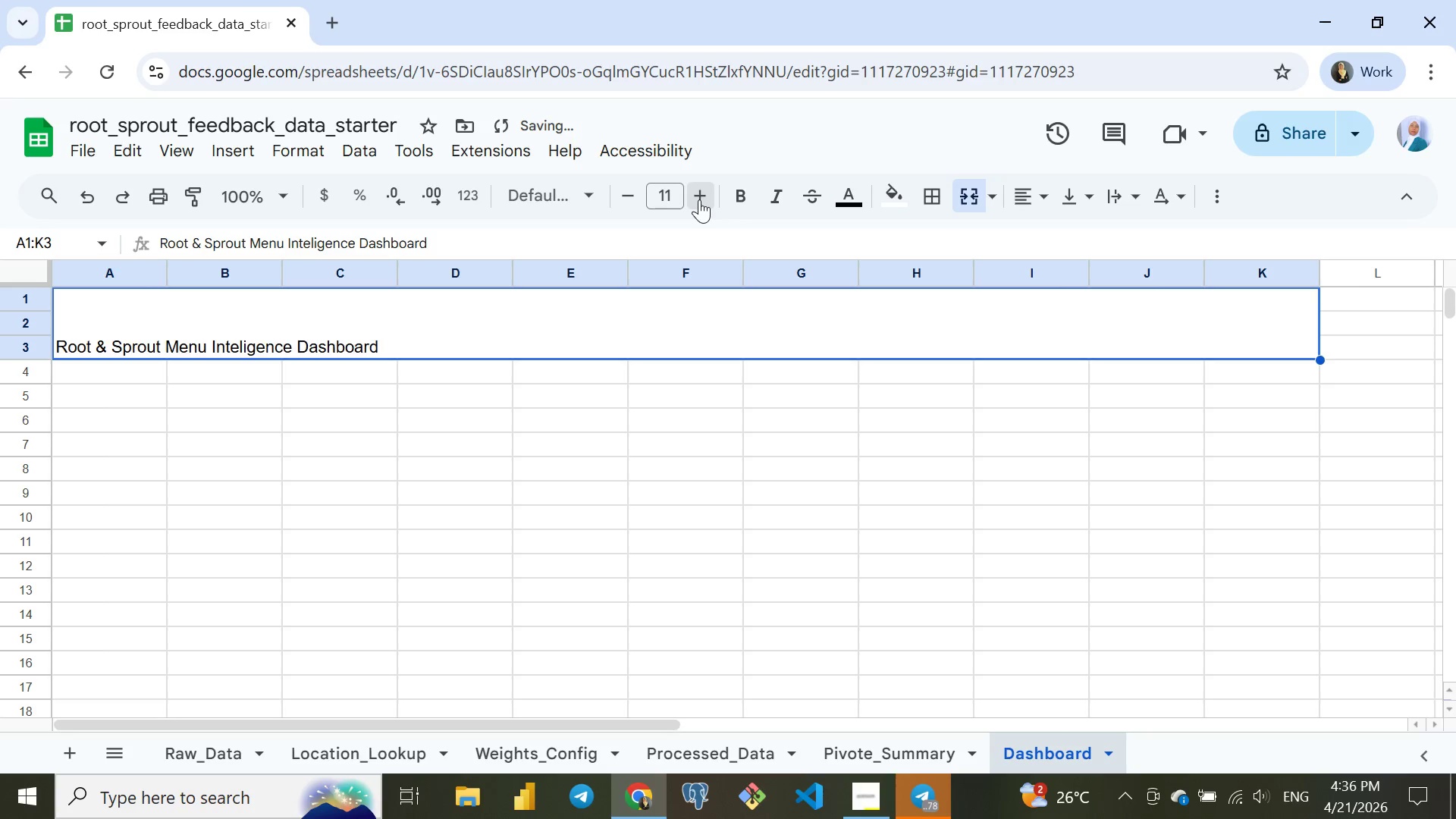 
triple_click([699, 199])
 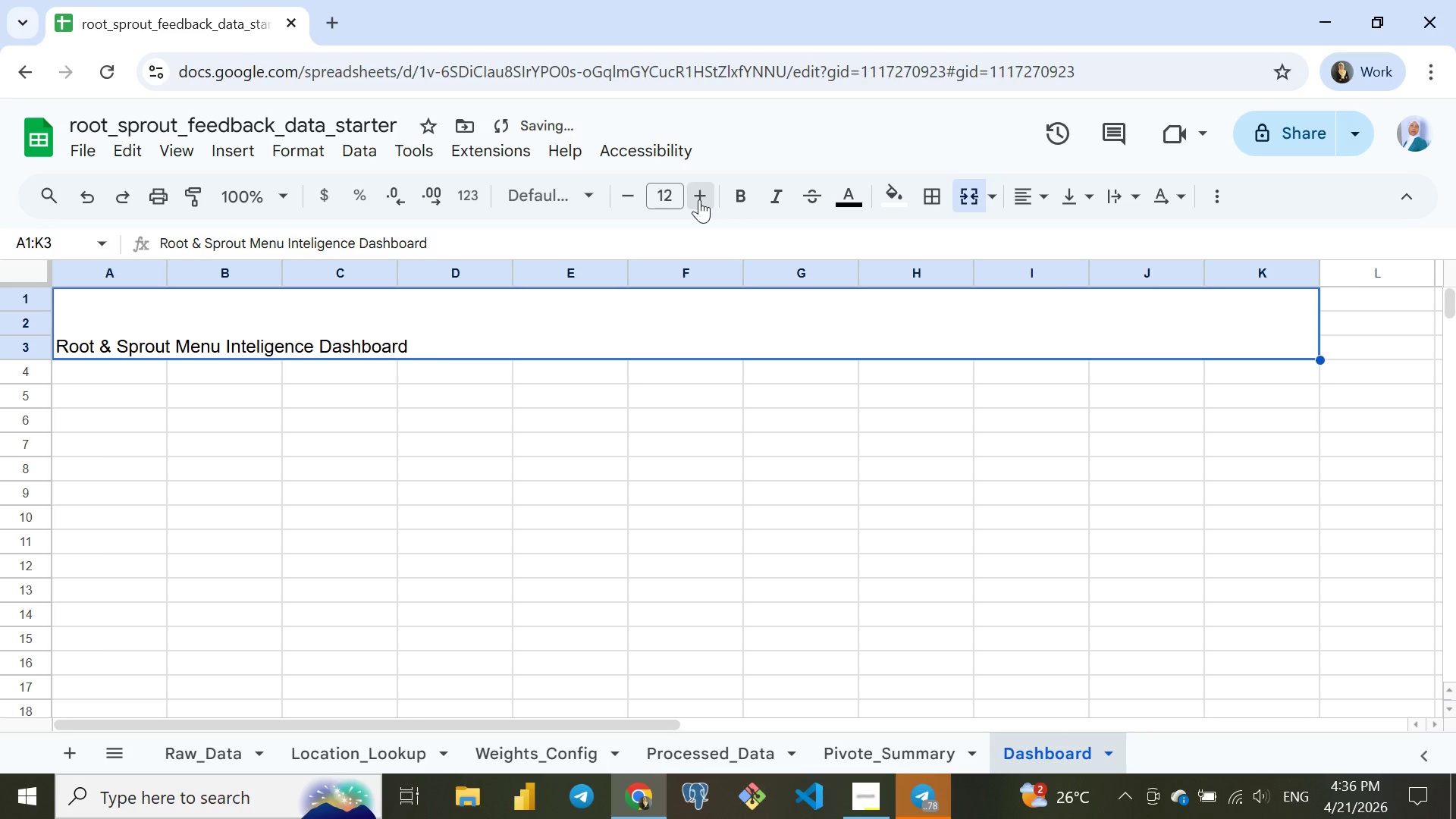 
triple_click([699, 199])
 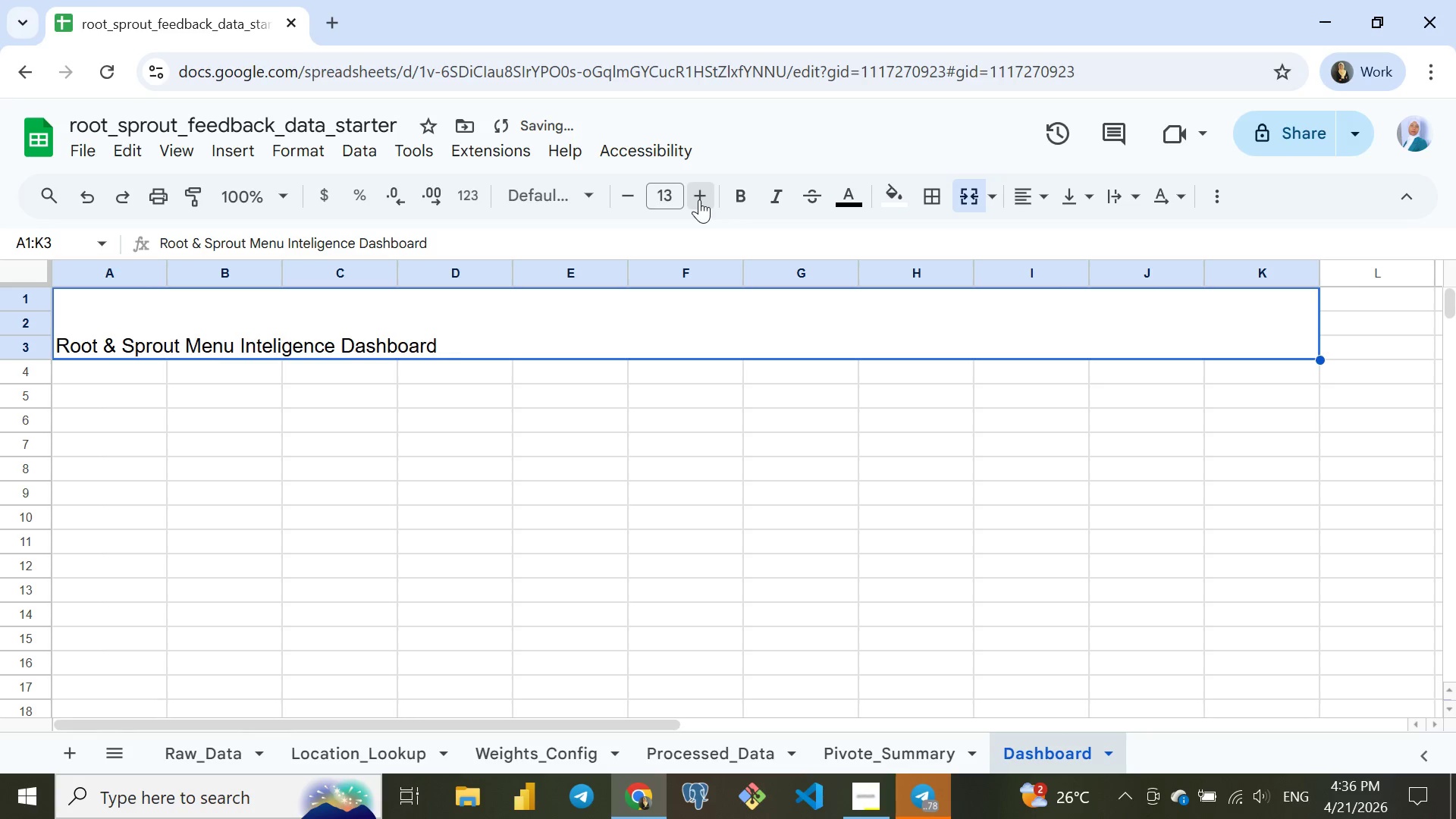 
triple_click([699, 199])
 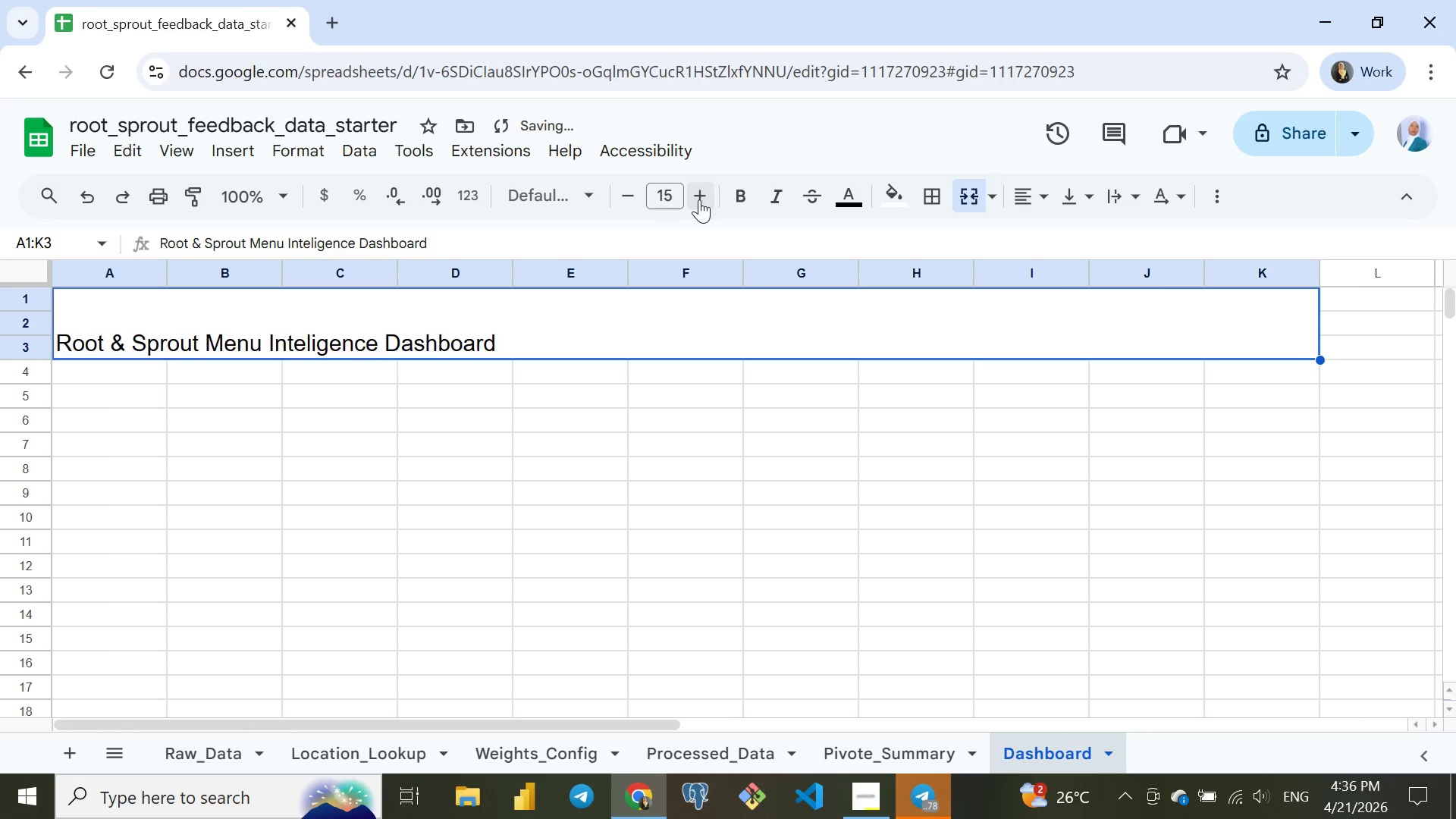 
triple_click([699, 199])
 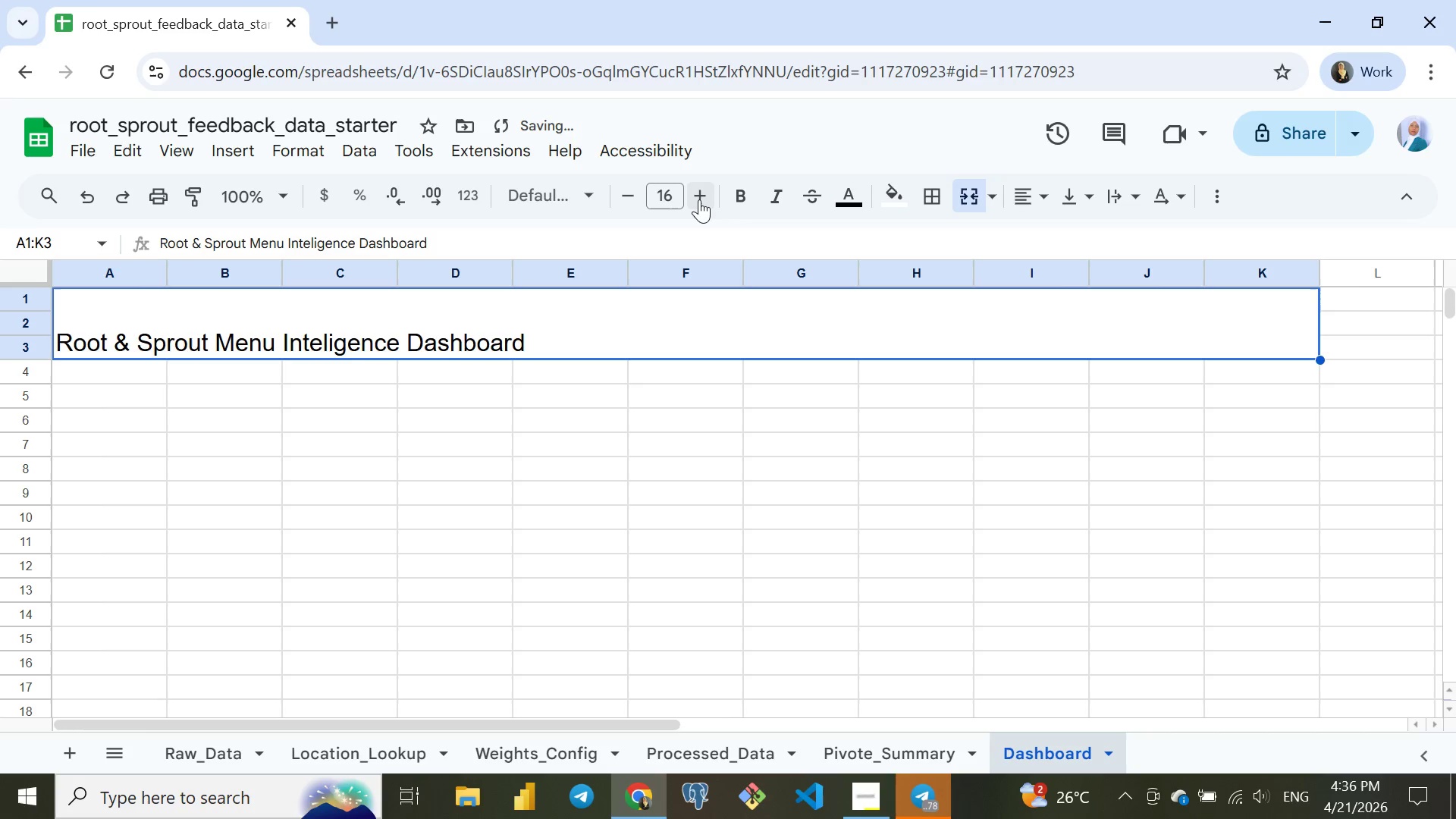 
triple_click([699, 199])
 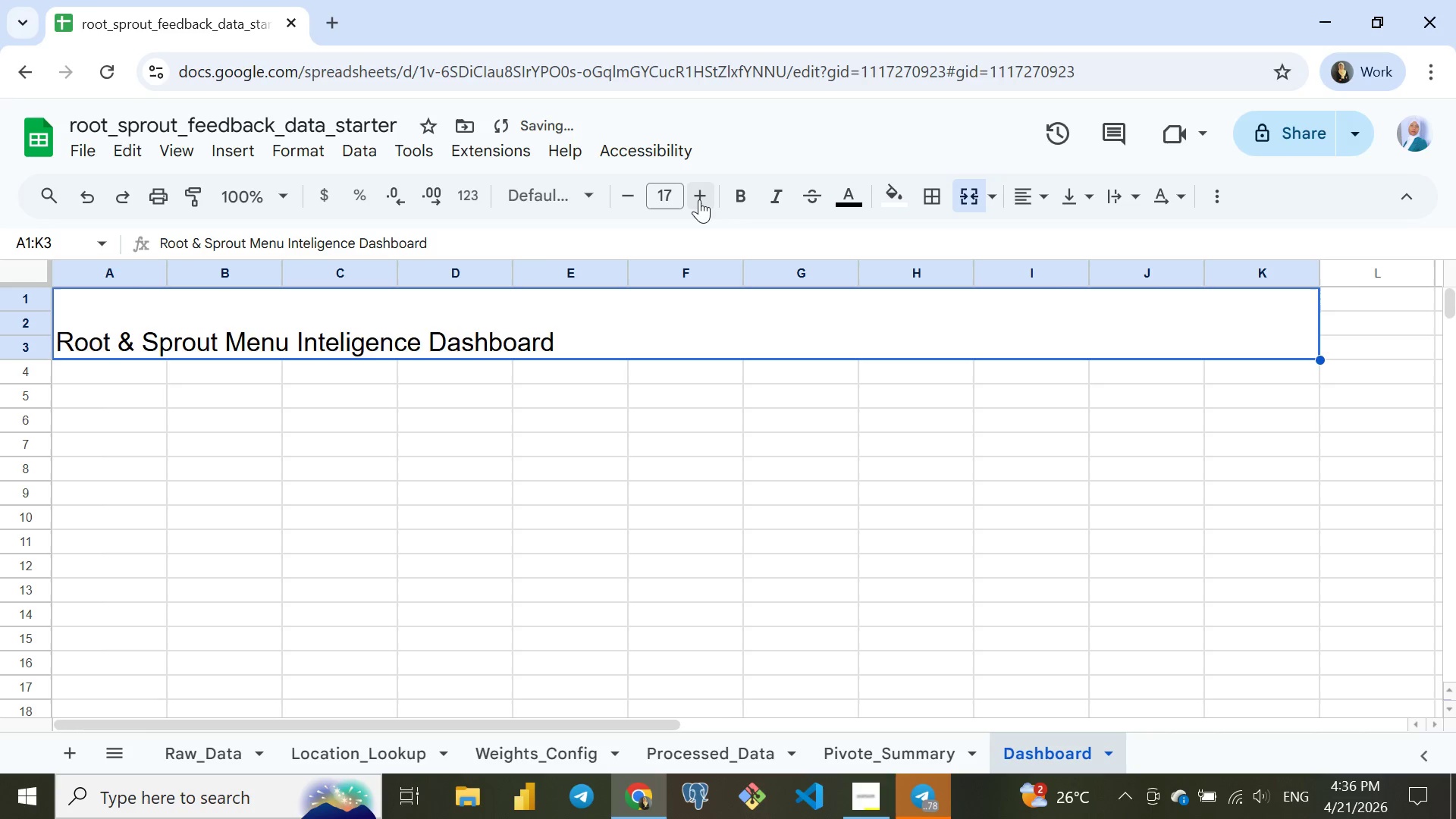 
triple_click([699, 199])
 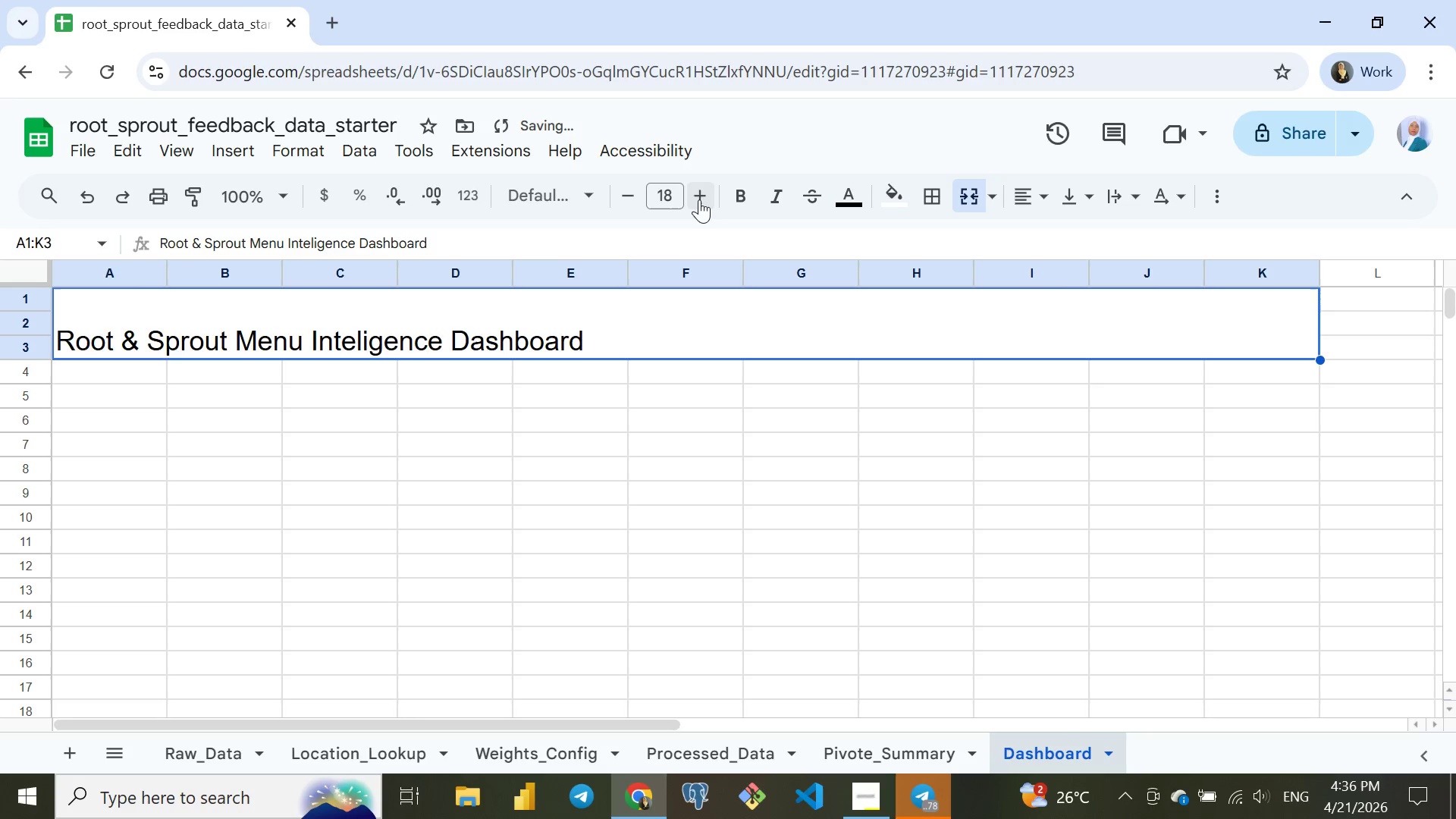 
triple_click([699, 199])
 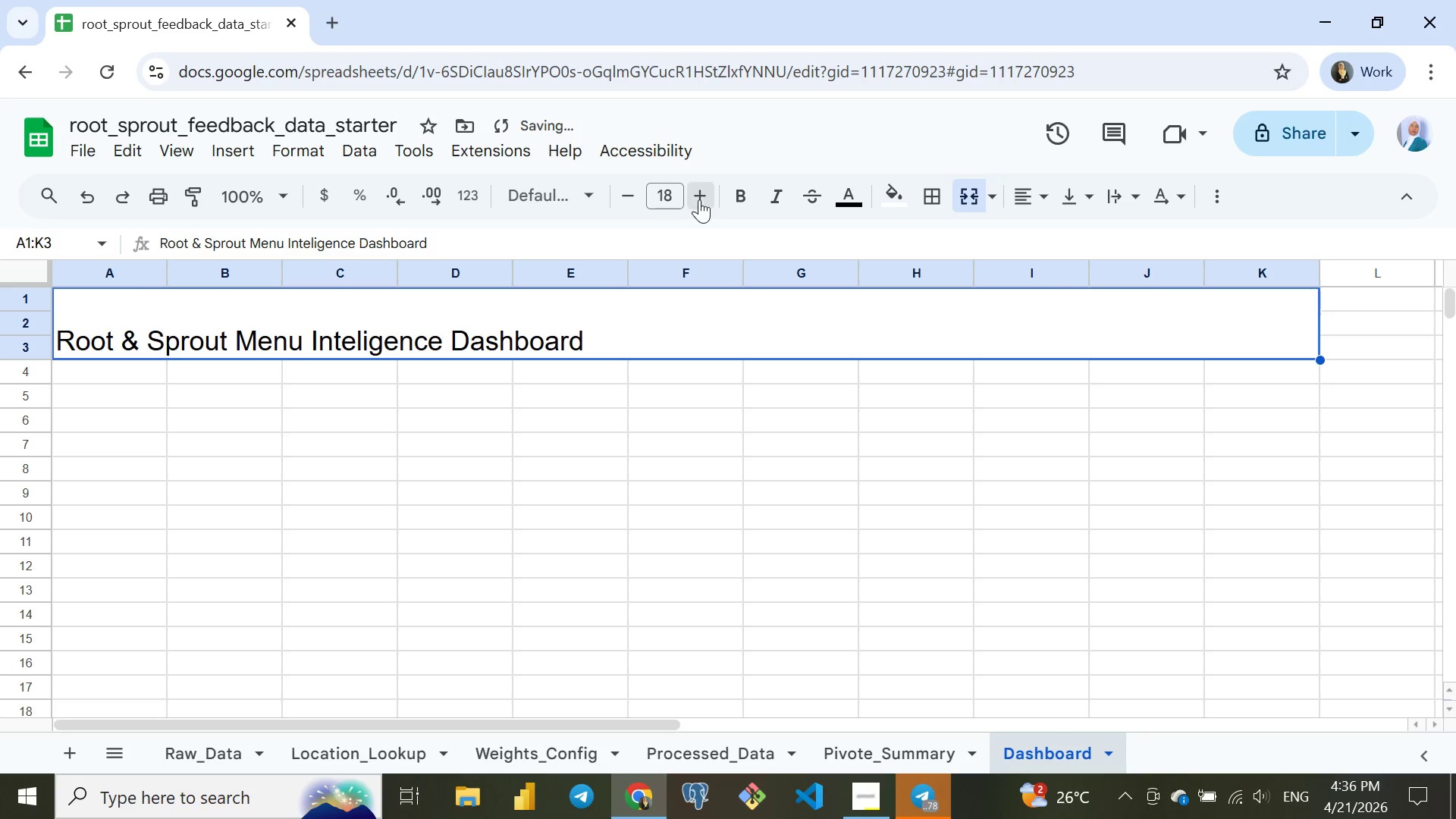 
triple_click([699, 199])
 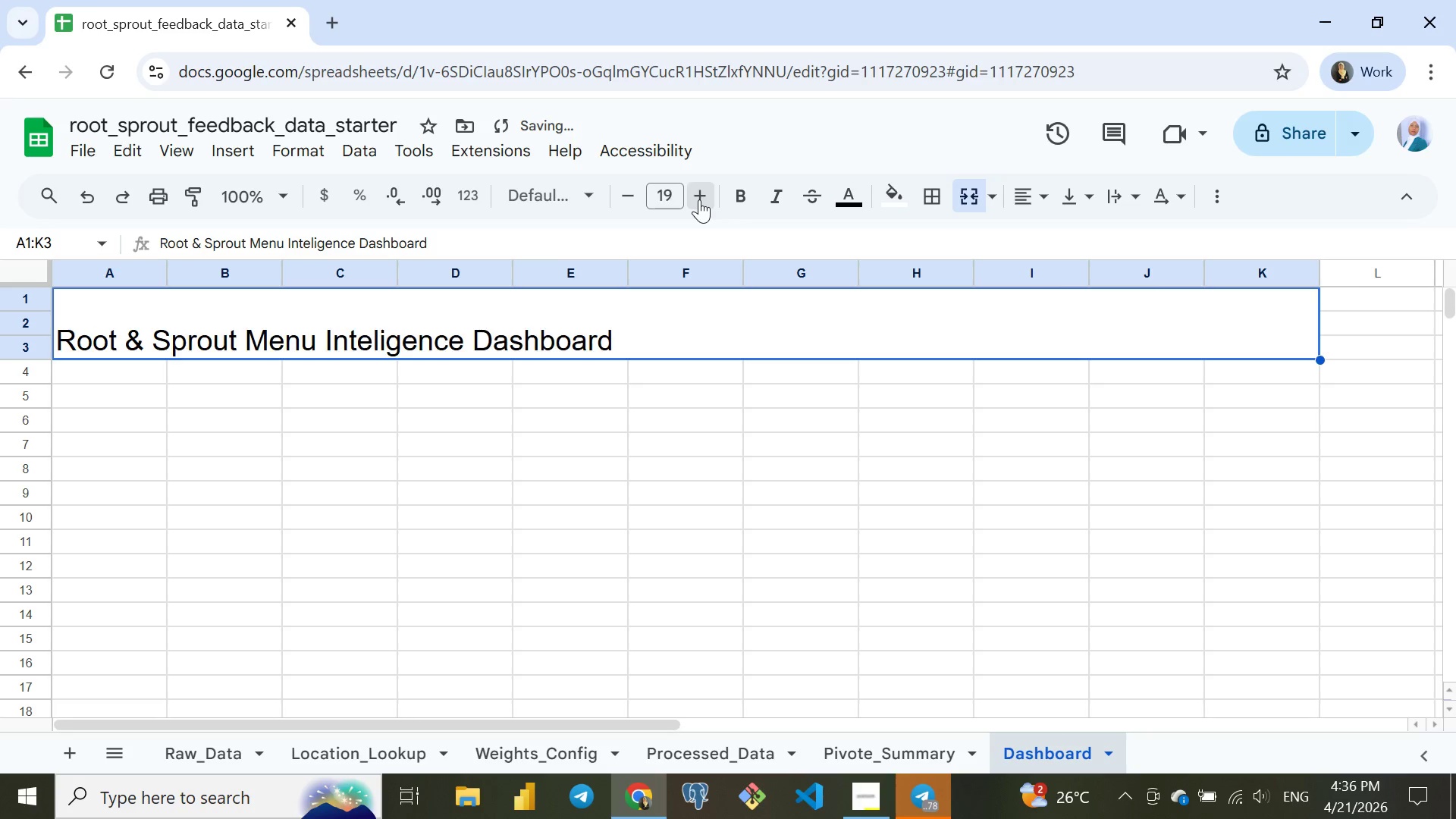 
triple_click([699, 199])
 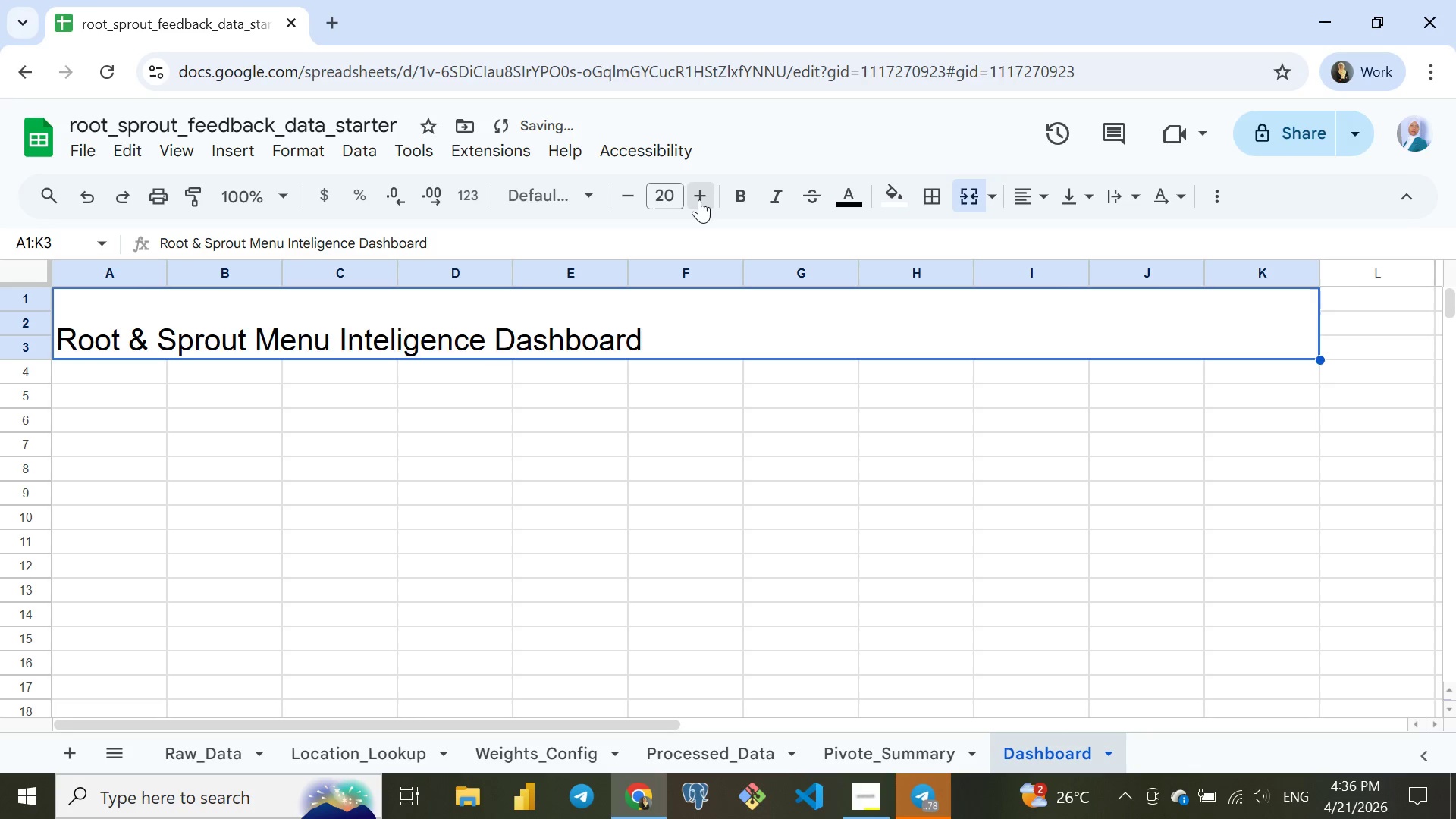 
triple_click([699, 199])
 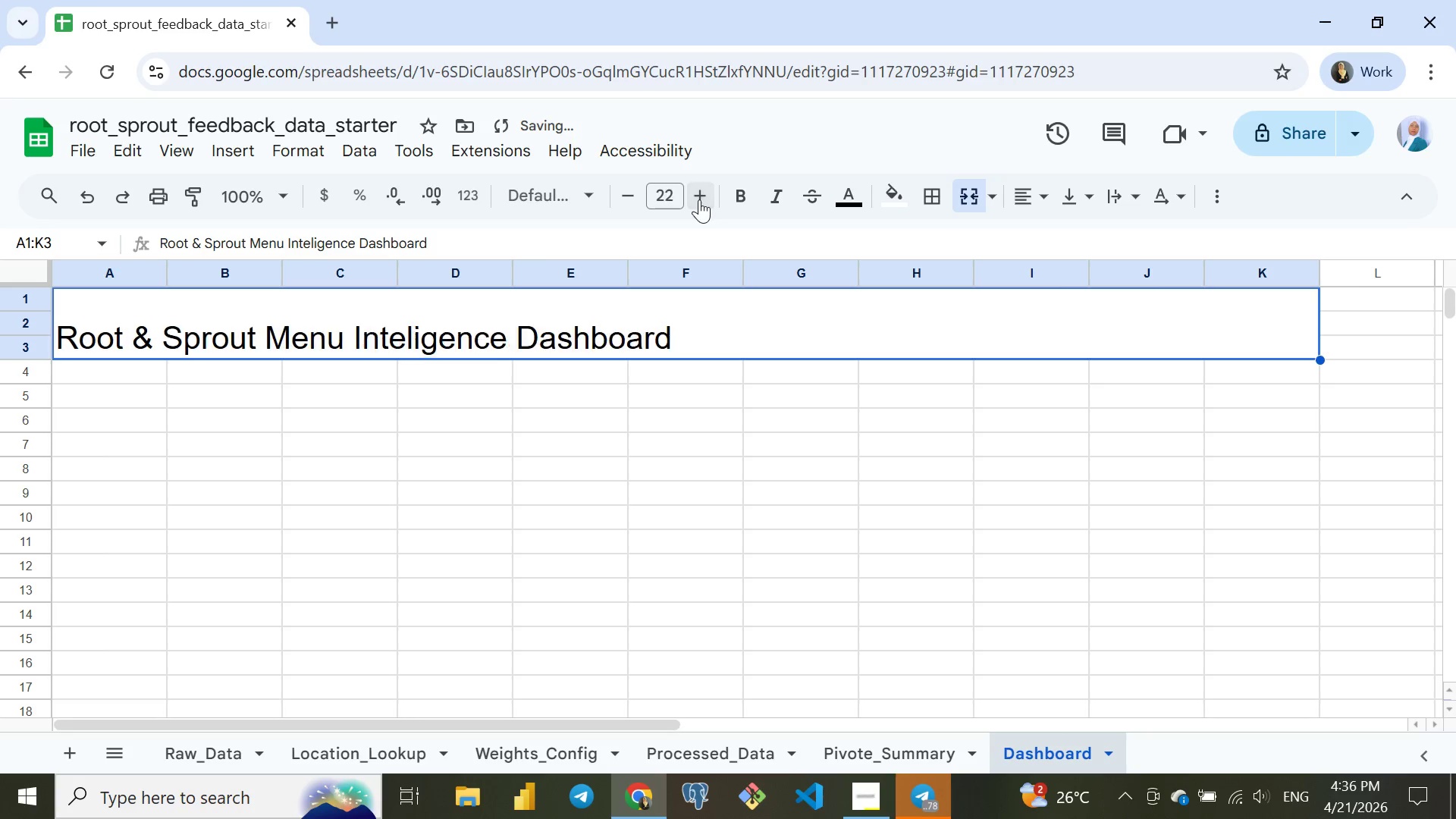 
triple_click([699, 199])
 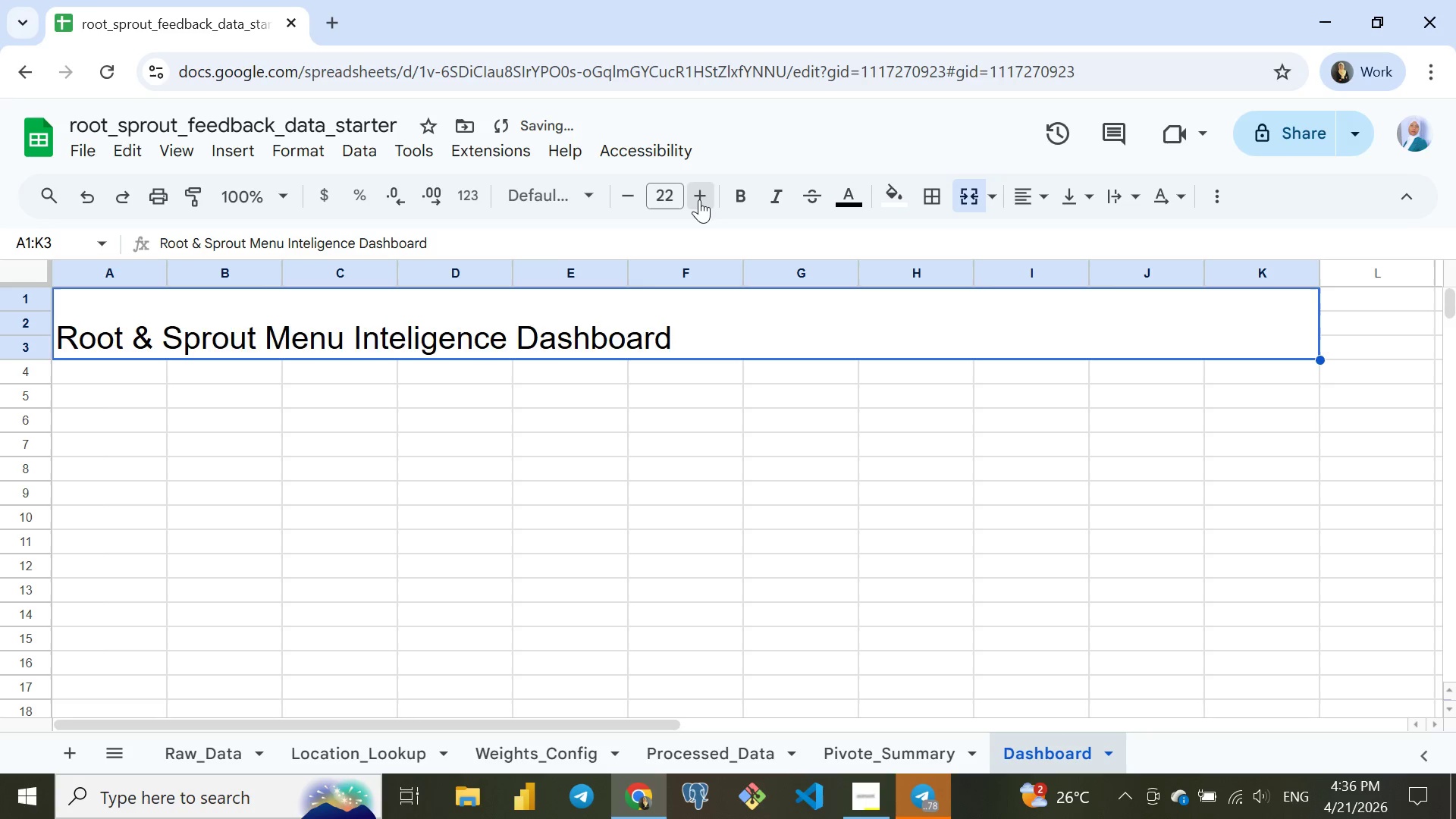 
triple_click([699, 199])
 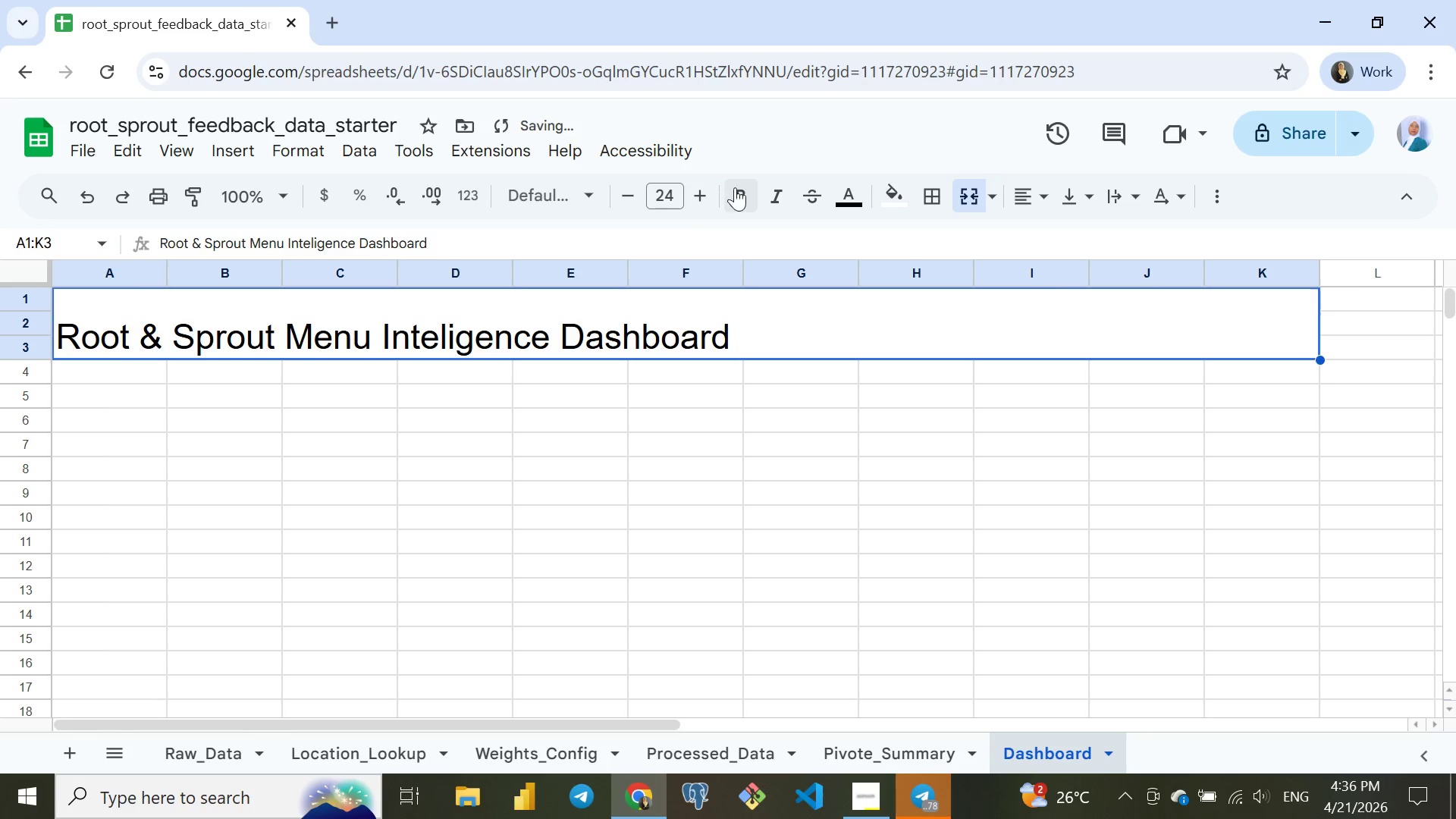 
left_click([742, 192])
 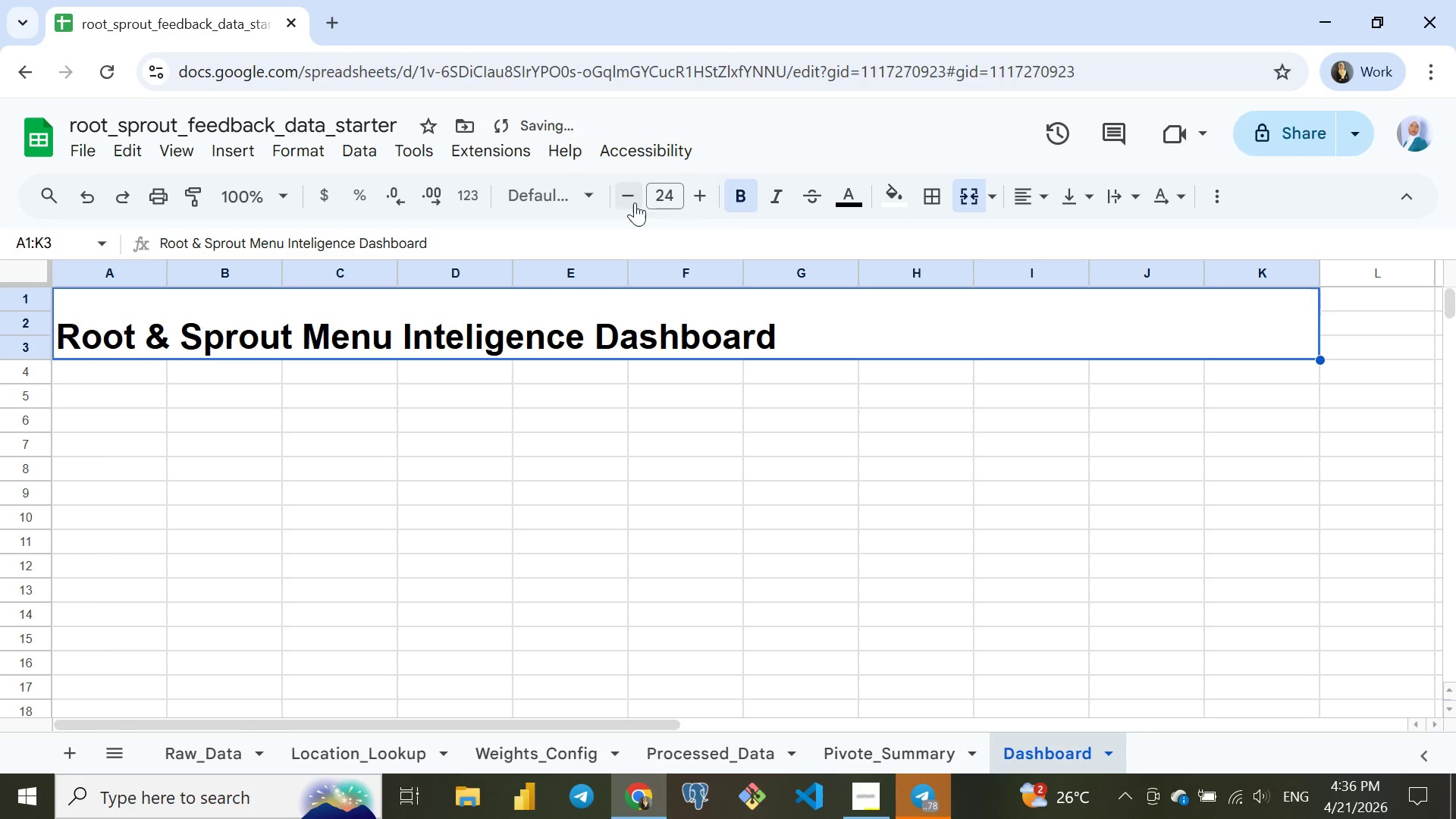 
double_click([634, 202])
 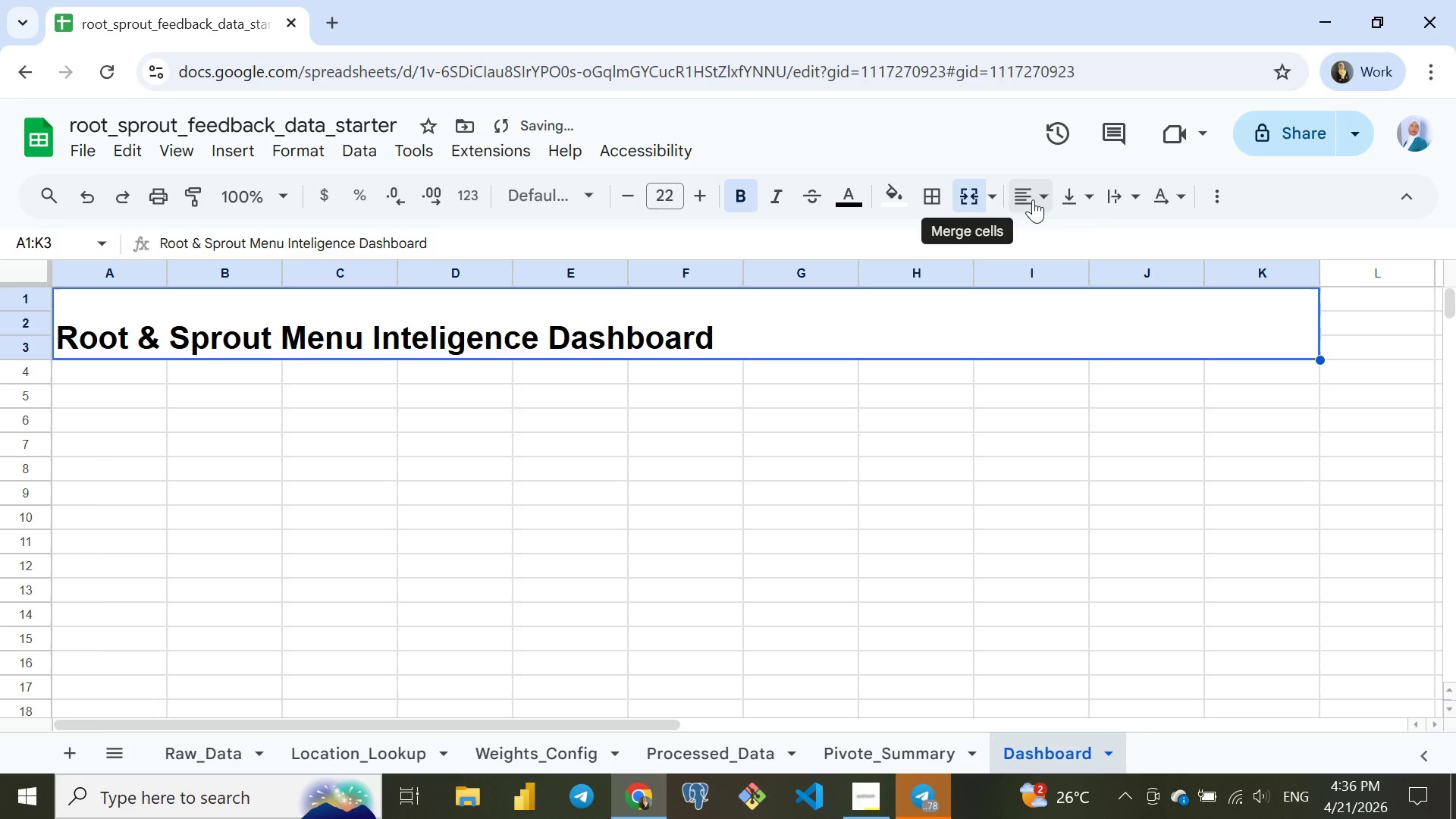 
left_click([1037, 186])
 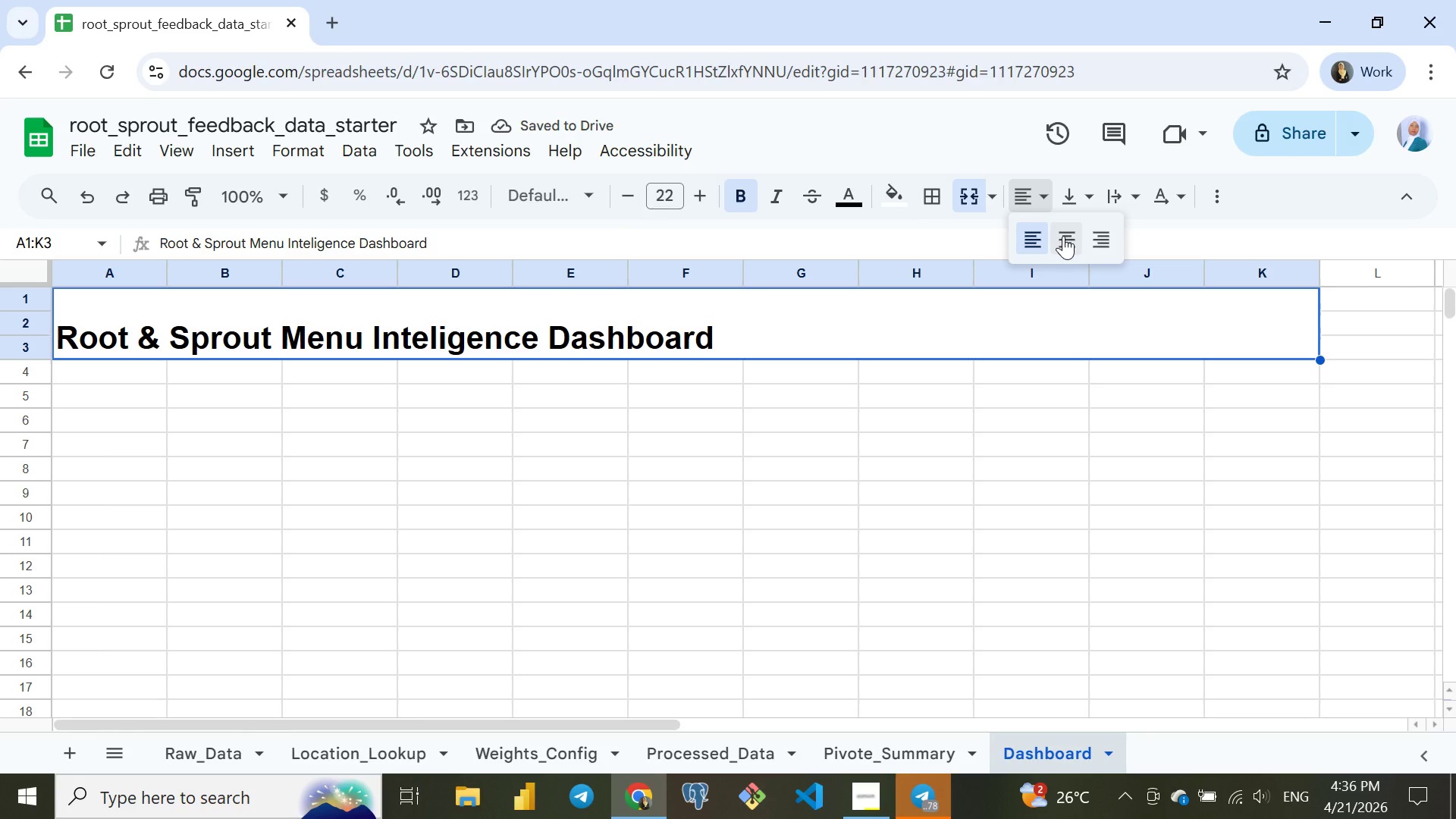 
left_click([1063, 236])
 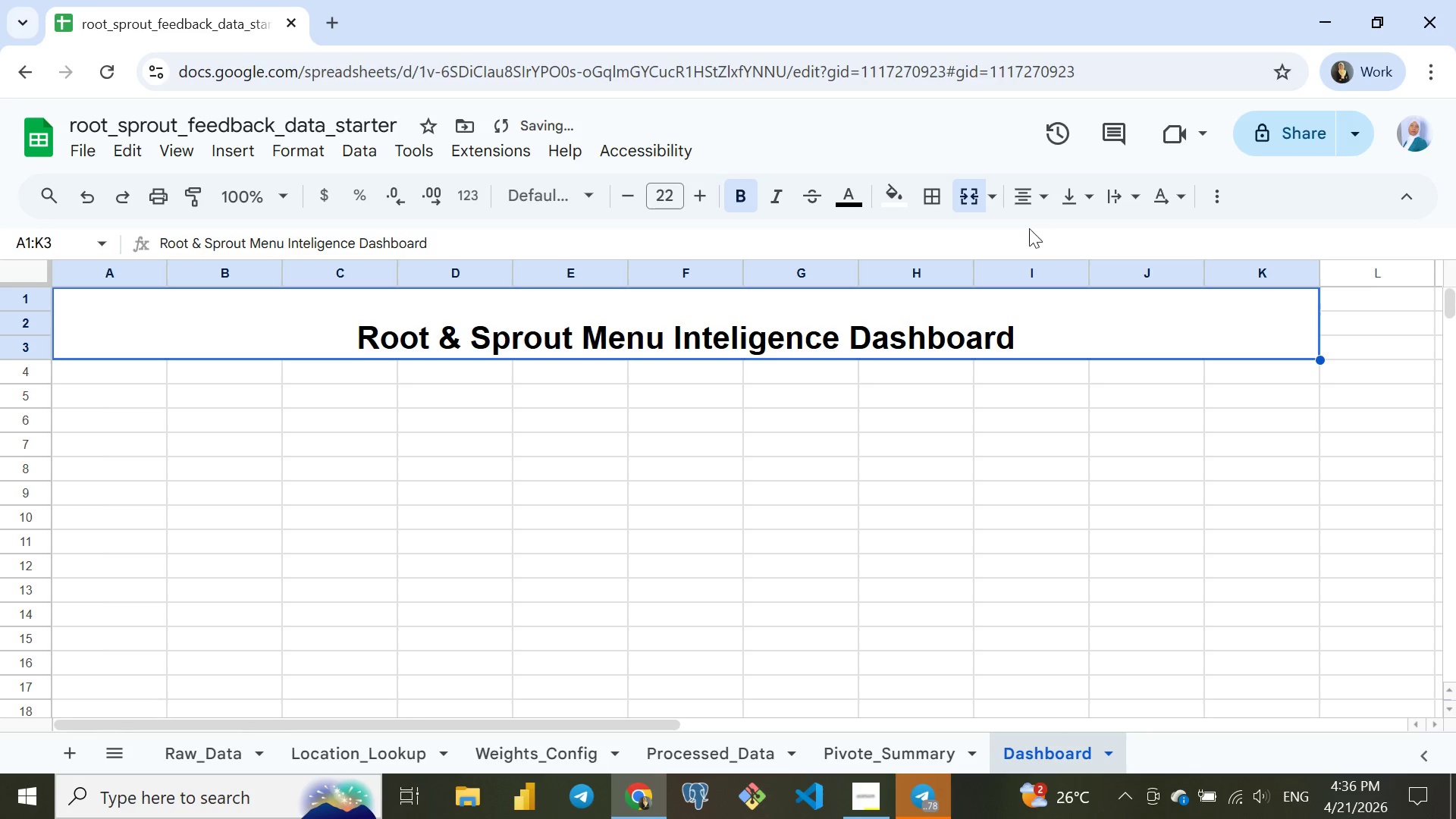 
left_click([900, 198])
 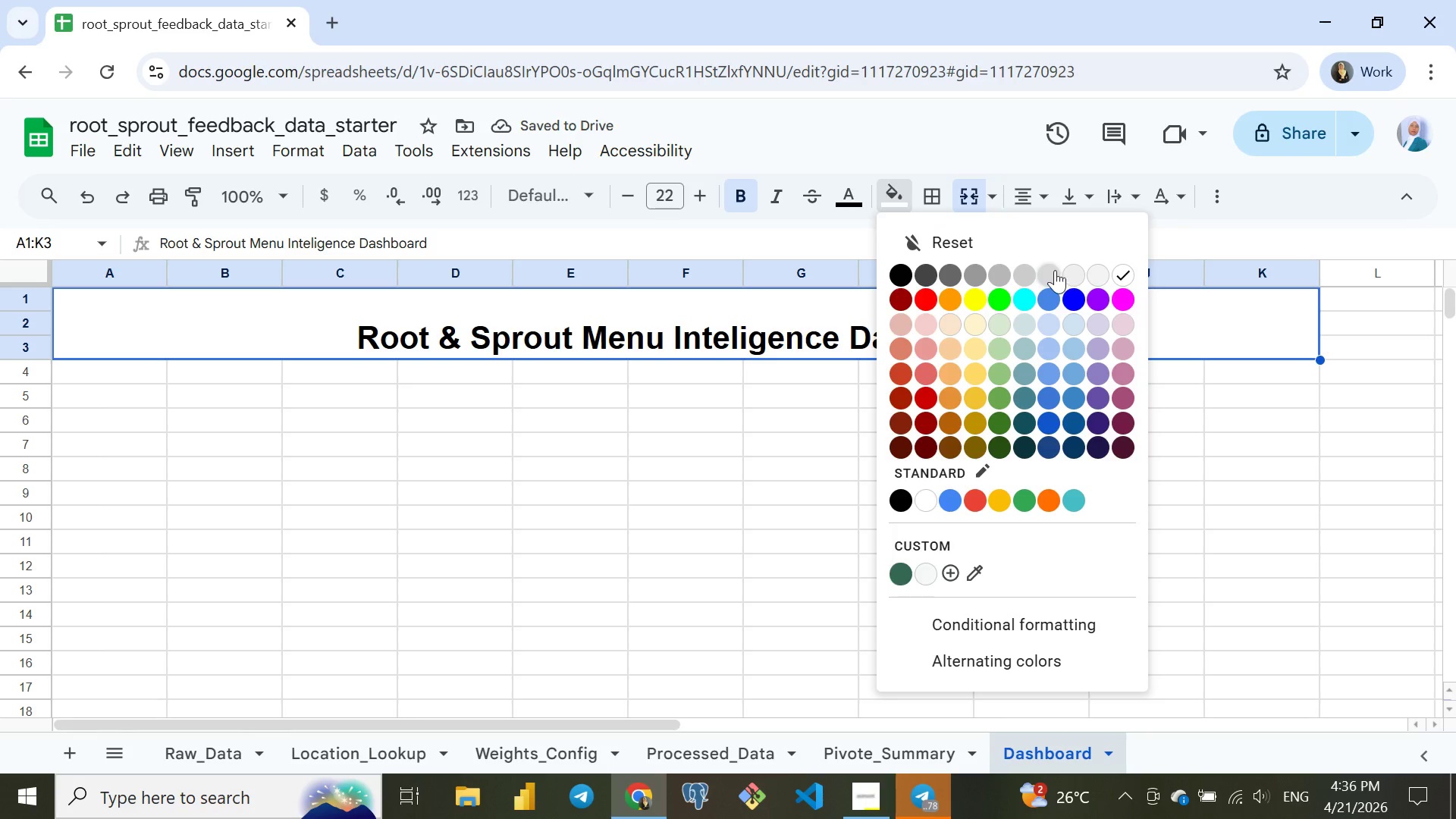 
left_click([1047, 270])
 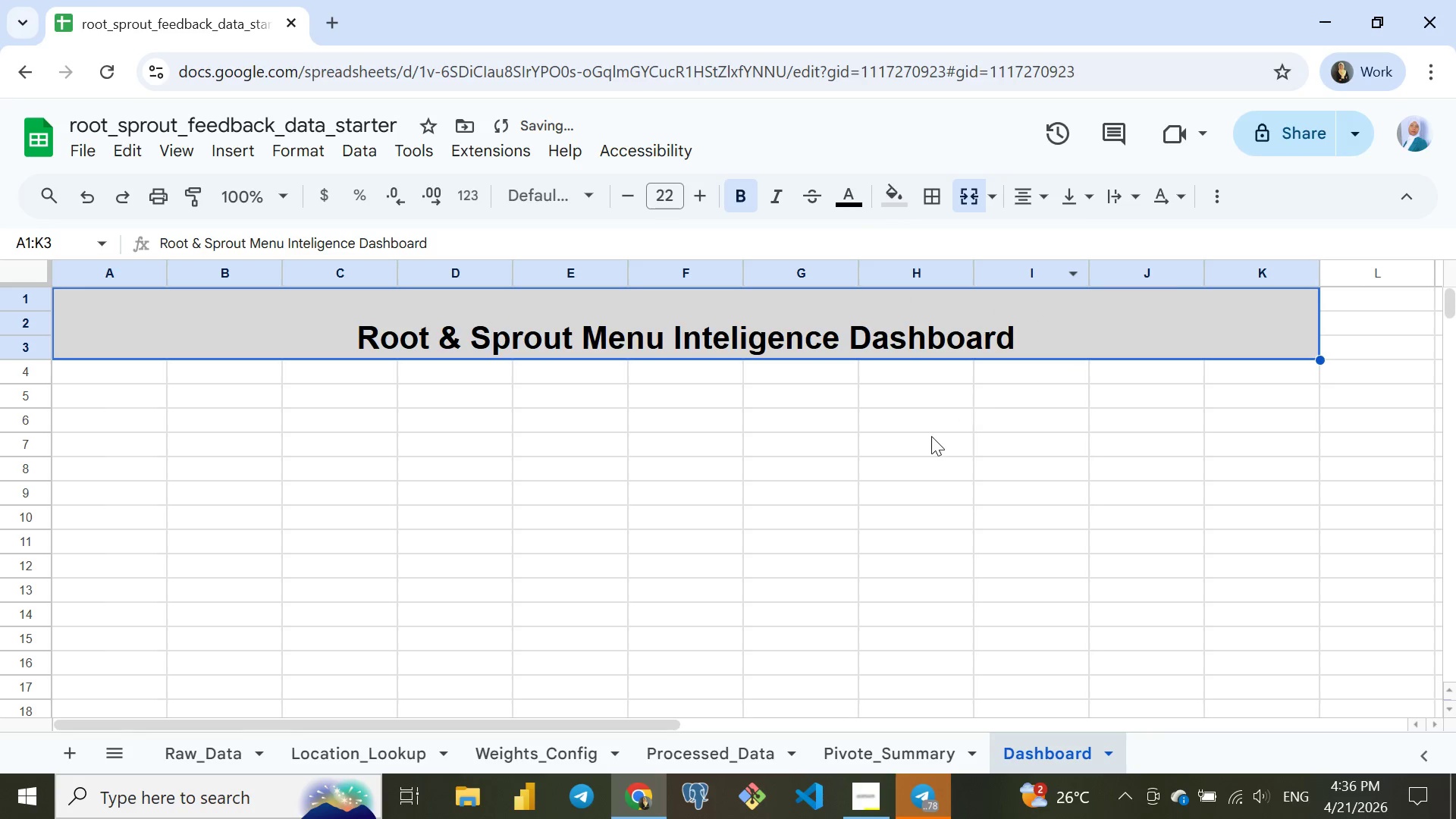 
left_click([922, 436])
 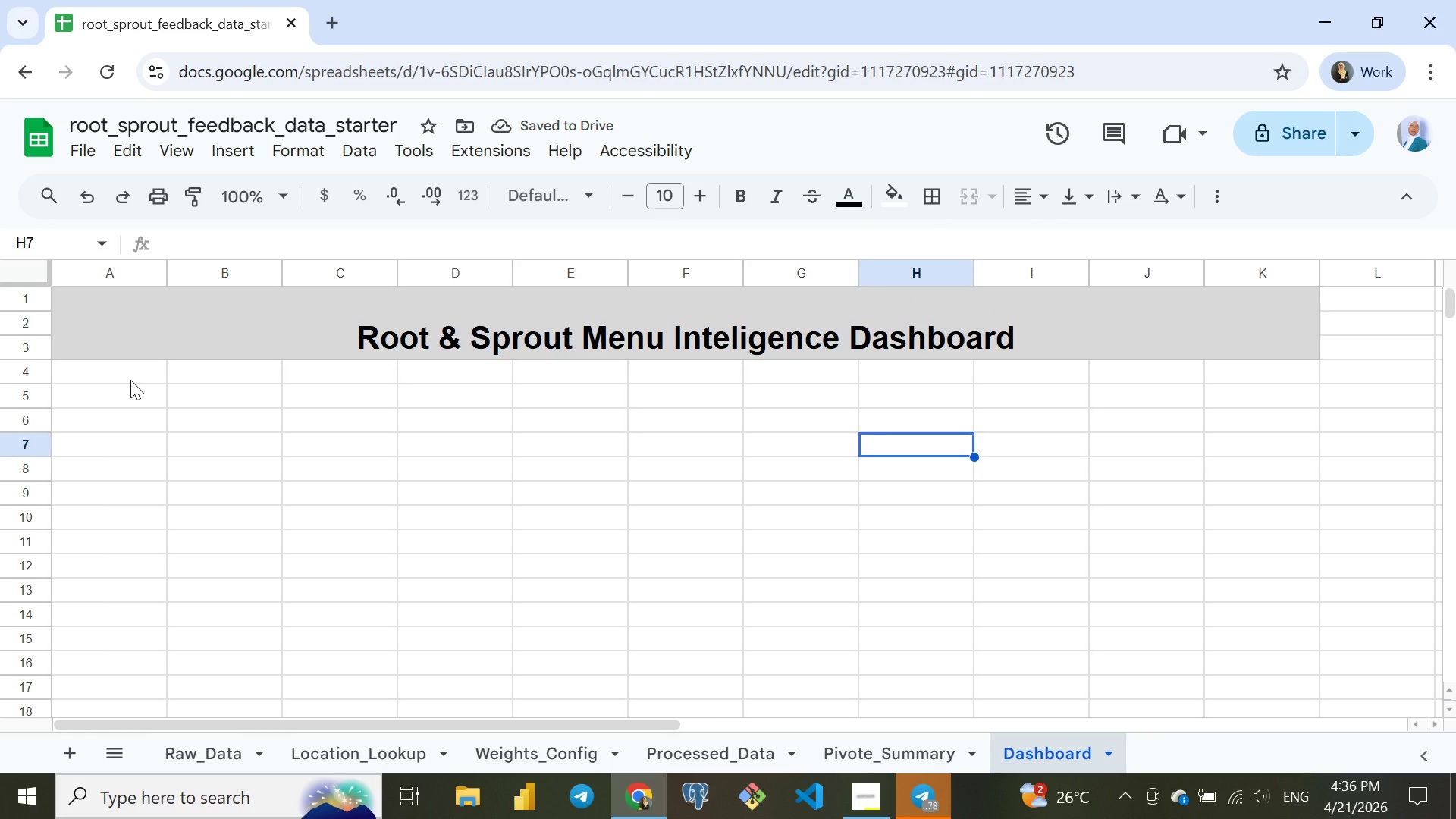 
left_click([148, 328])
 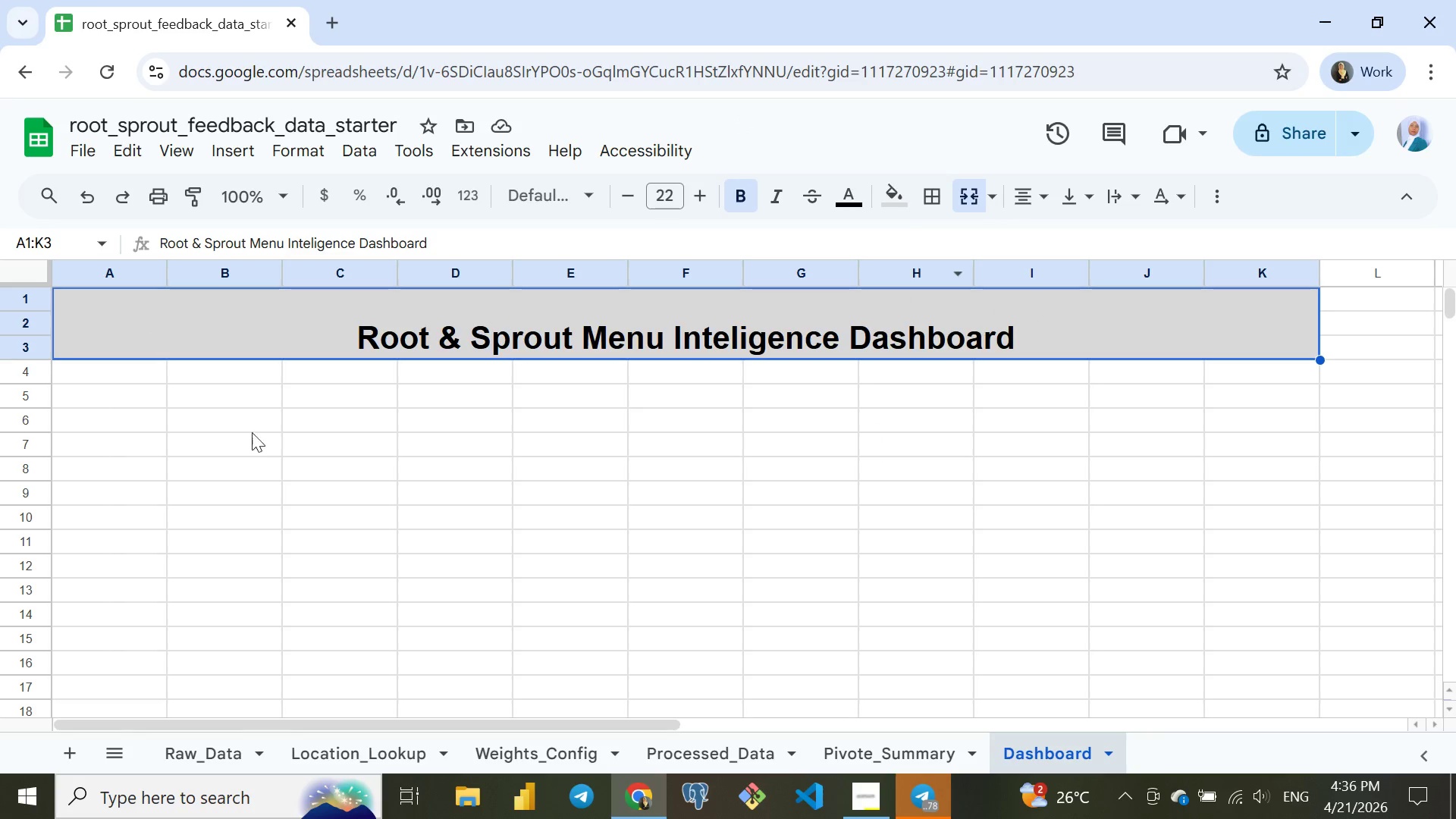 
left_click([137, 375])
 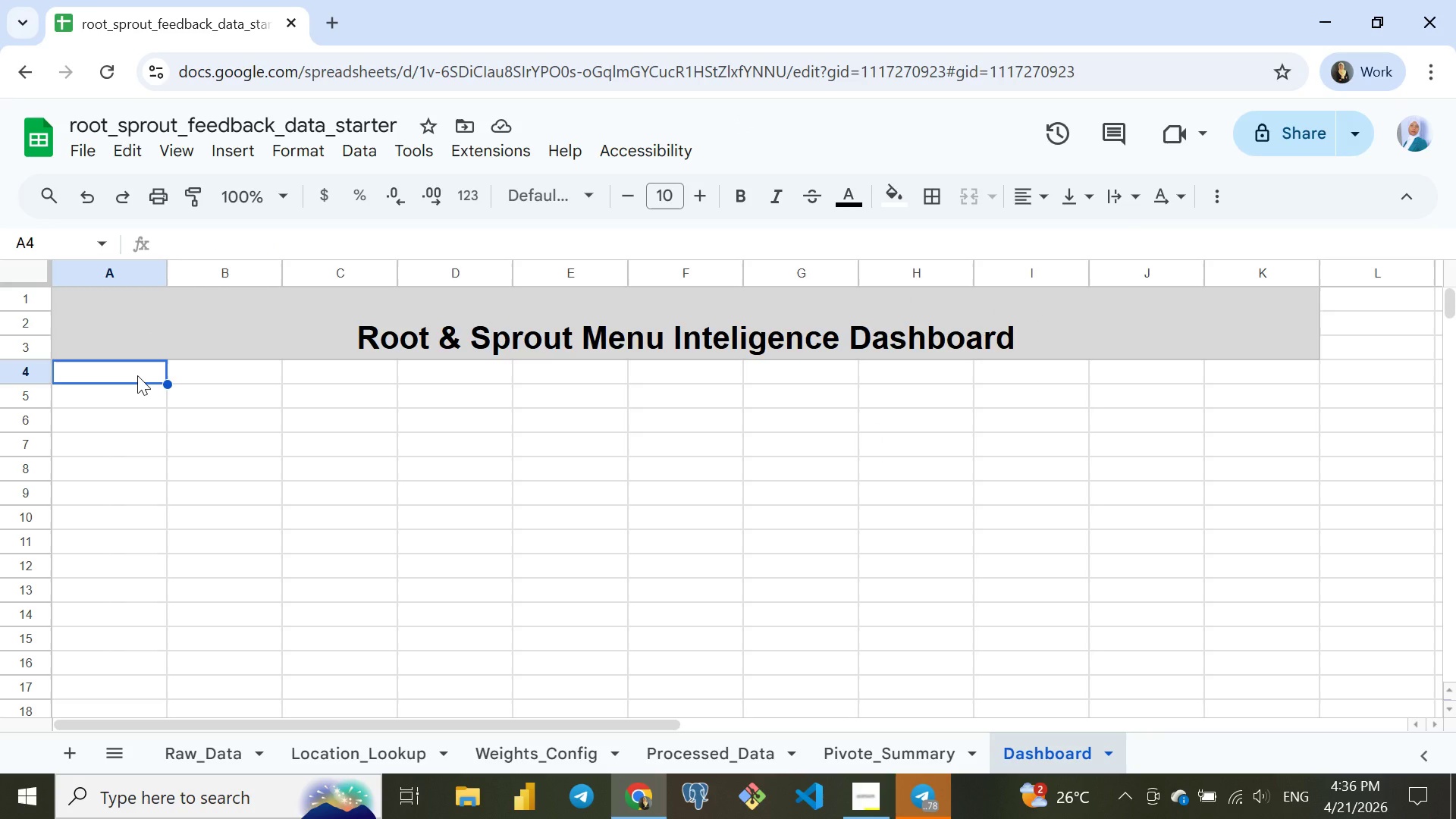 
wait(17.0)
 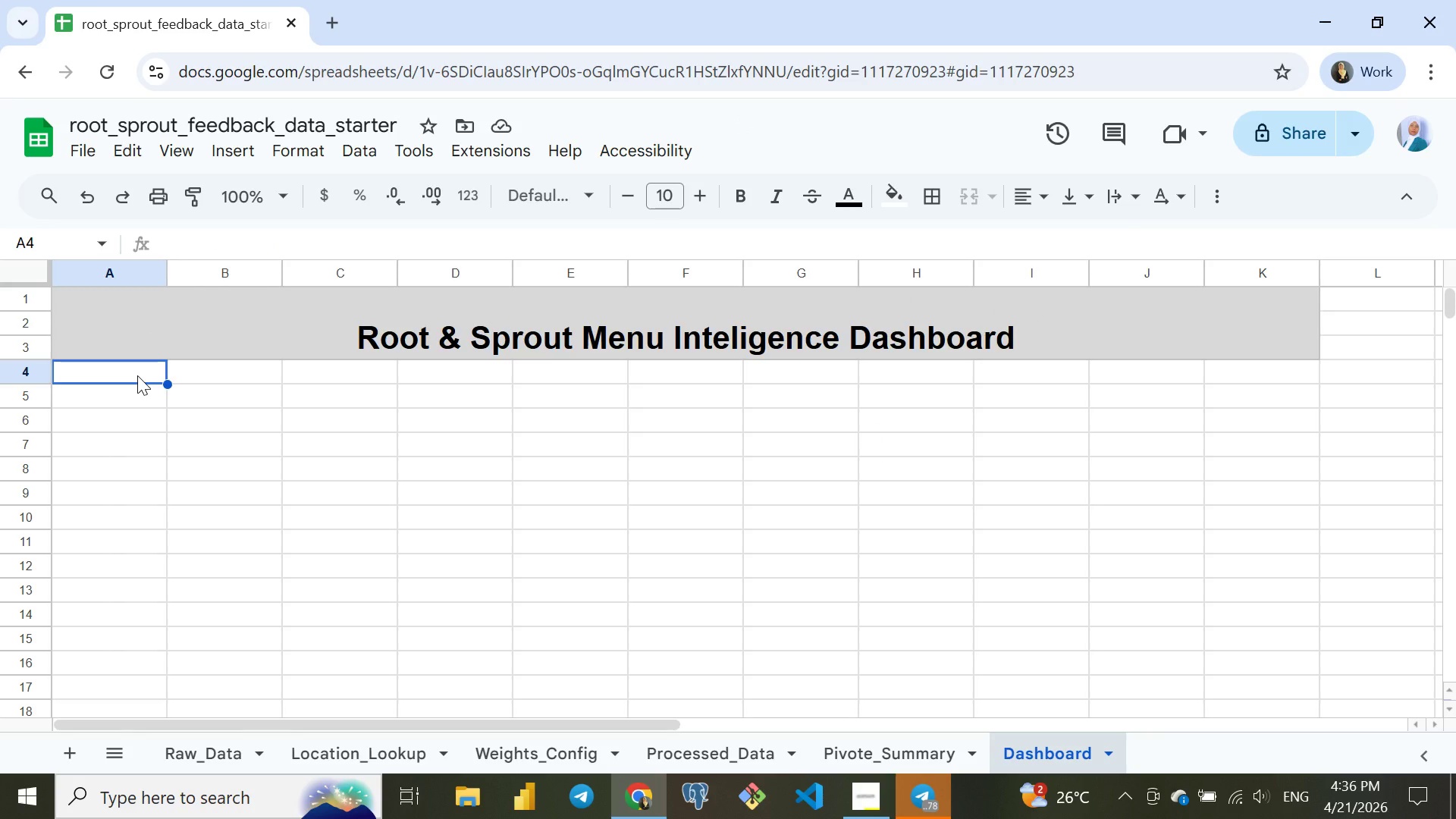 
hold_key(key=ArrowRight, duration=0.58)
 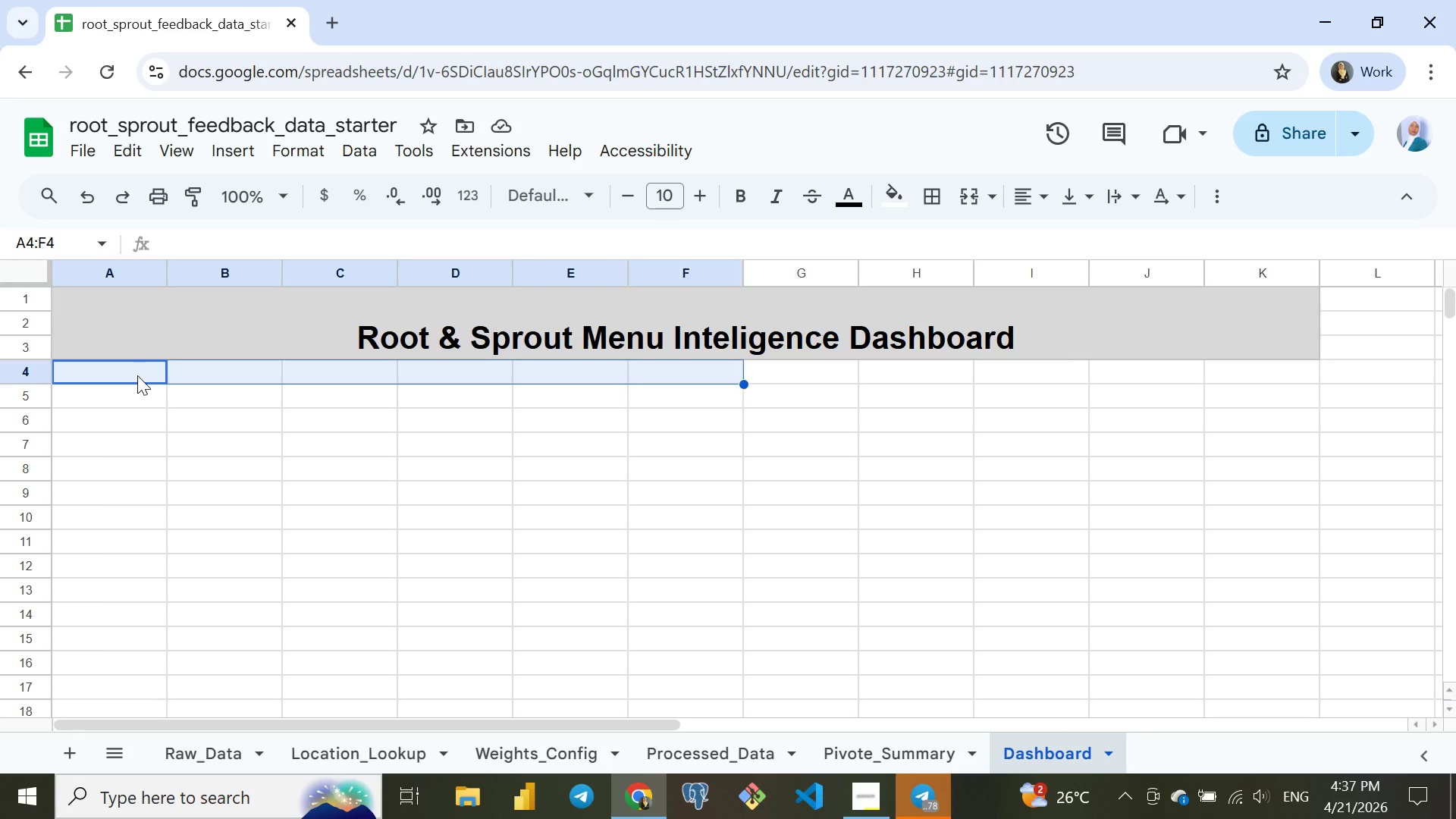 
hold_key(key=ArrowRight, duration=0.53)
 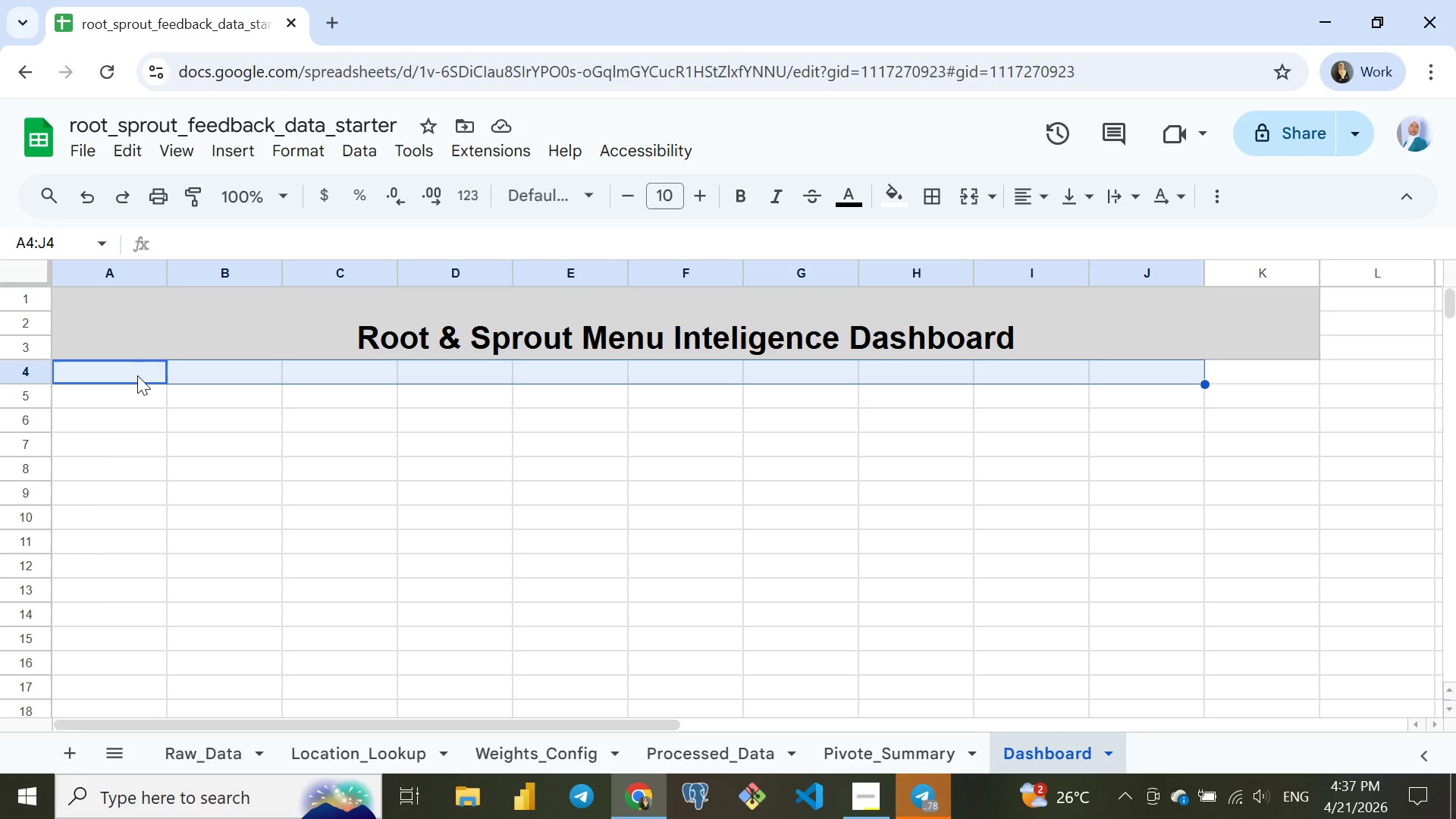 
hold_key(key=ArrowRight, duration=0.42)
 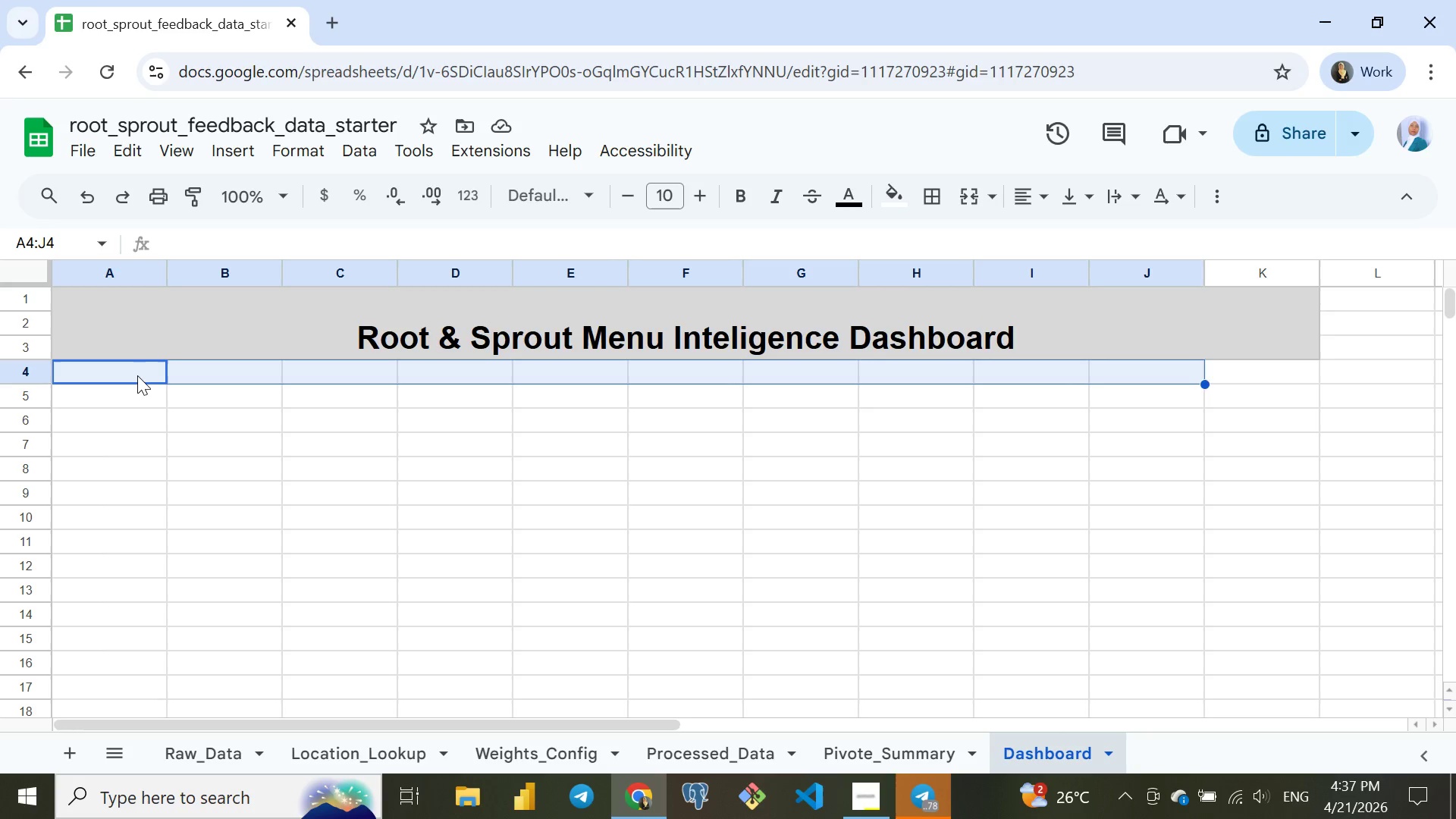 
key(Shift+ArrowRight)
 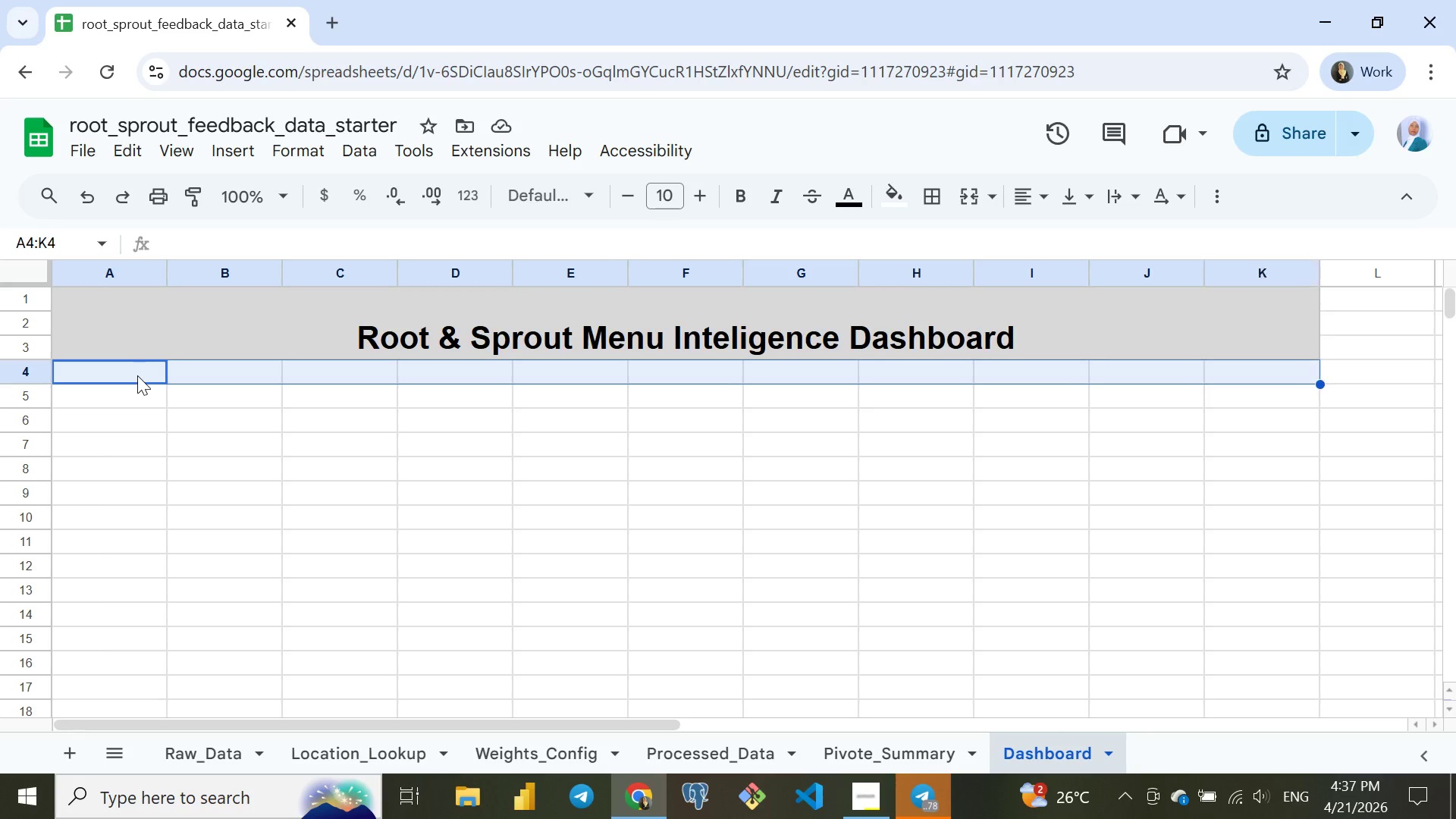 
key(Shift+ArrowRight)
 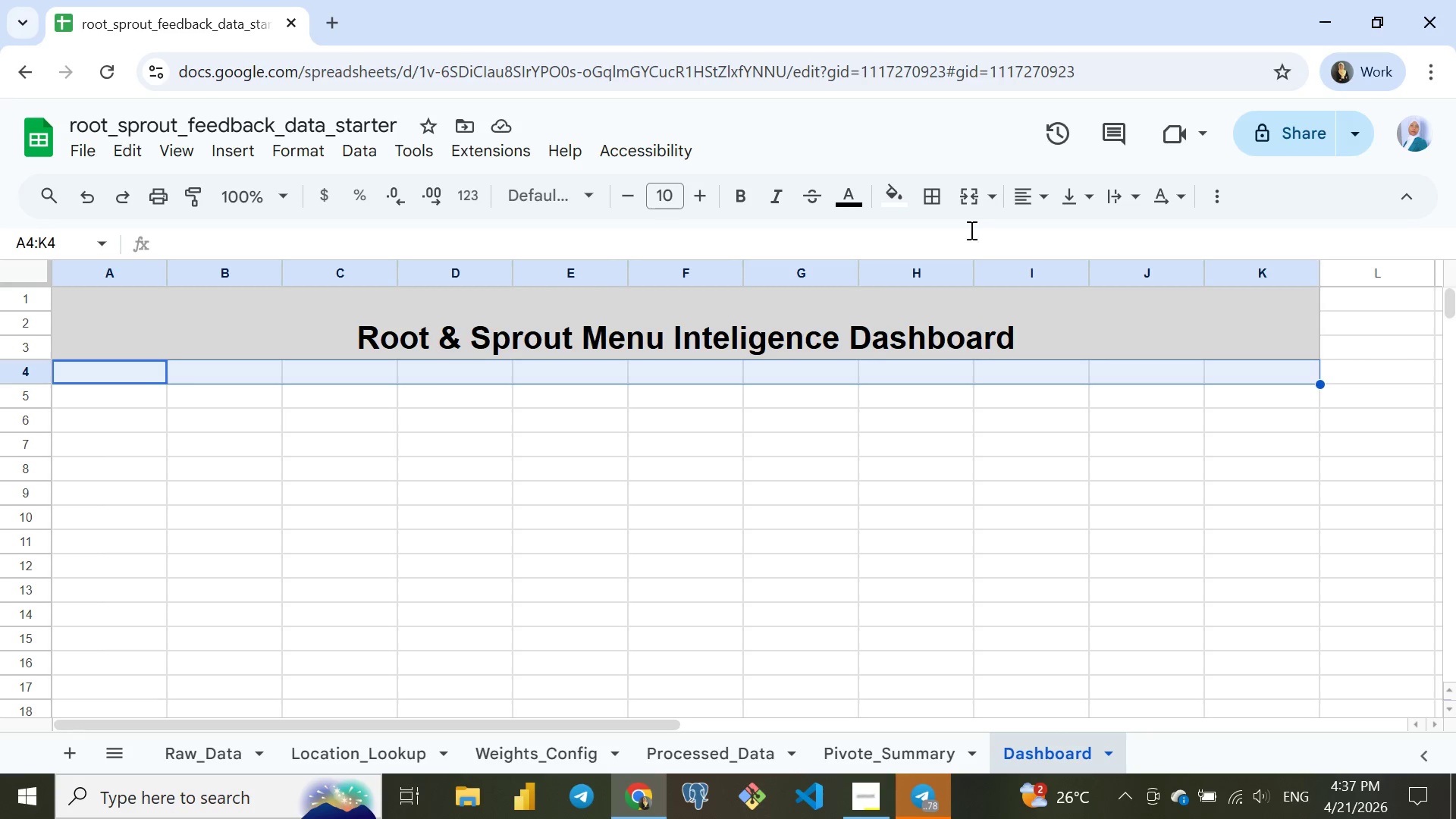 
left_click([938, 201])
 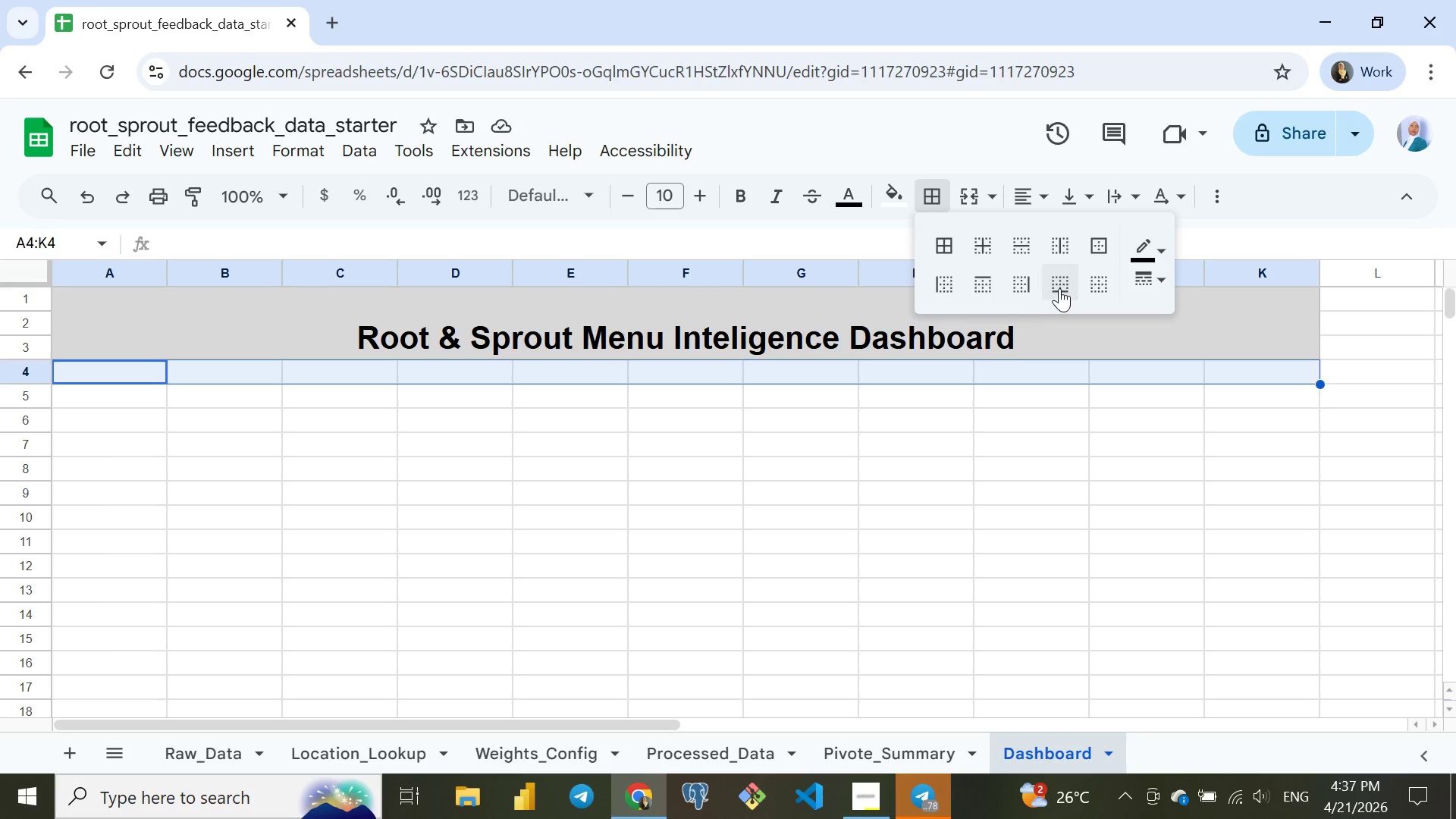 
left_click([1060, 287])
 